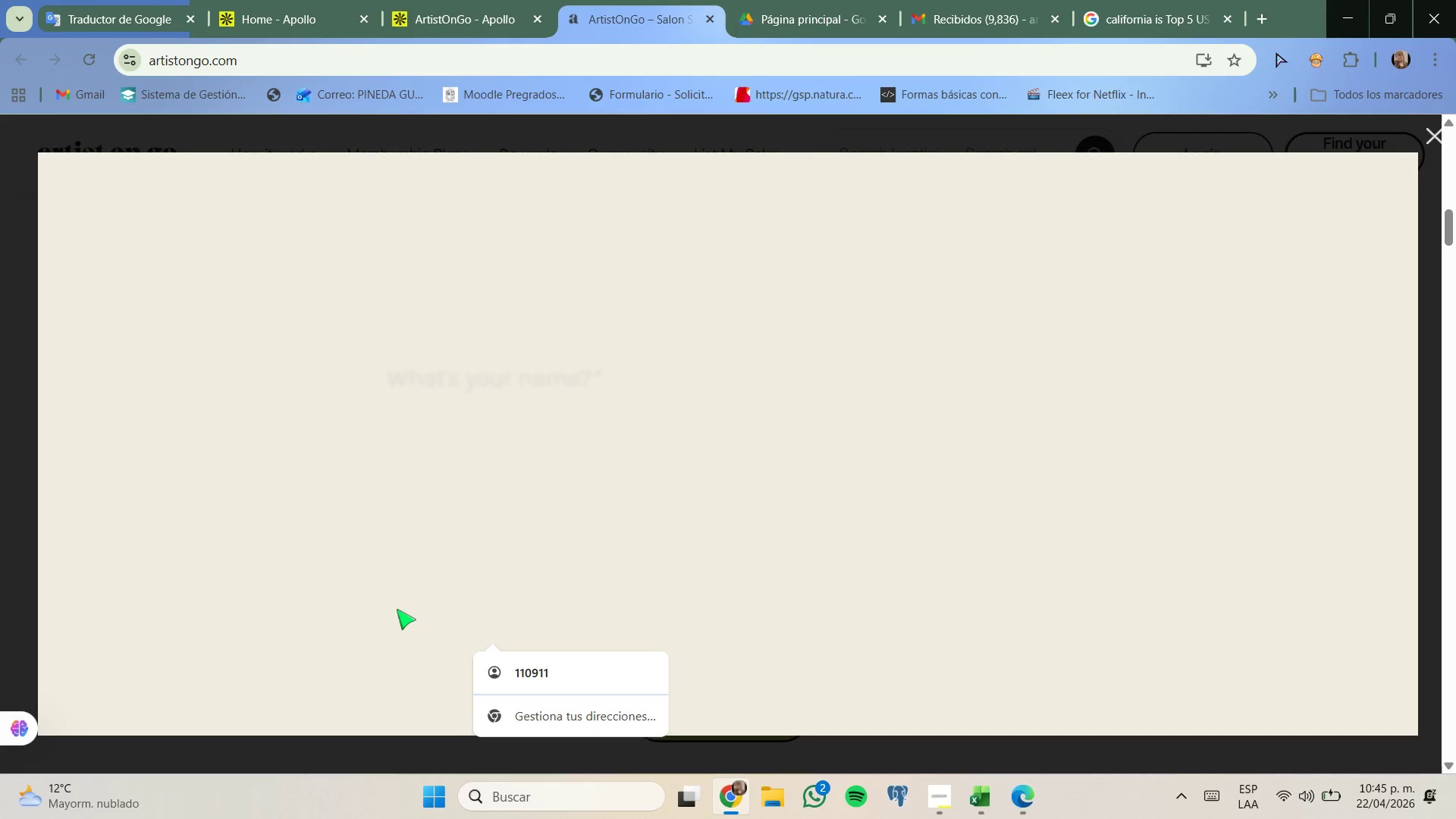 
wait(6.7)
 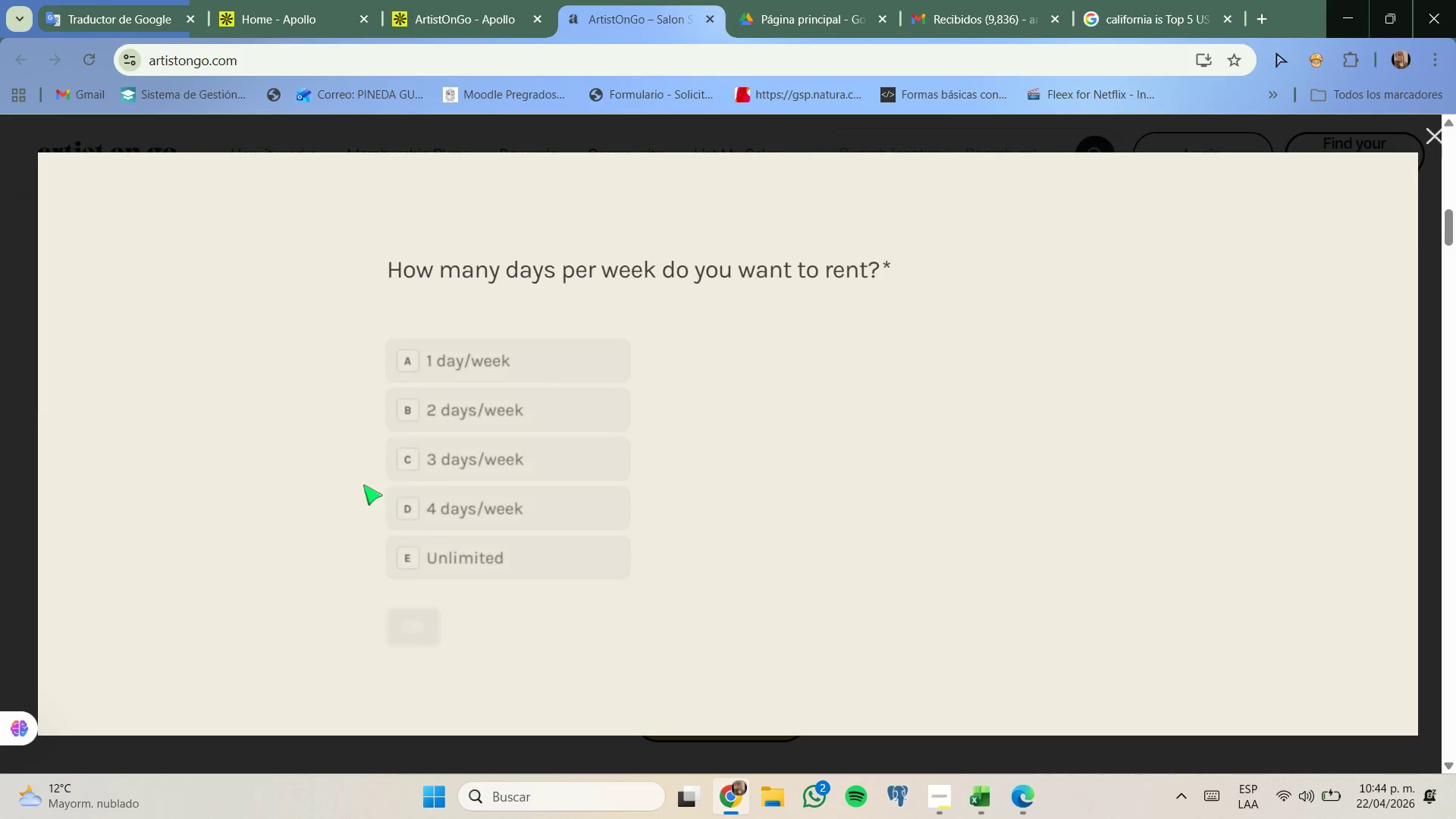 
type(qa)
 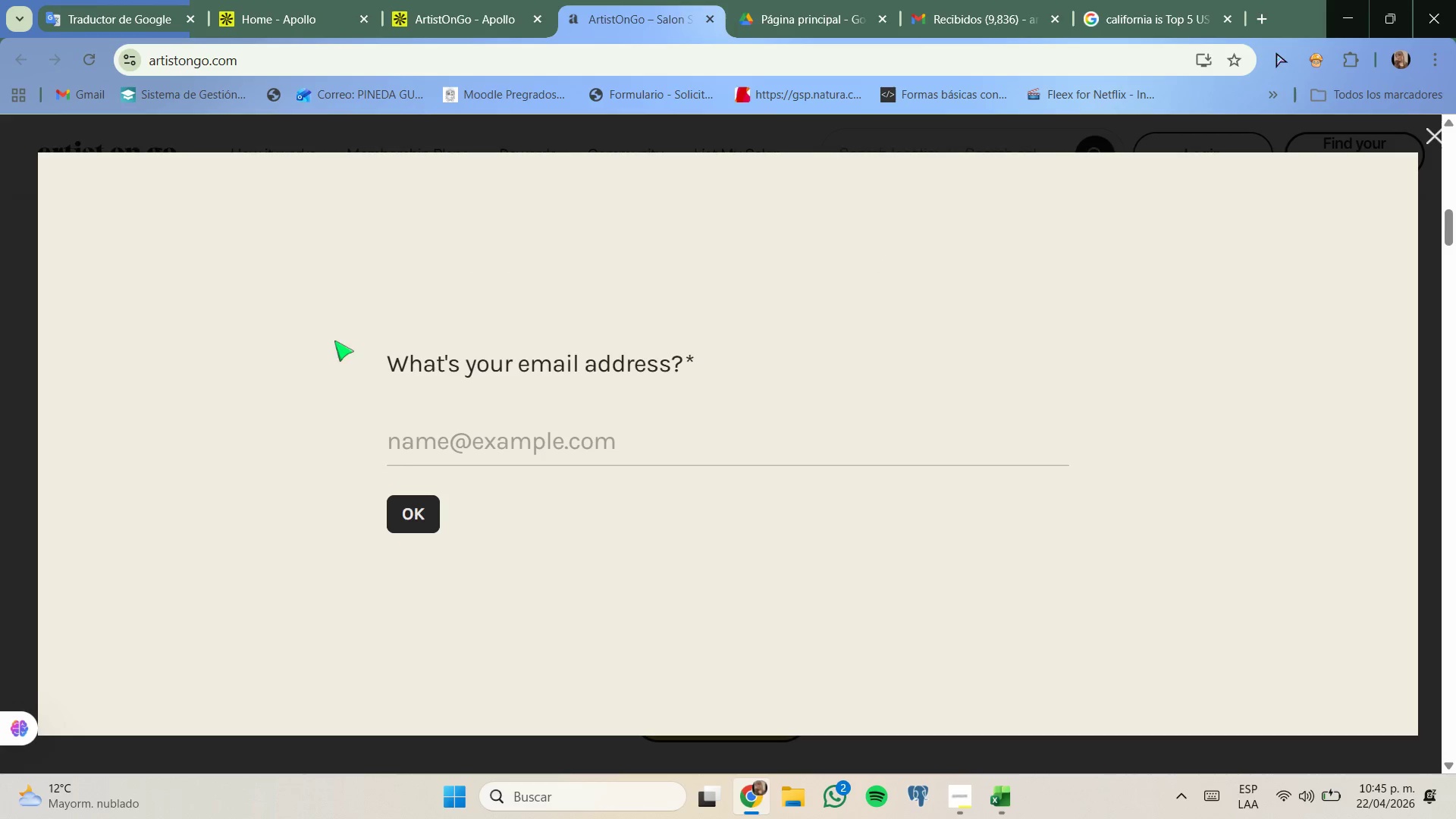 
left_click([708, 22])
 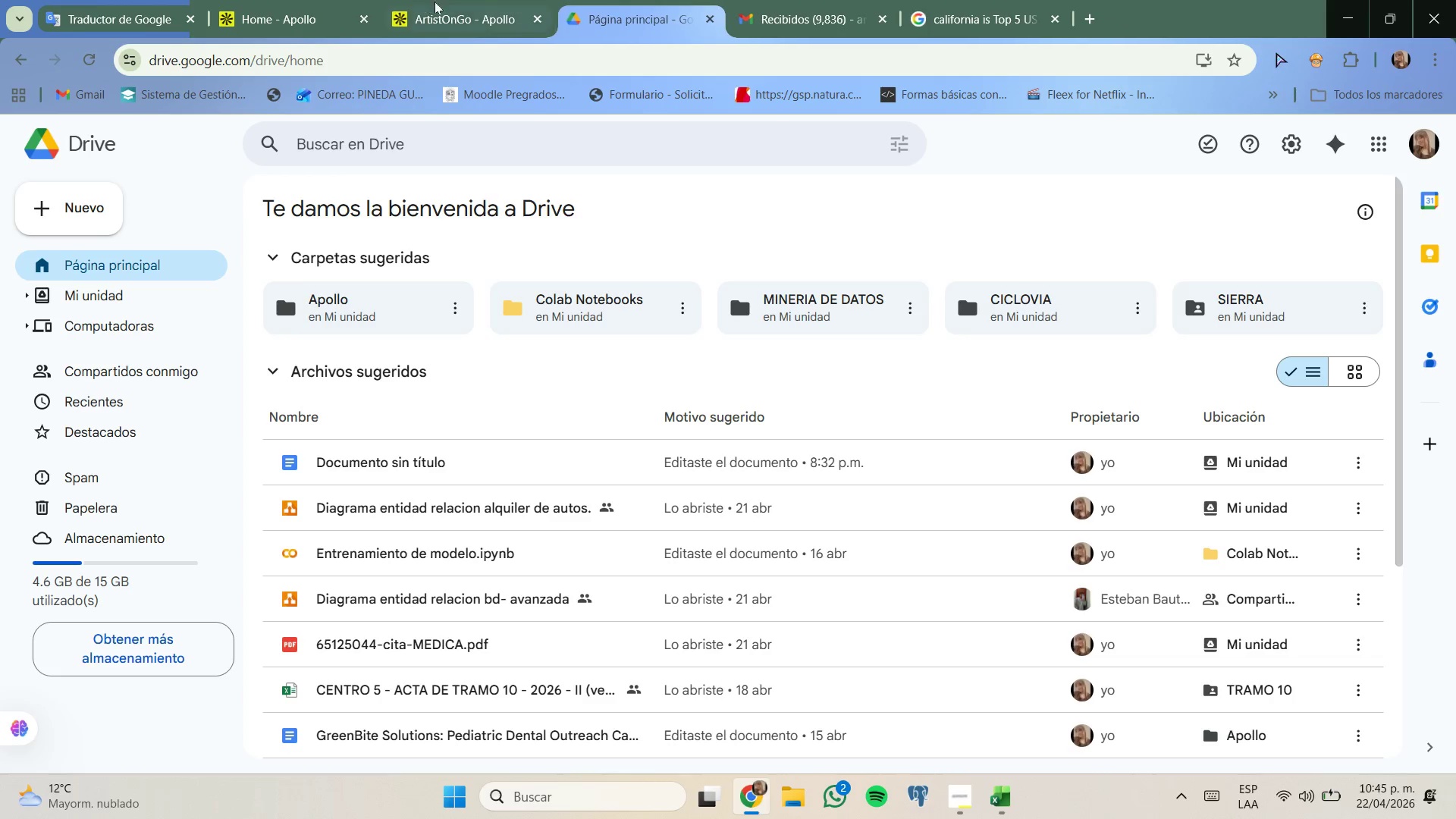 
left_click([443, 2])
 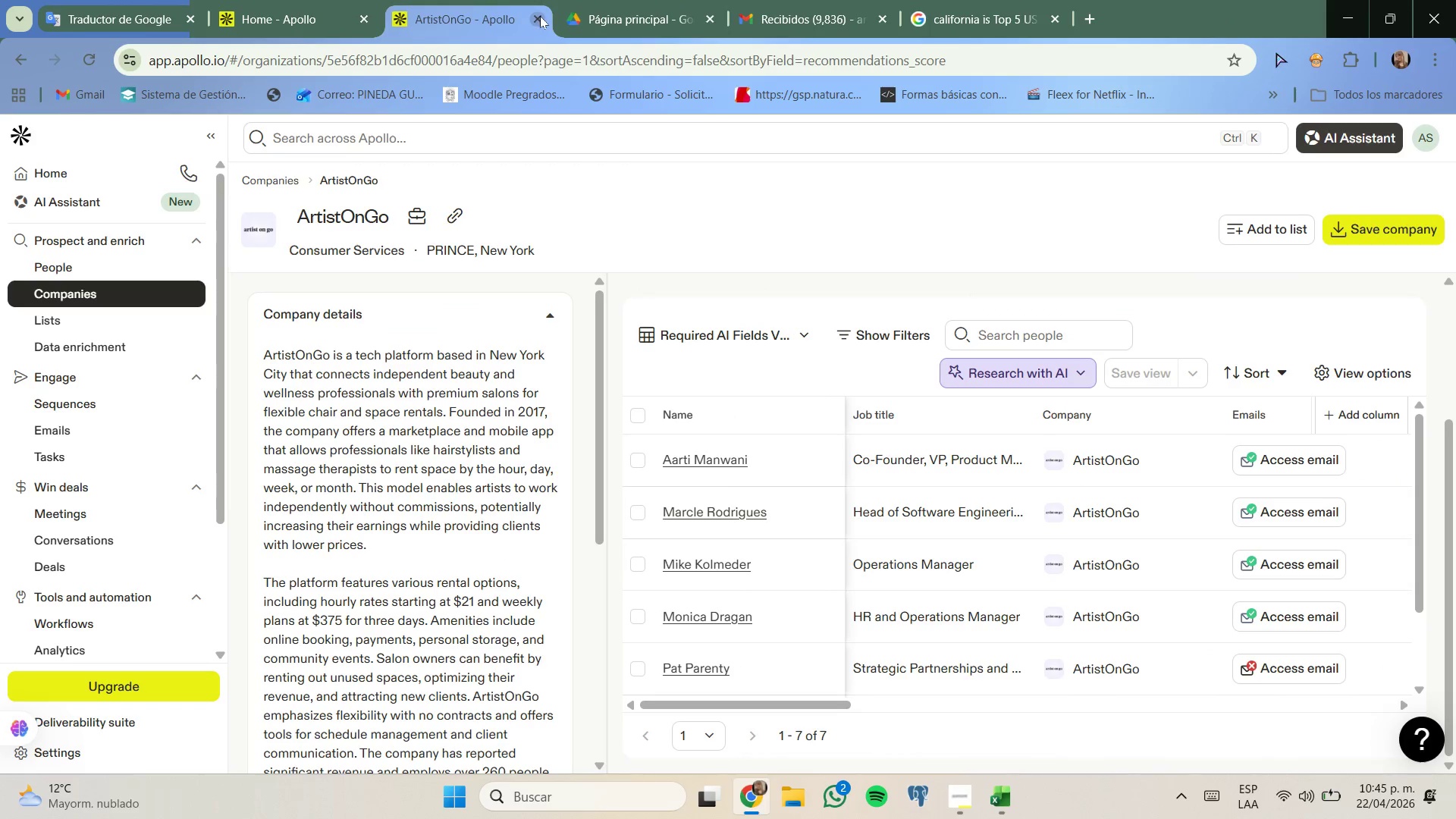 
left_click_drag(start_coordinate=[540, 16], to_coordinate=[534, 16])
 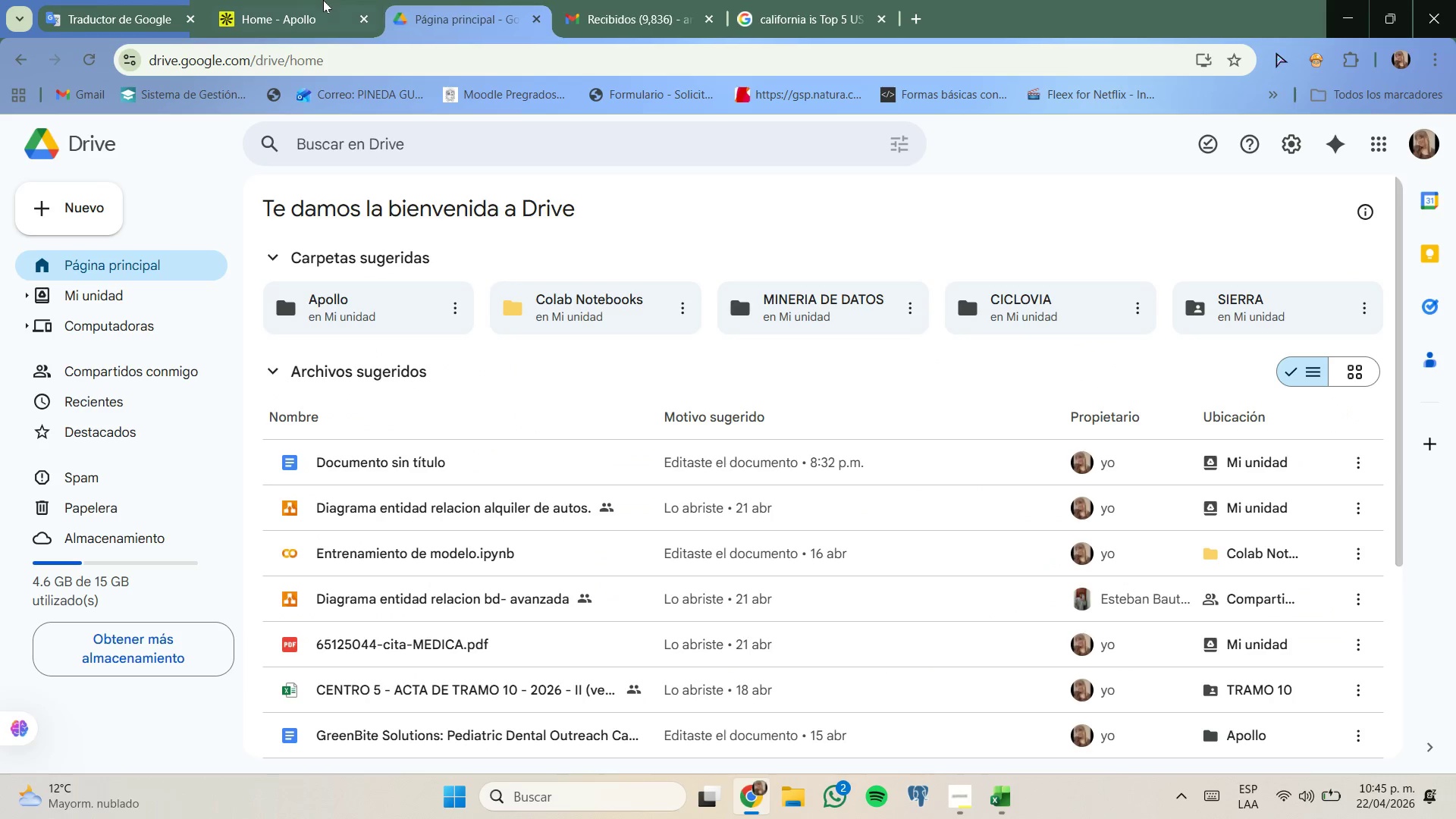 
left_click([323, 0])
 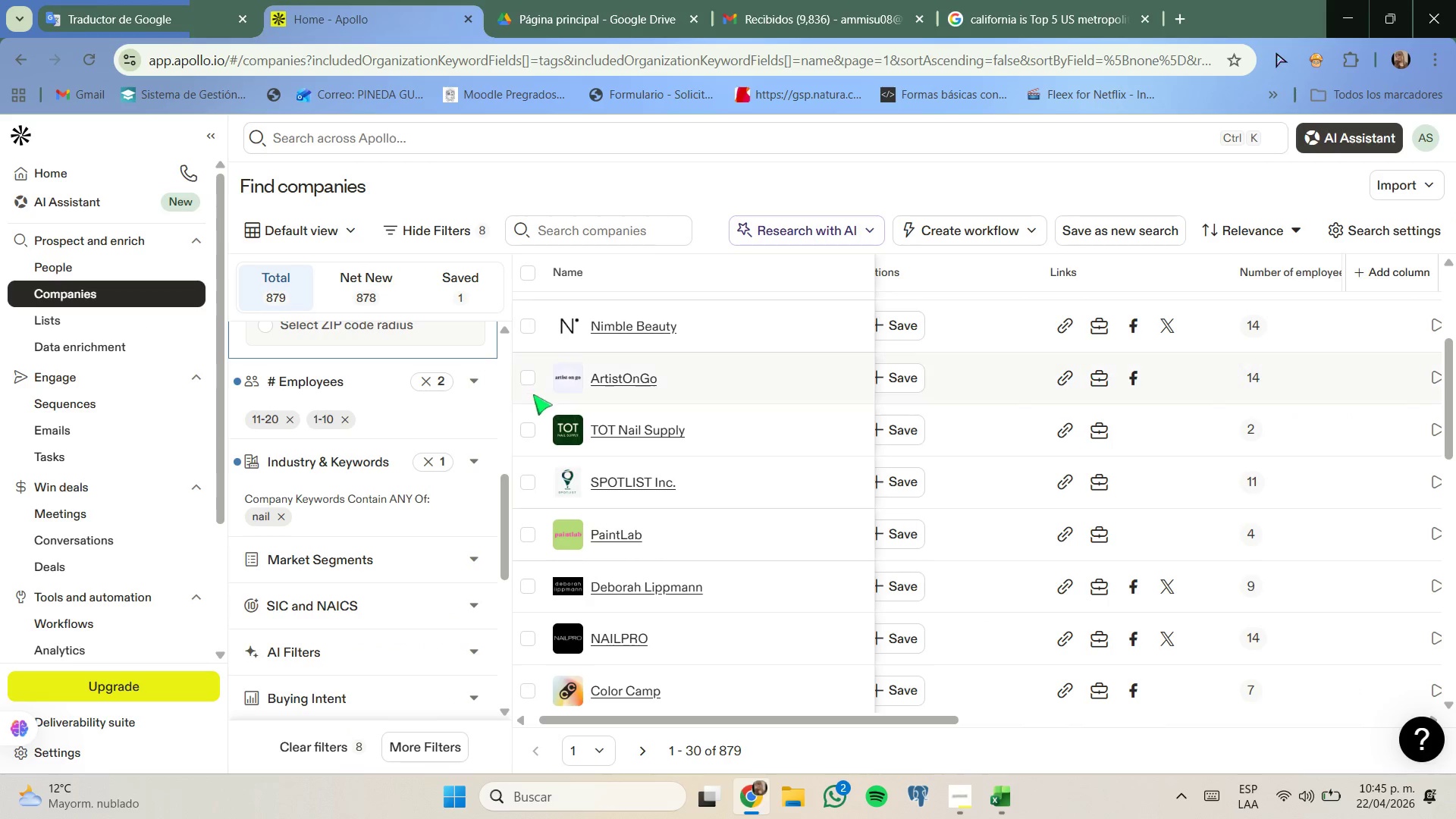 
scroll: coordinate [626, 409], scroll_direction: down, amount: 2.0
 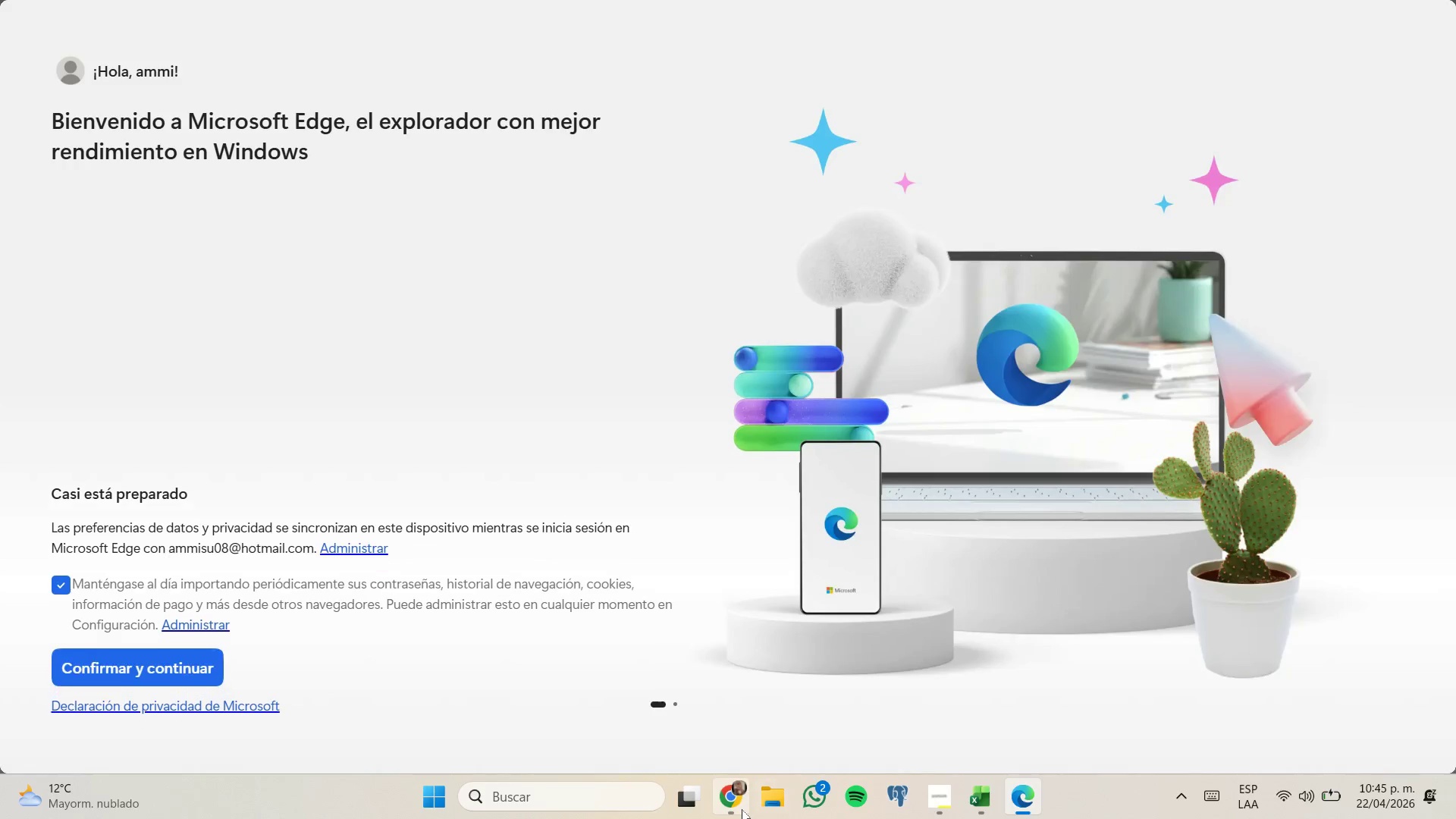 
left_click([757, 687])
 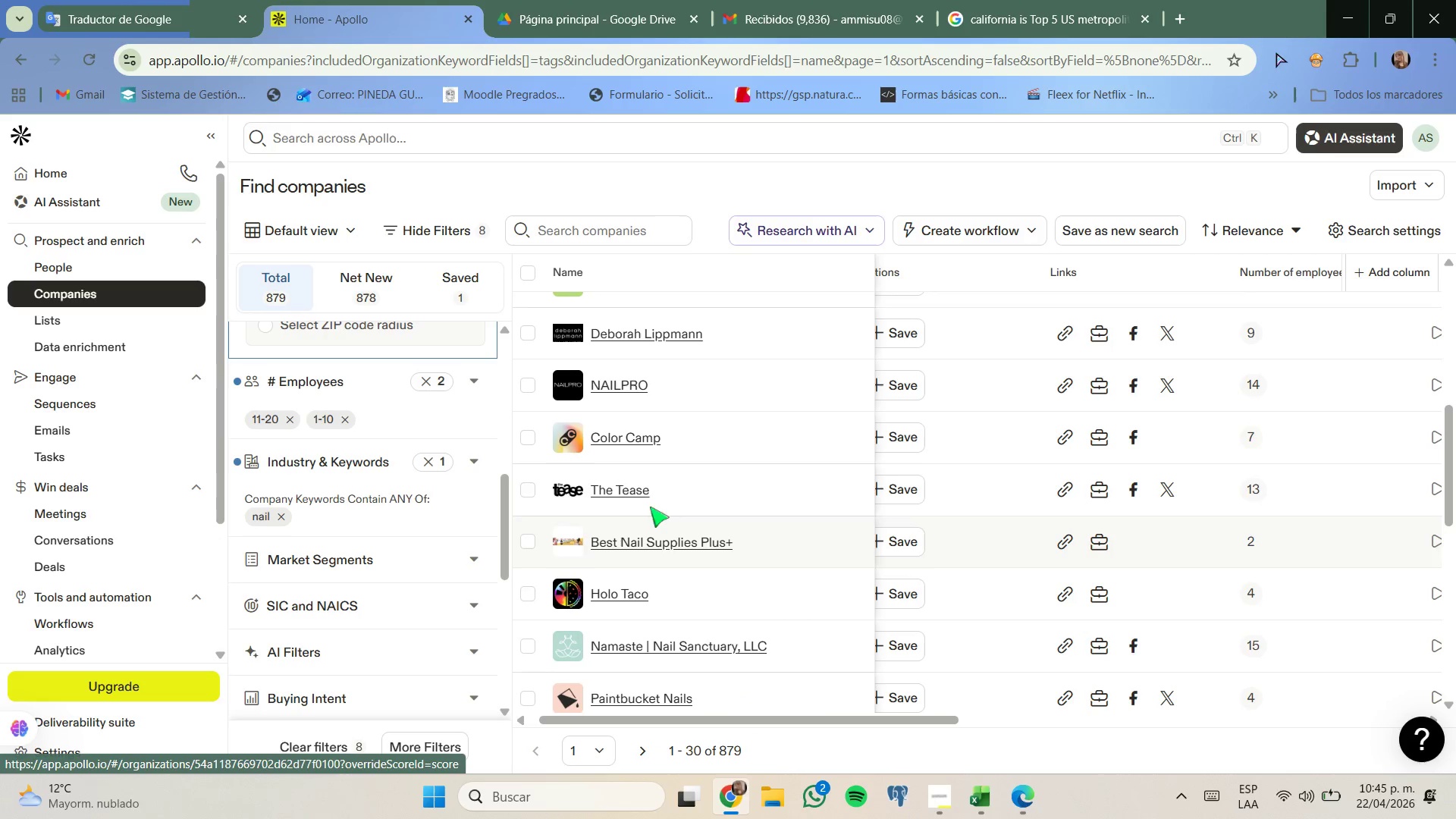 
mouse_move([627, 398])
 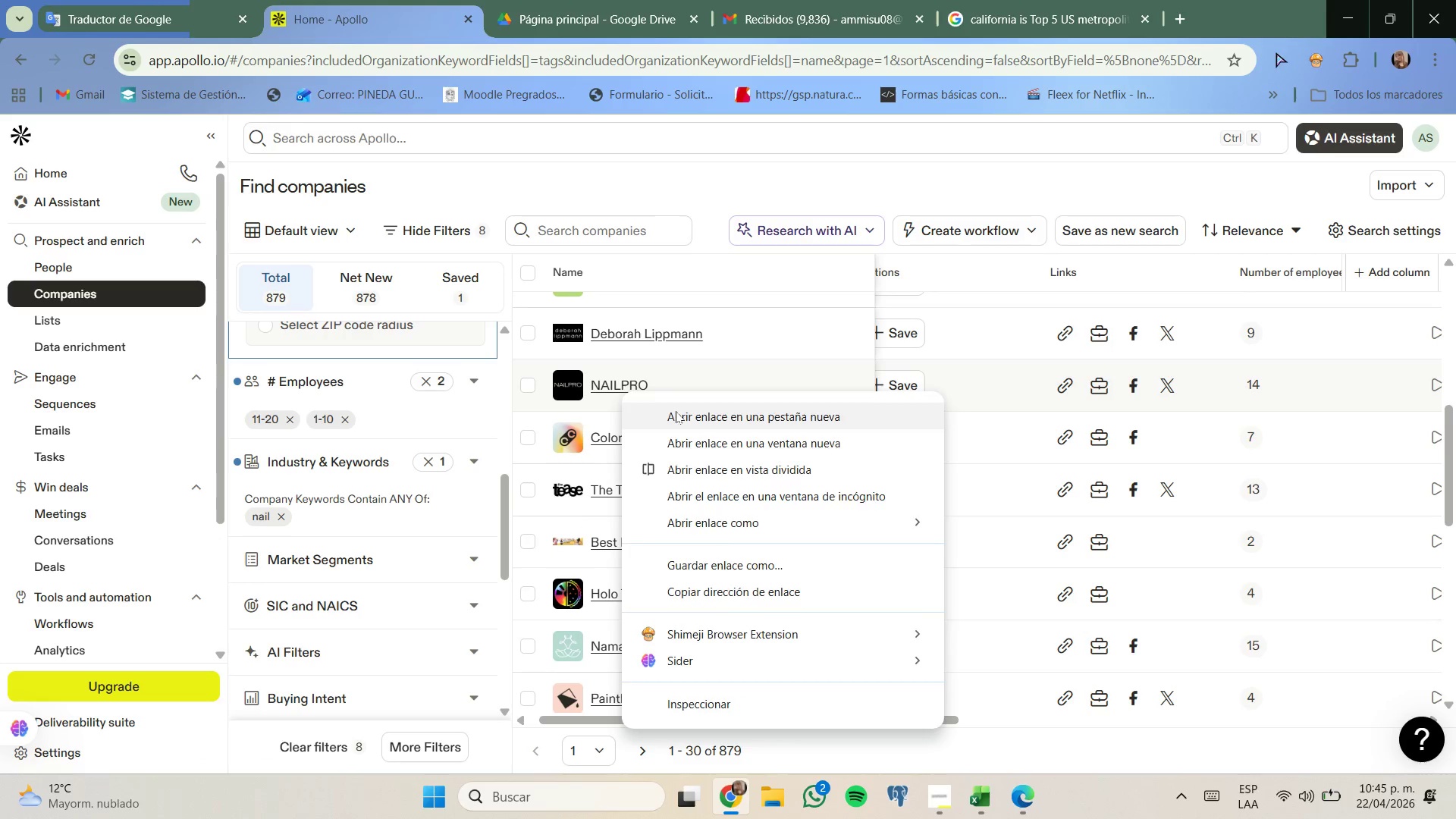 
left_click([676, 411])
 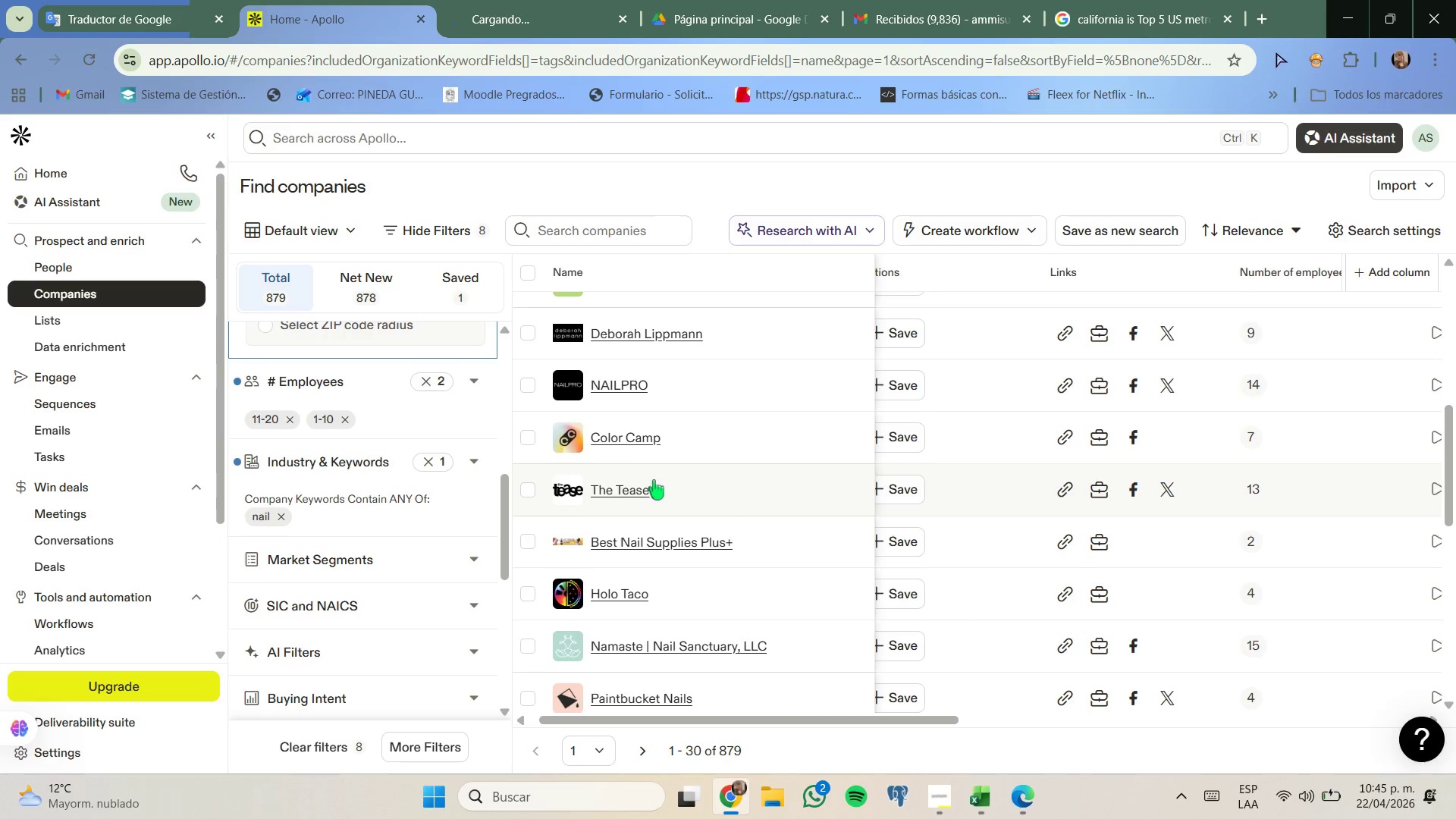 
scroll: coordinate [657, 482], scroll_direction: down, amount: 1.0
 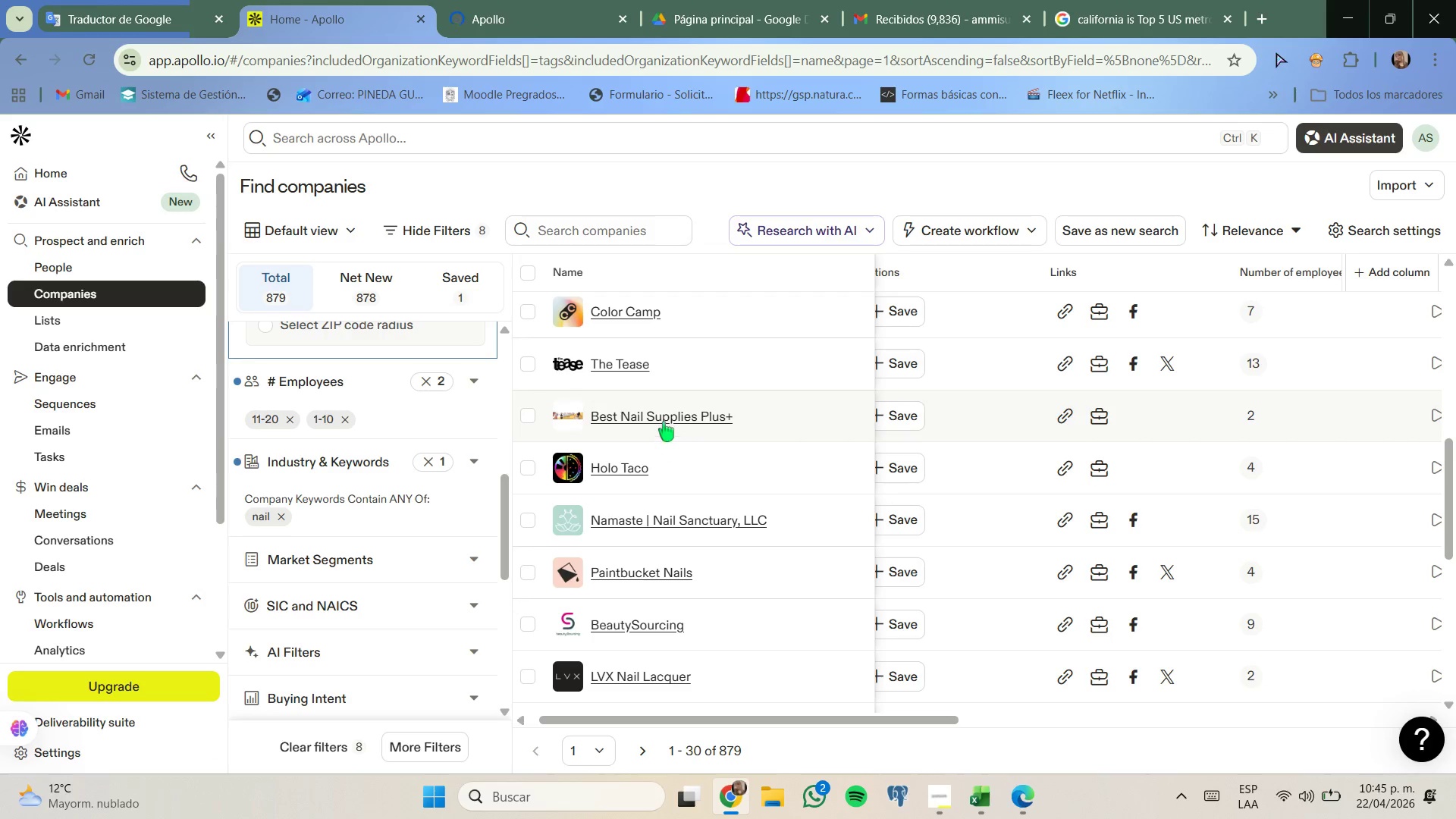 
right_click([665, 417])
 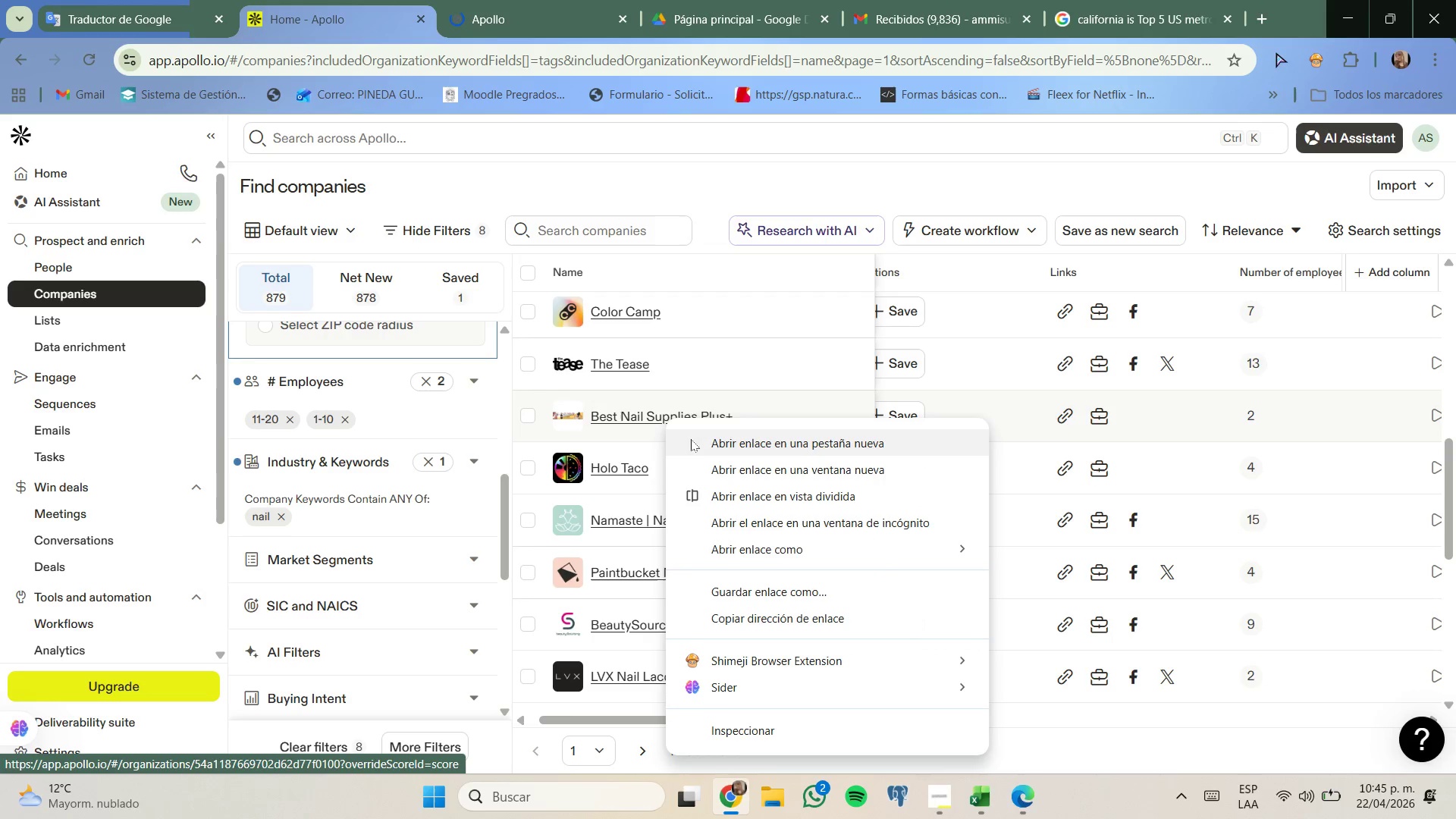 
left_click([697, 442])
 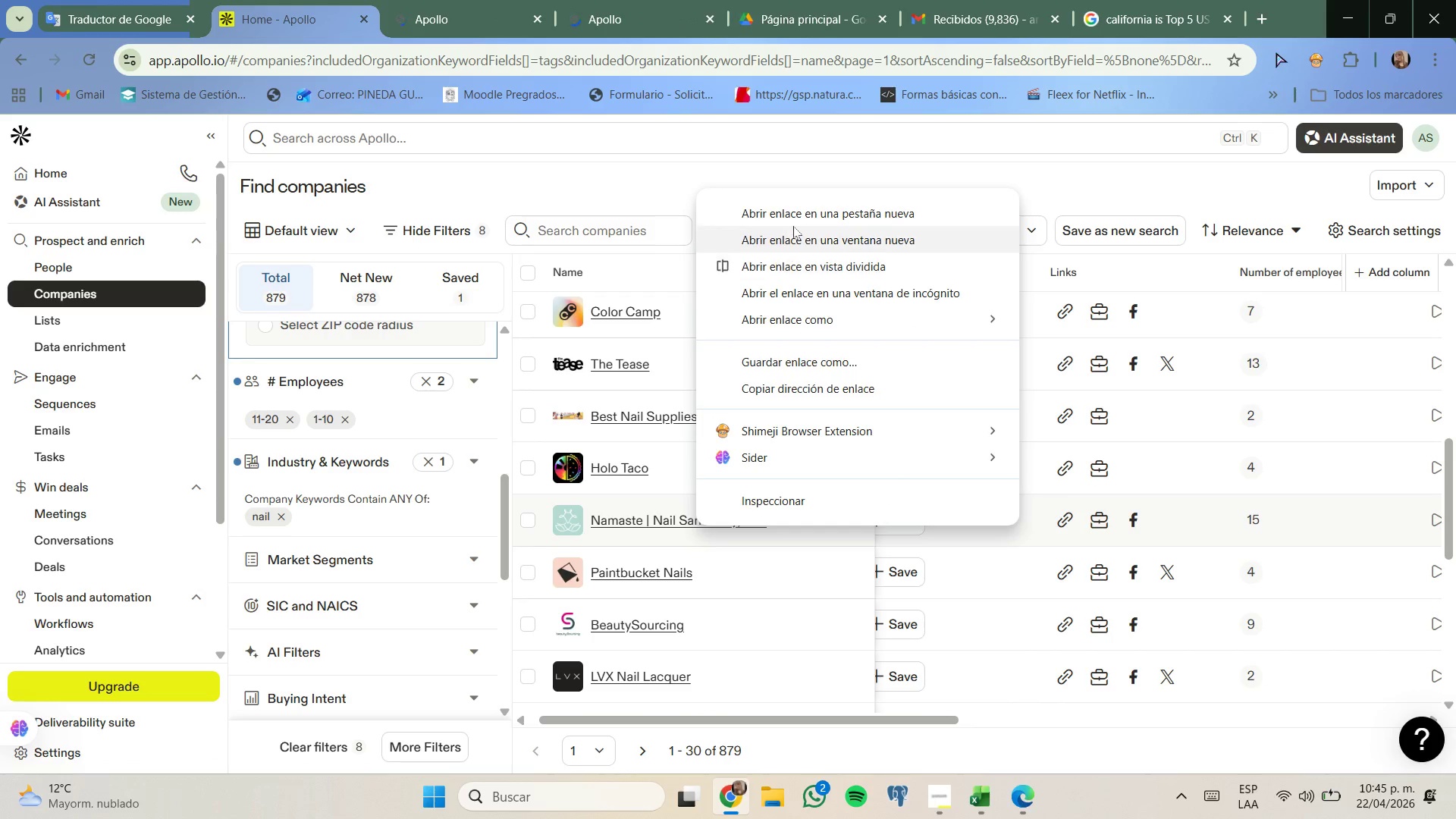 
scroll: coordinate [688, 424], scroll_direction: down, amount: 1.0
 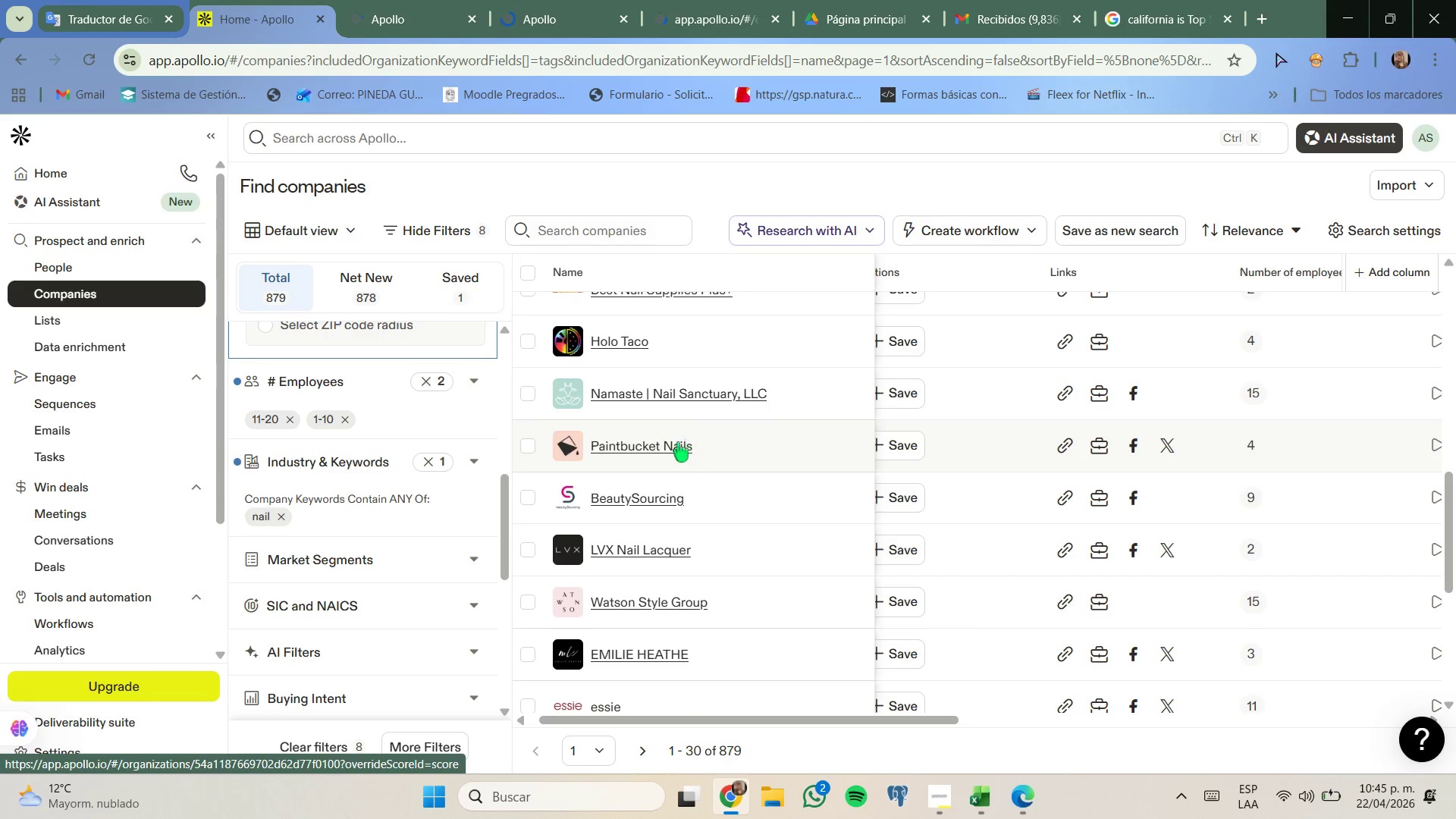 
right_click([673, 443])
 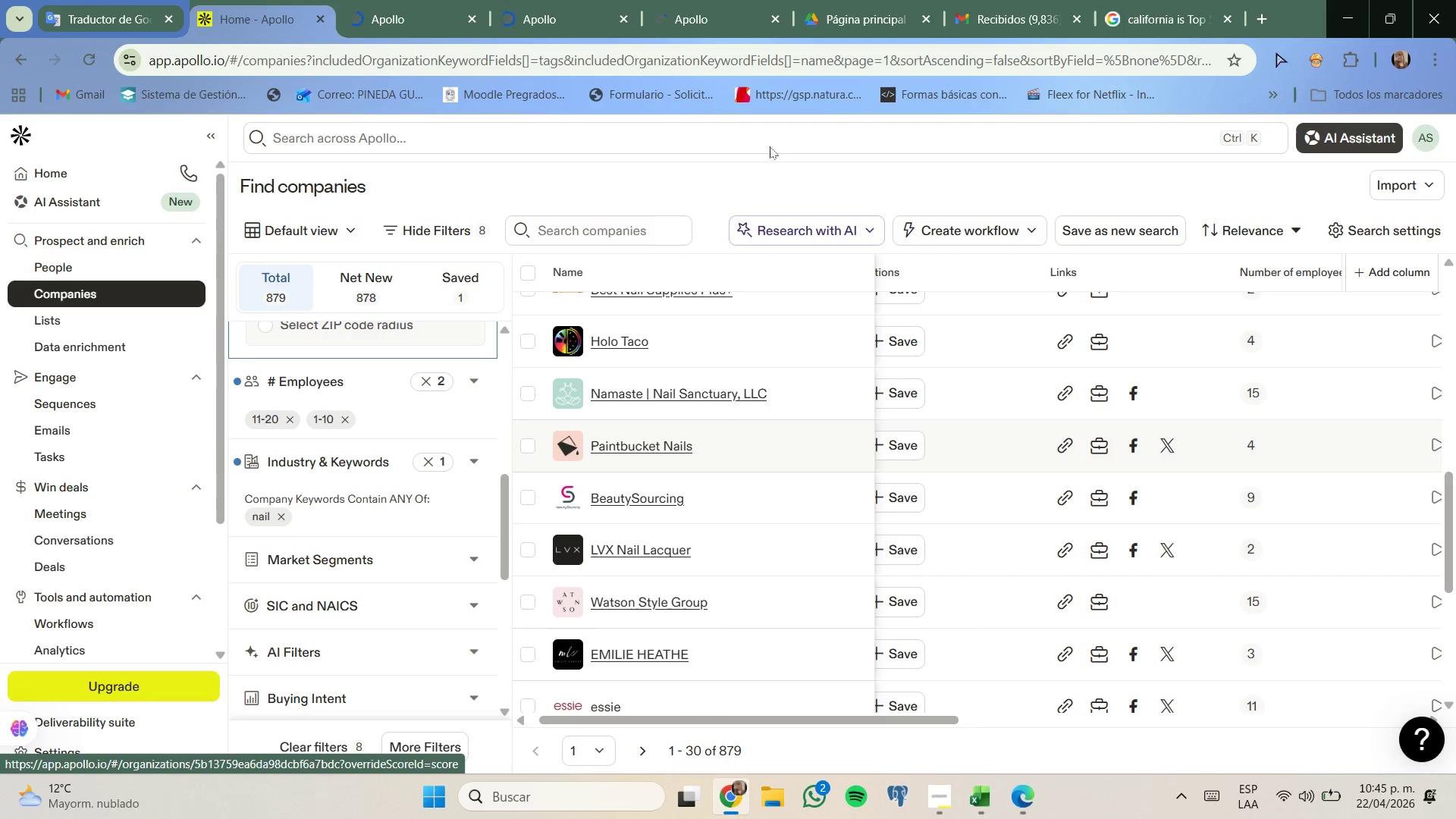 
mouse_move([653, 482])
 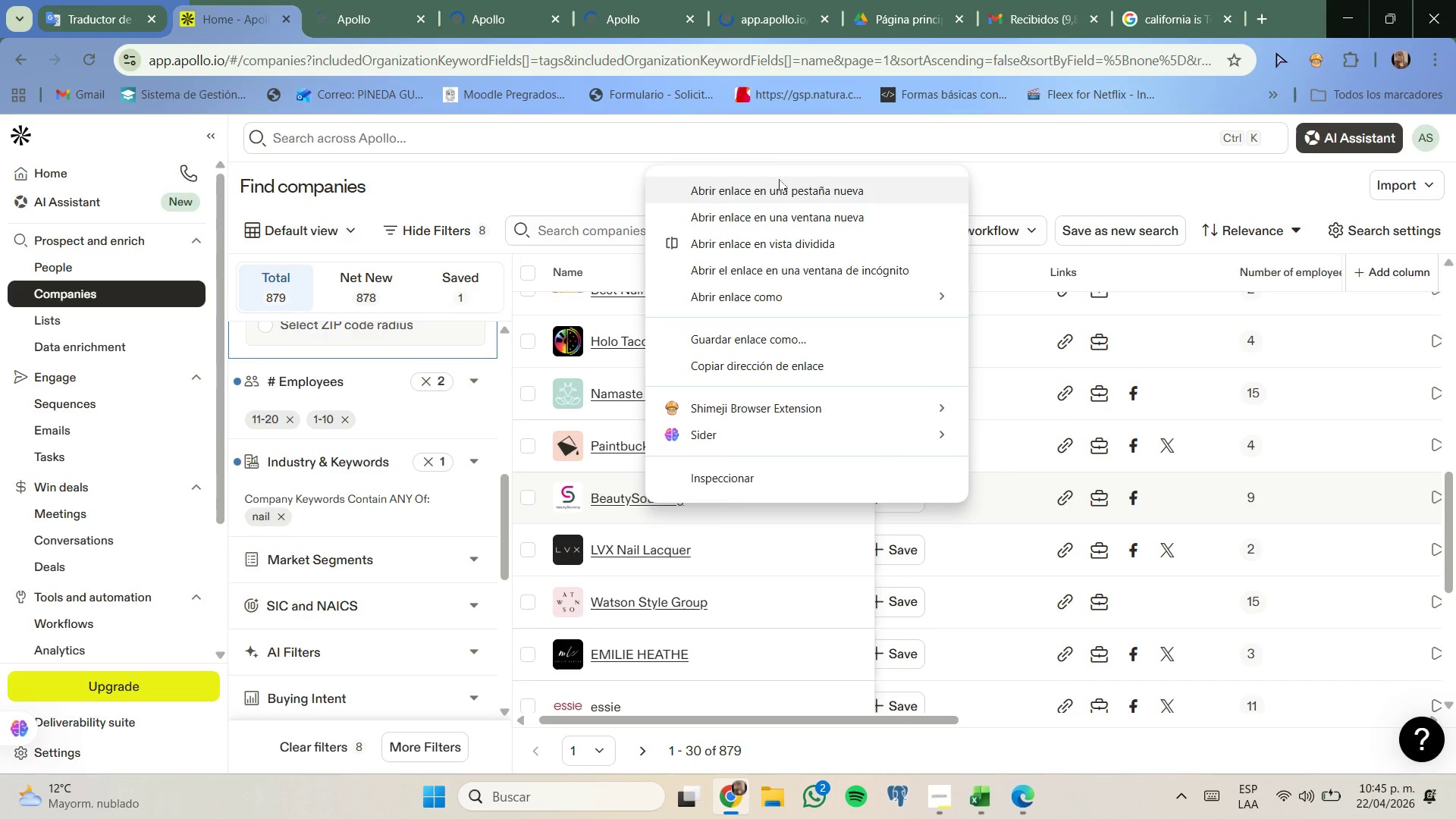 
left_click([779, 180])
 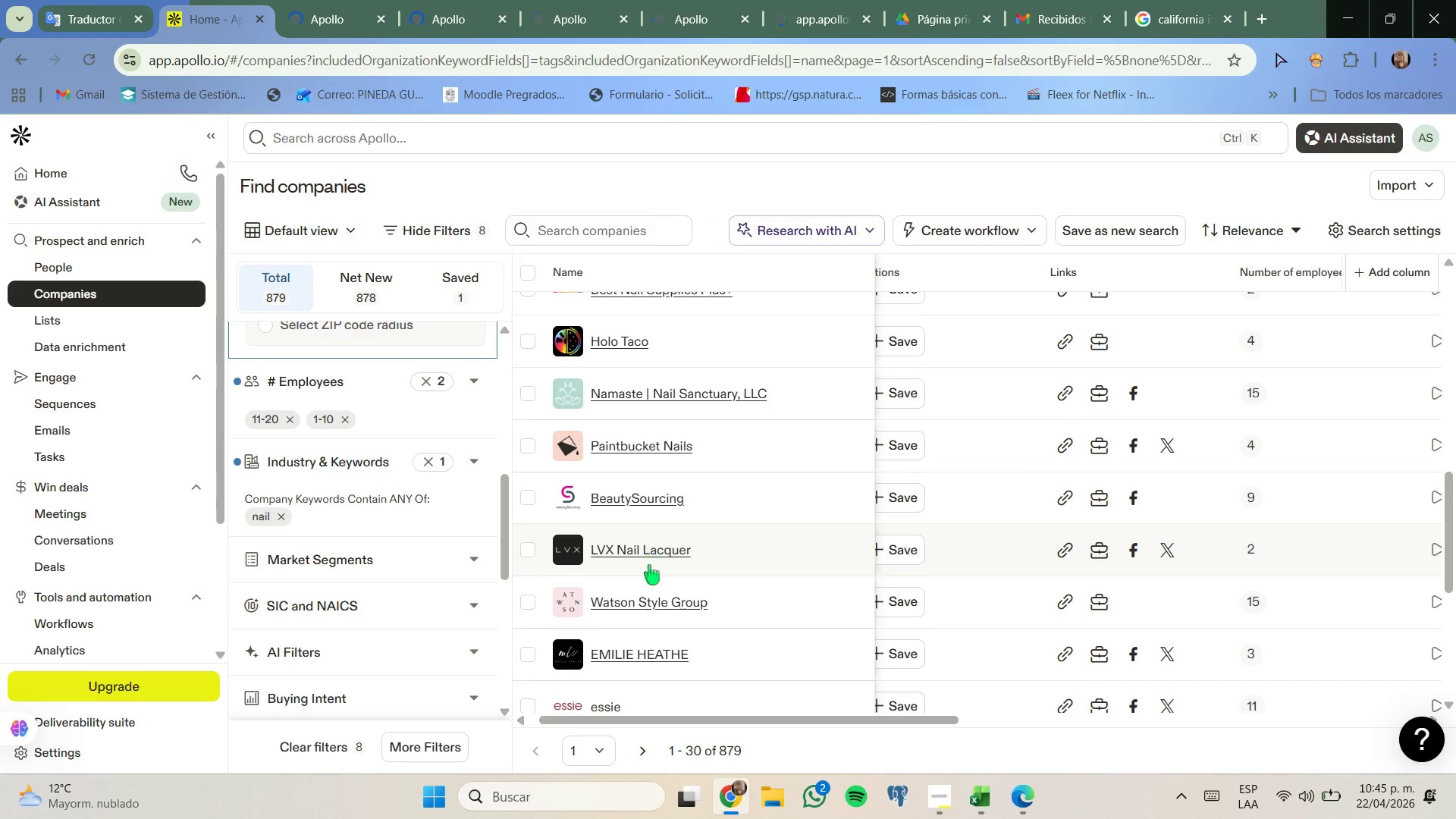 
right_click([648, 609])
 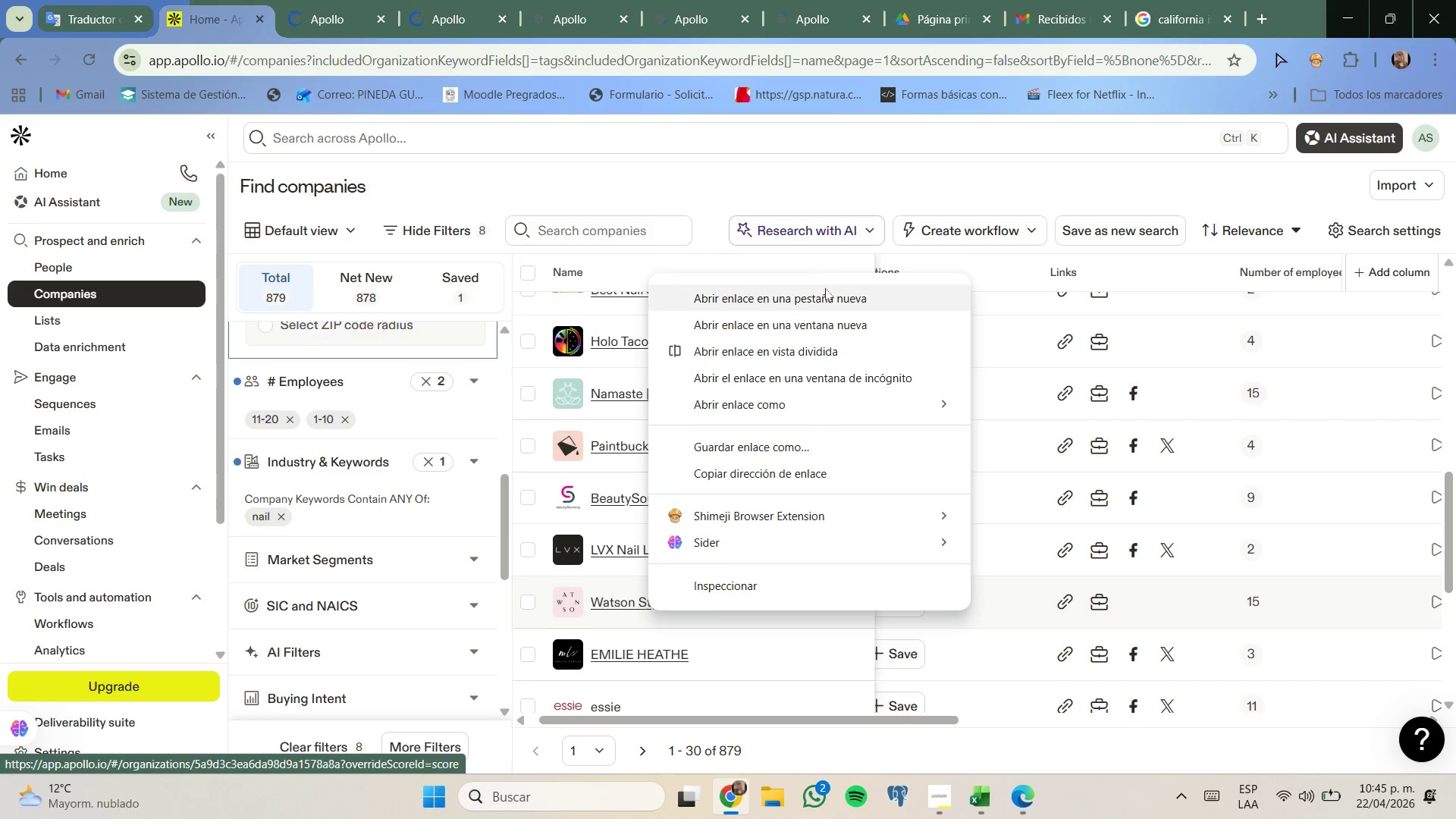 
left_click([825, 290])
 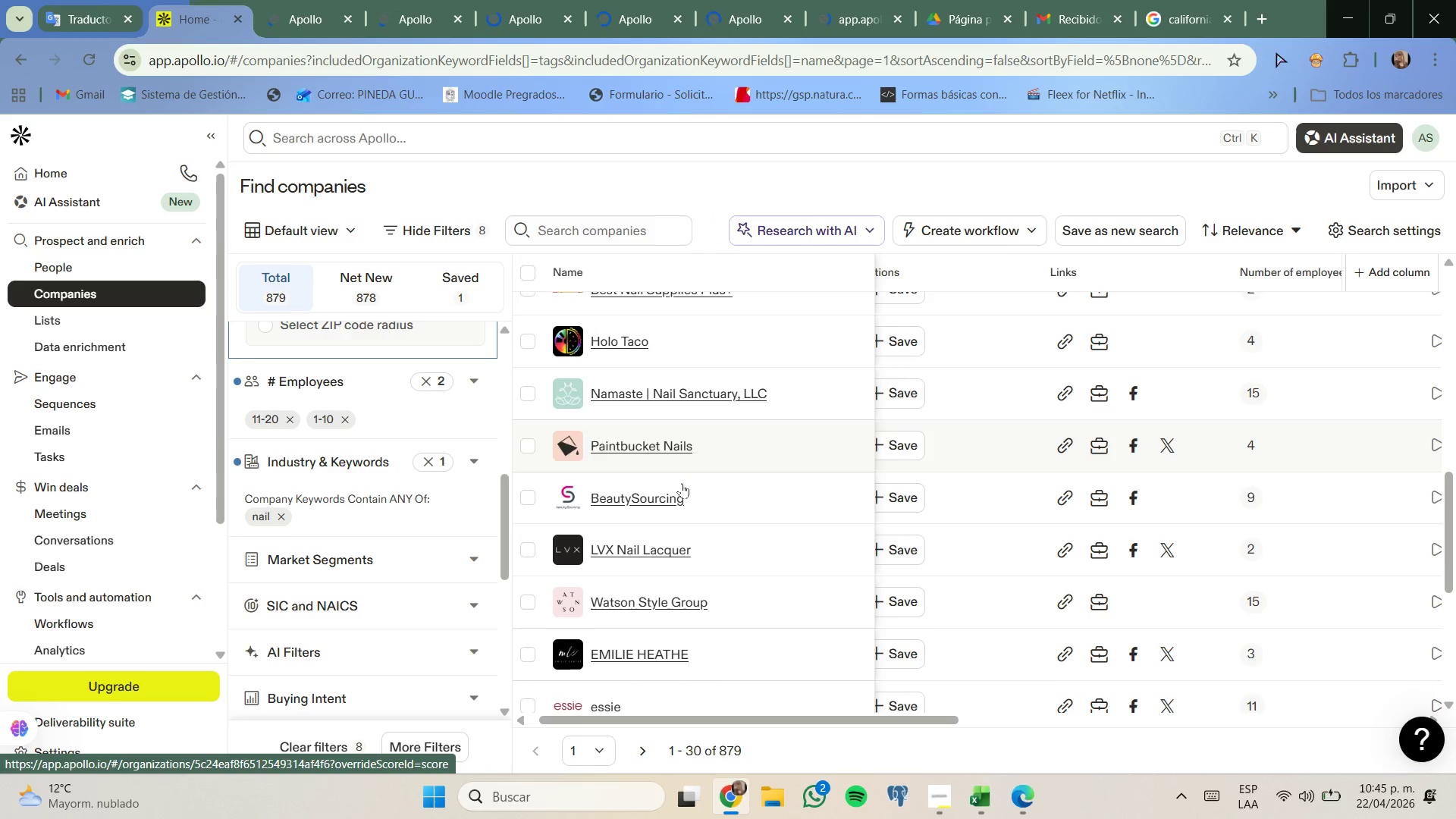 
scroll: coordinate [682, 487], scroll_direction: down, amount: 1.0
 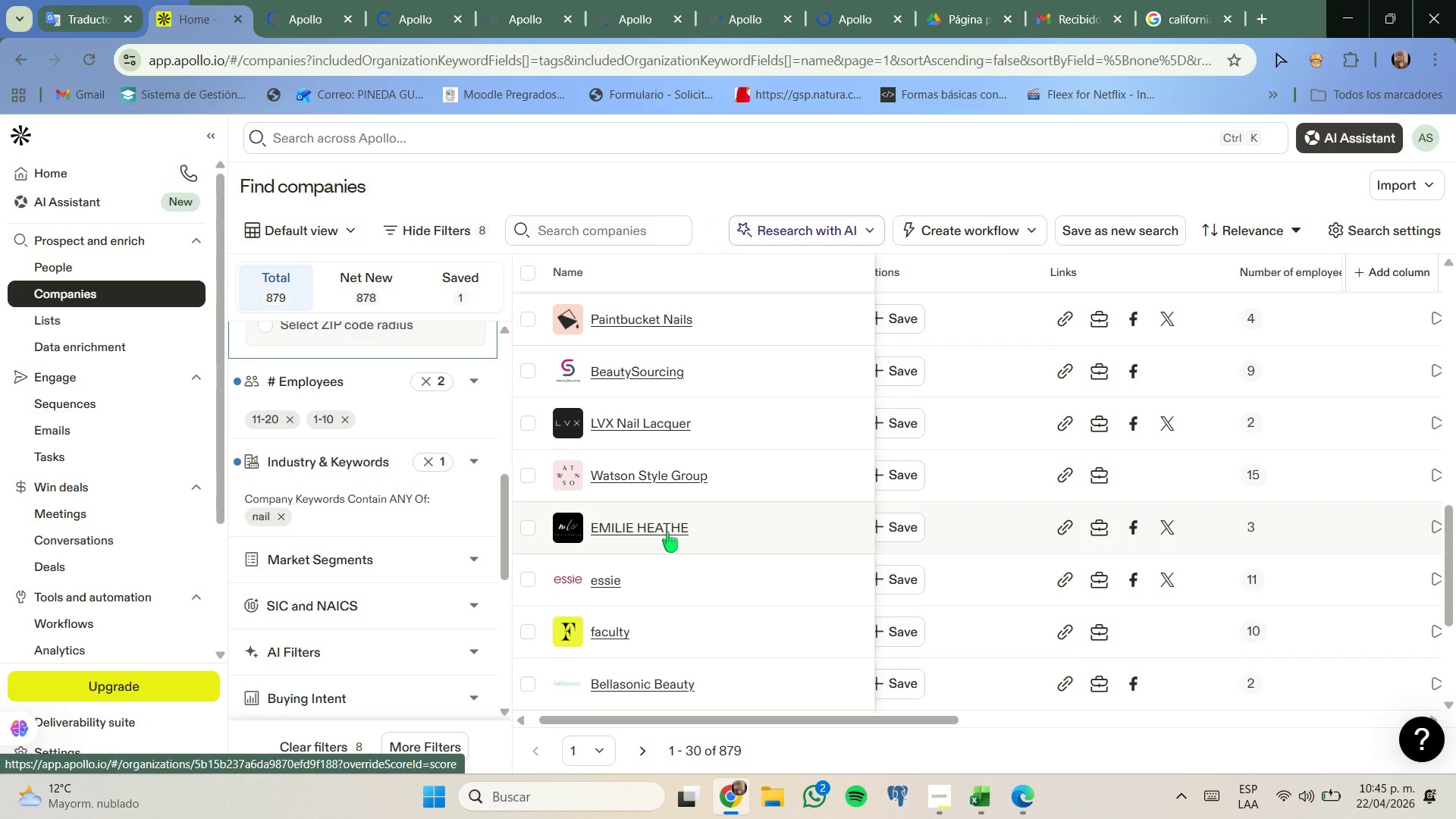 
right_click([667, 532])
 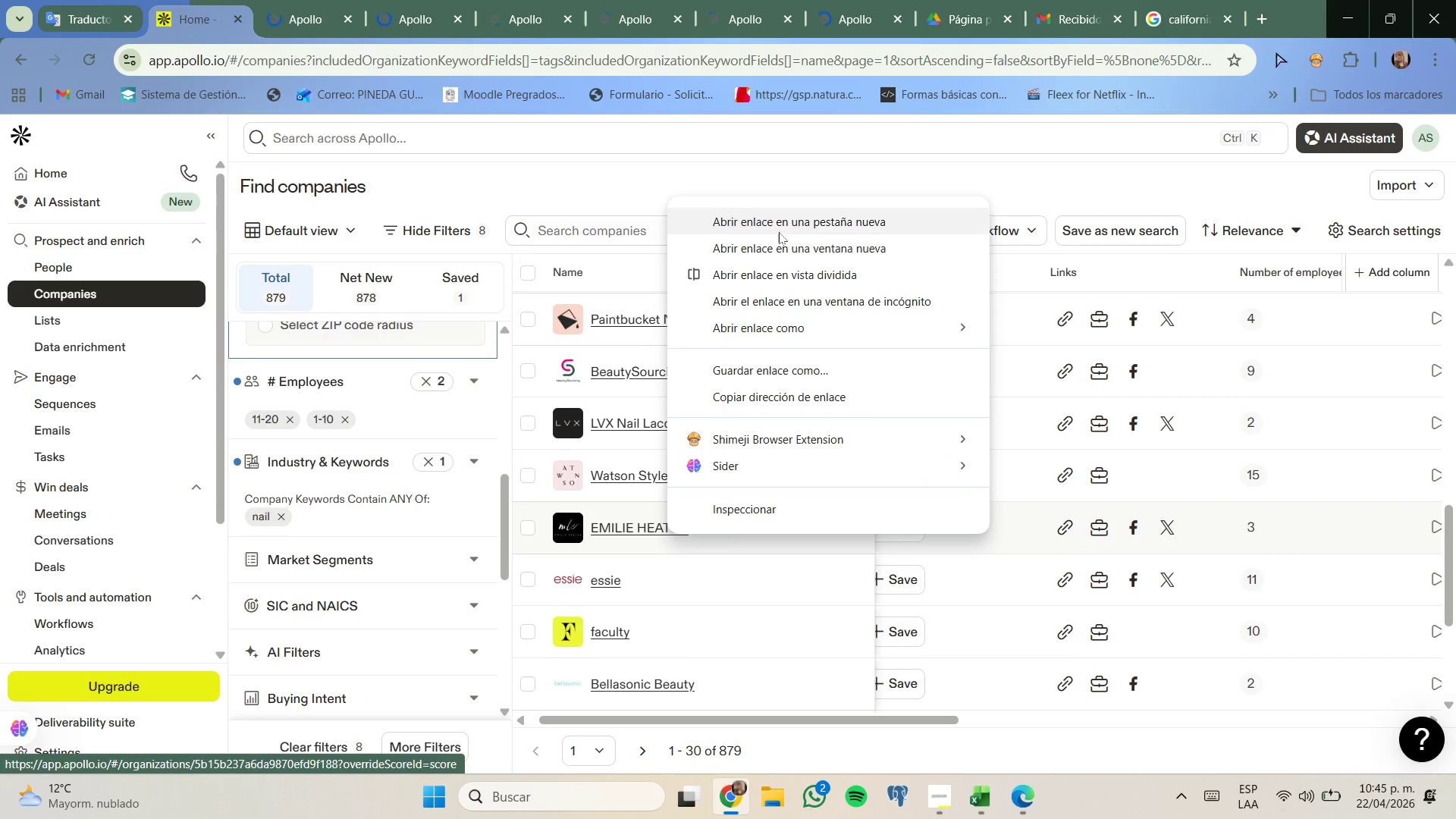 
left_click([780, 228])
 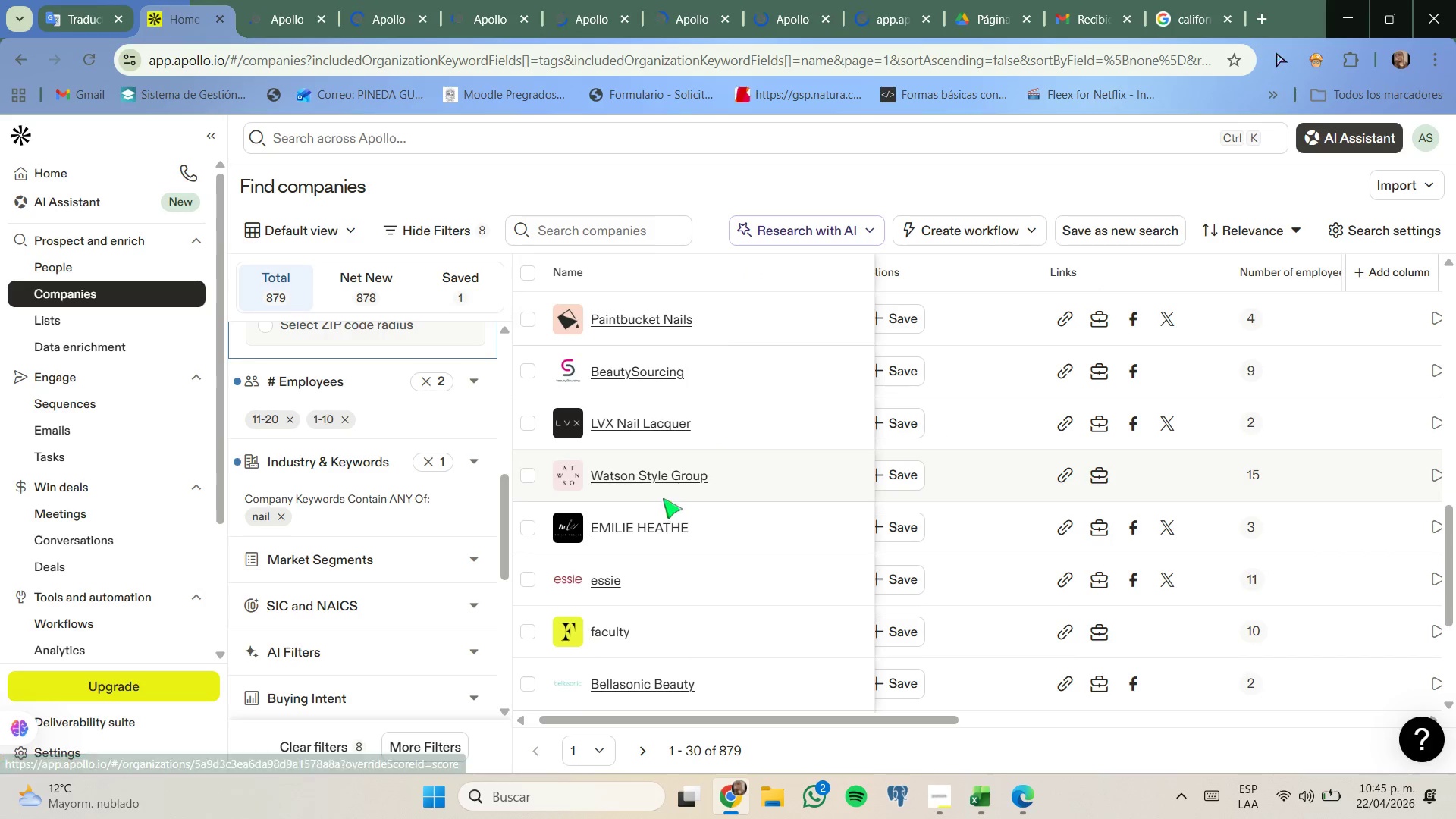 
scroll: coordinate [662, 500], scroll_direction: down, amount: 2.0
 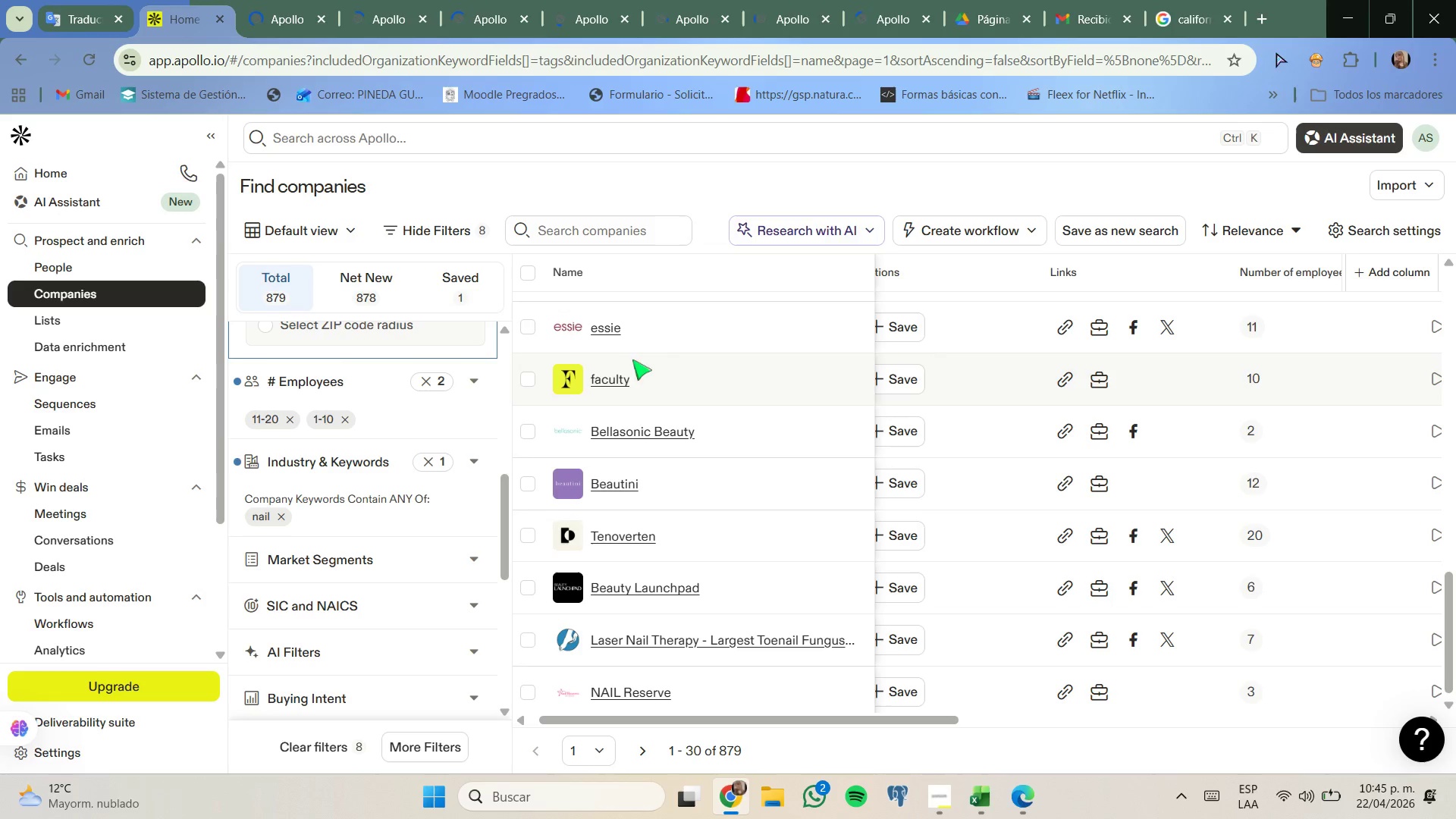 
right_click([614, 383])
 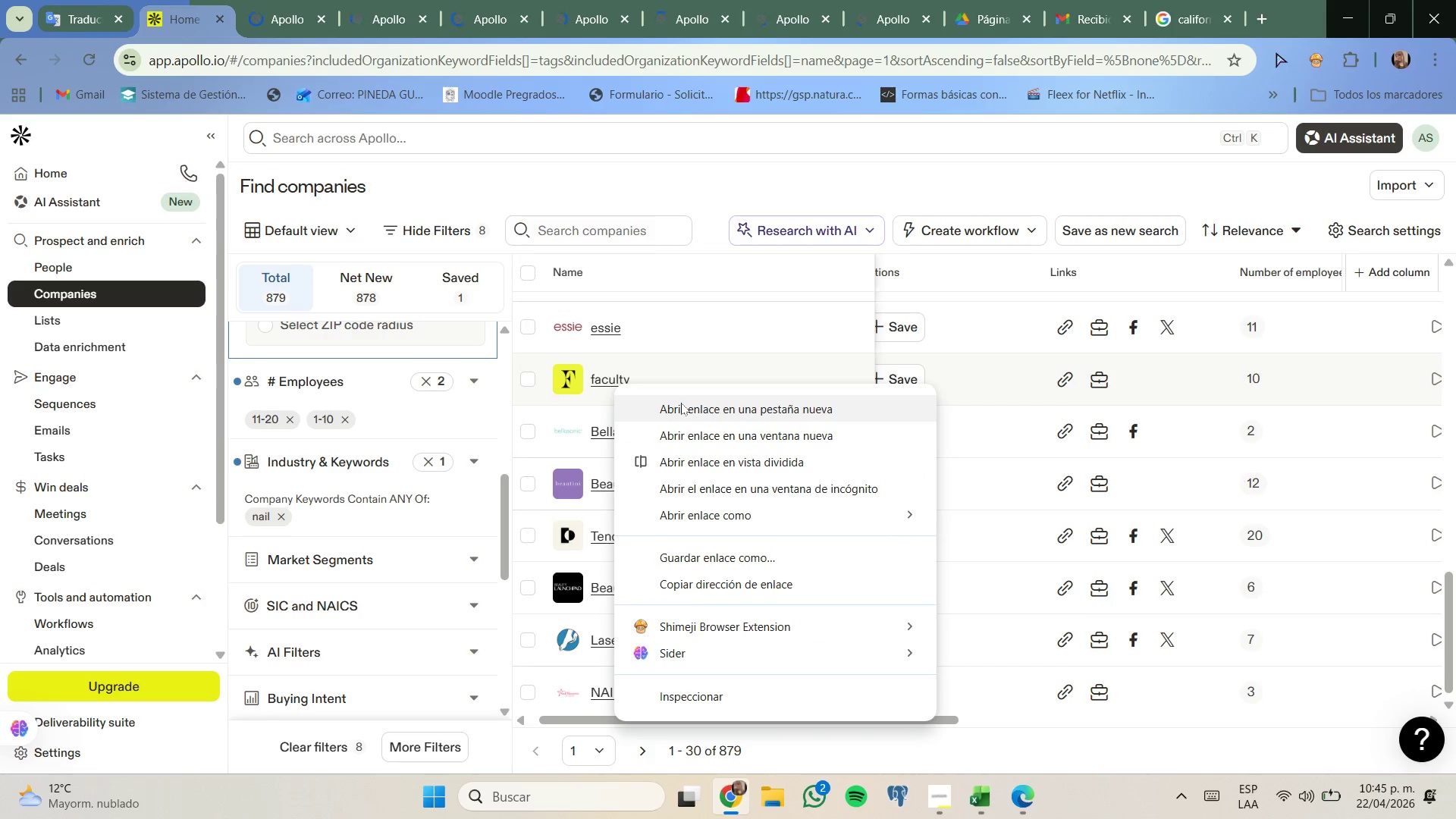 
left_click([681, 403])
 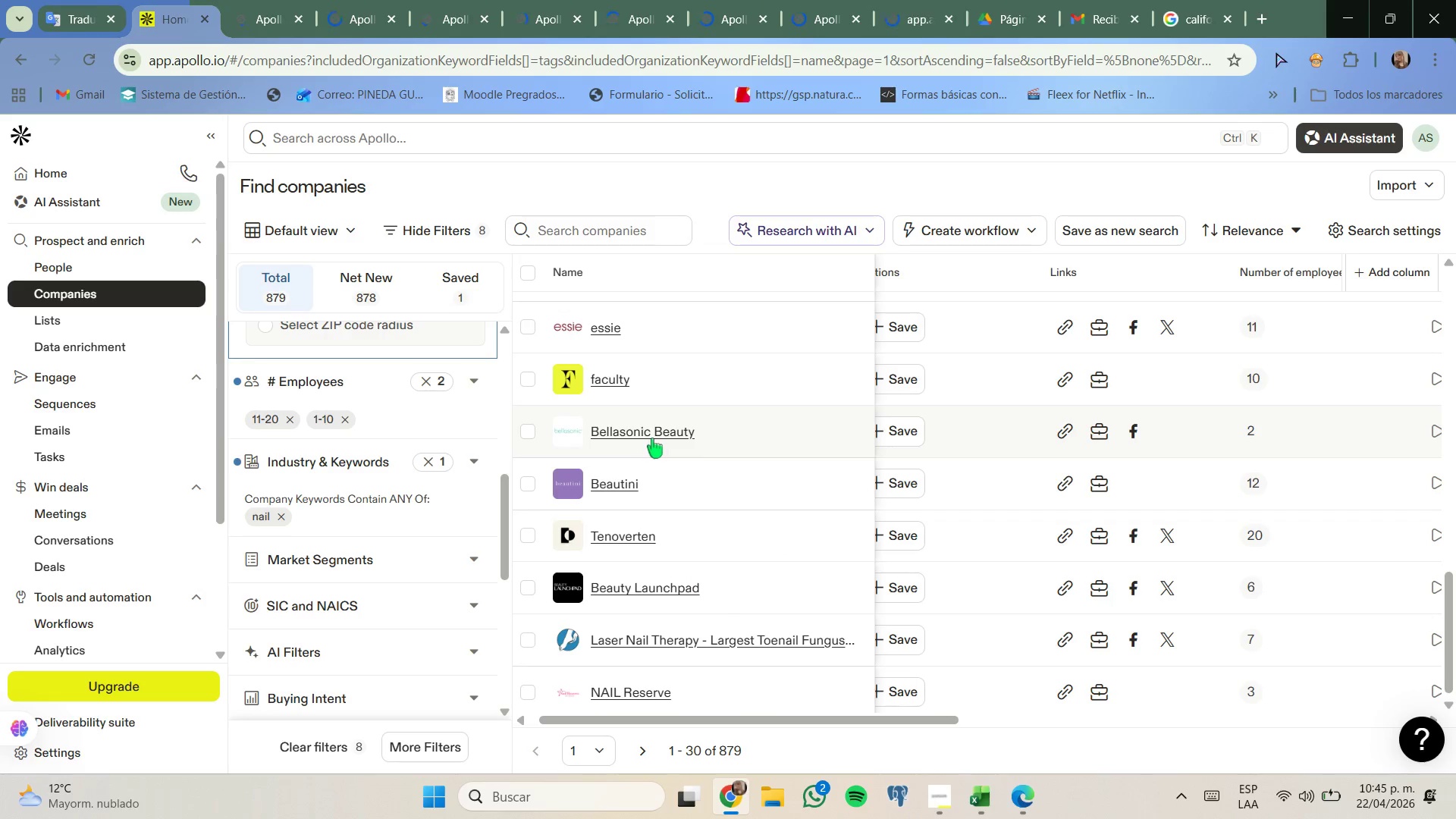 
right_click([651, 434])
 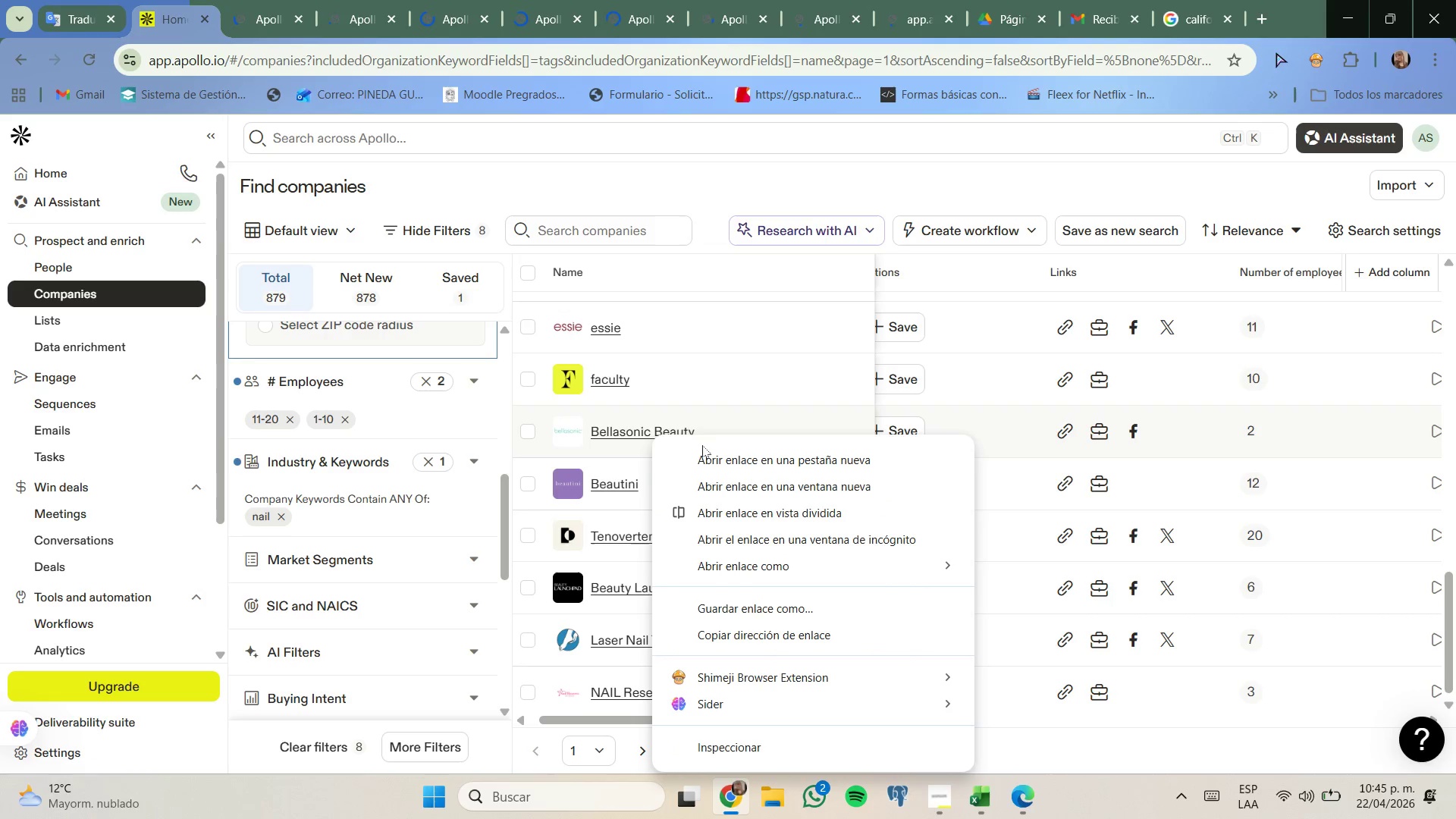 
left_click([704, 450])
 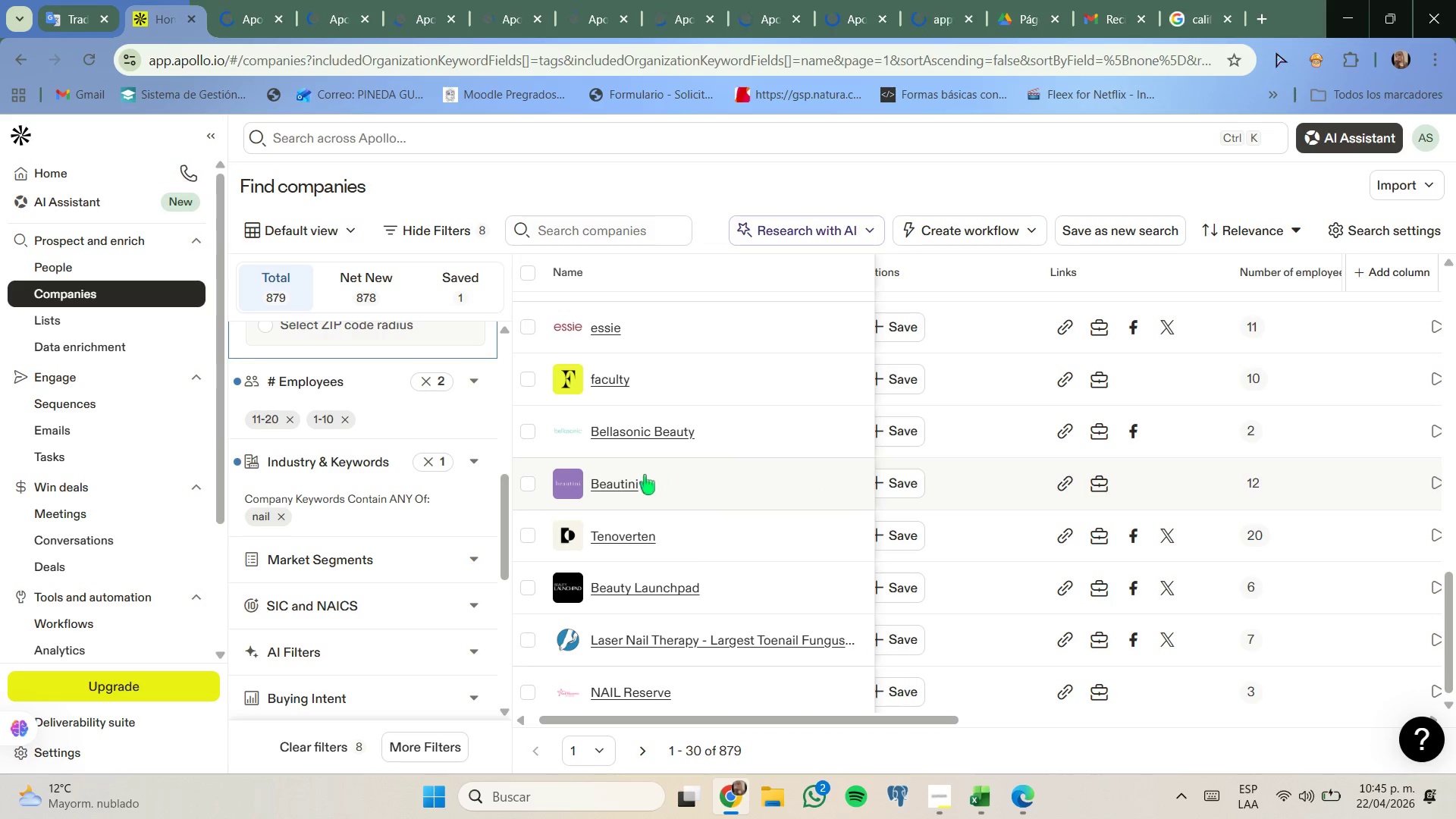 
right_click([635, 479])
 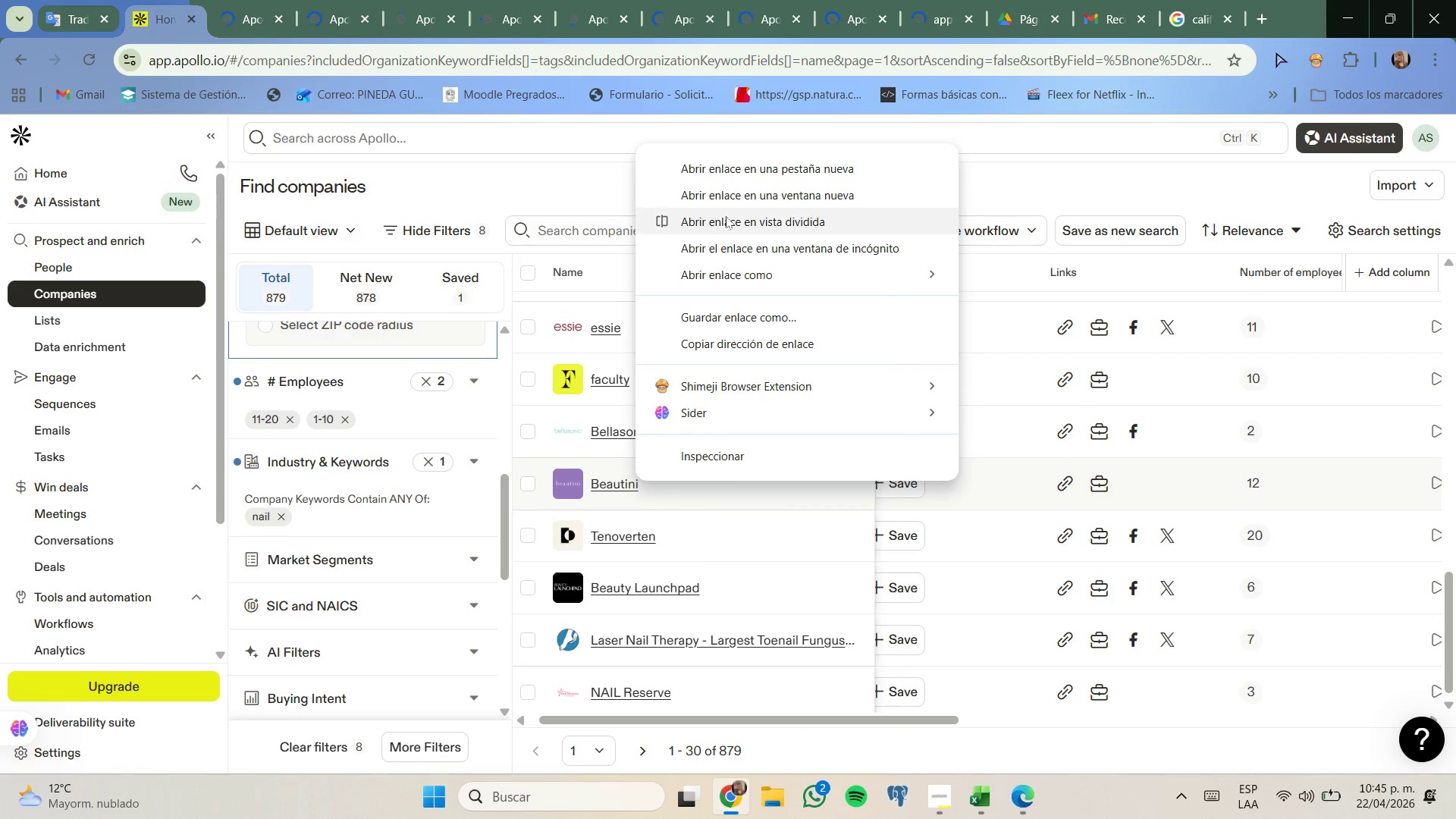 
left_click([744, 168])
 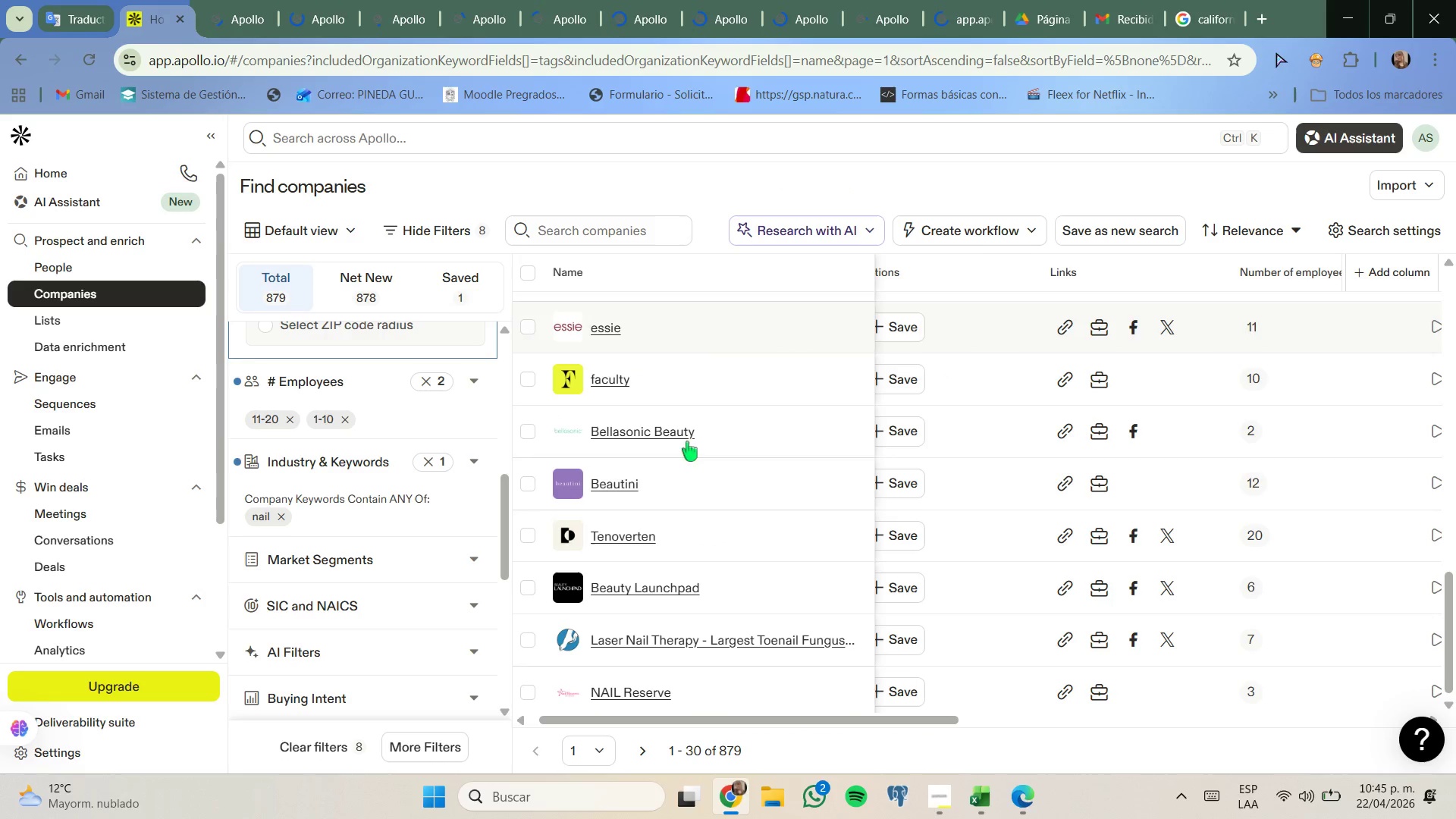 
scroll: coordinate [676, 472], scroll_direction: down, amount: 1.0
 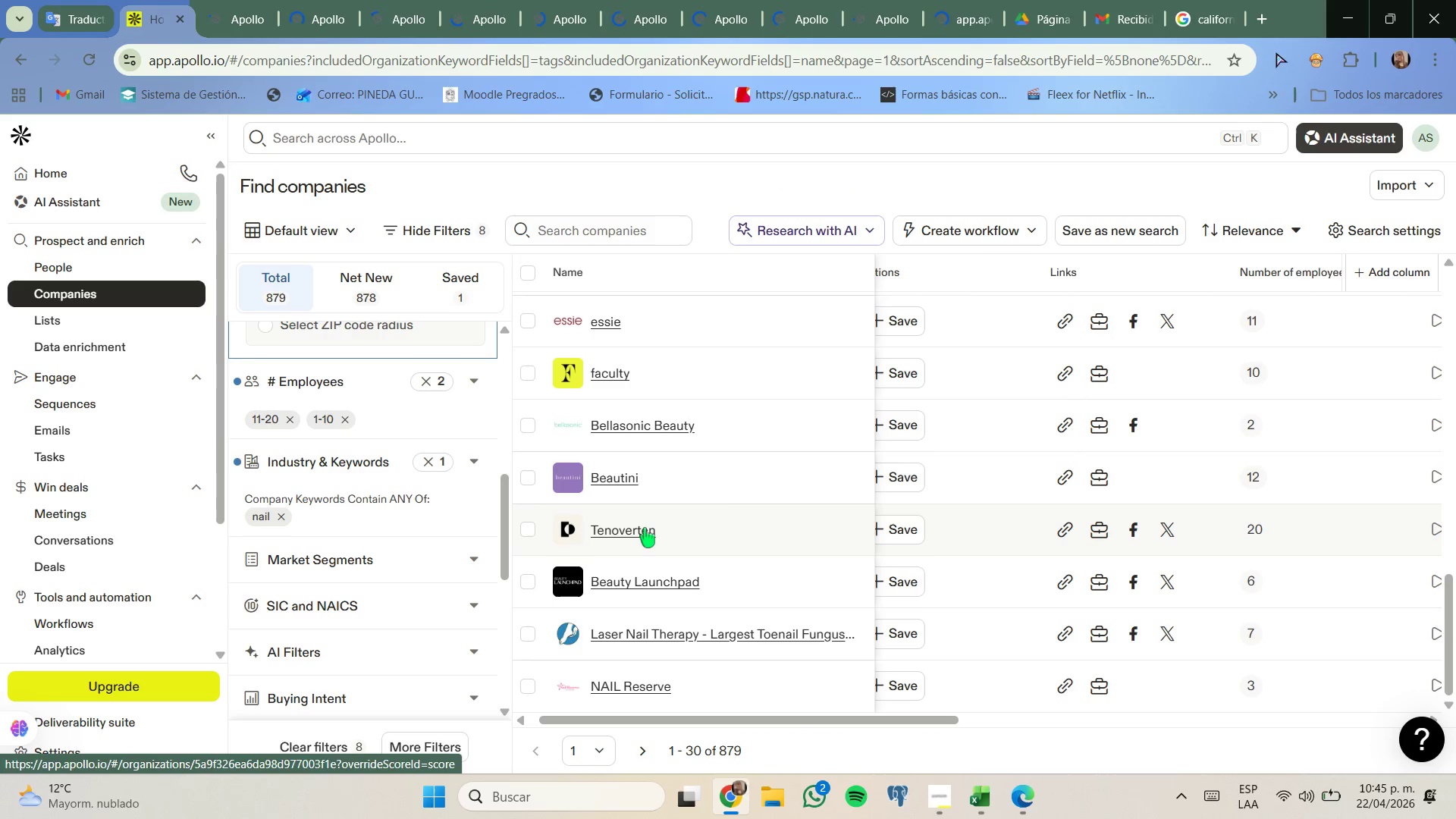 
right_click([645, 528])
 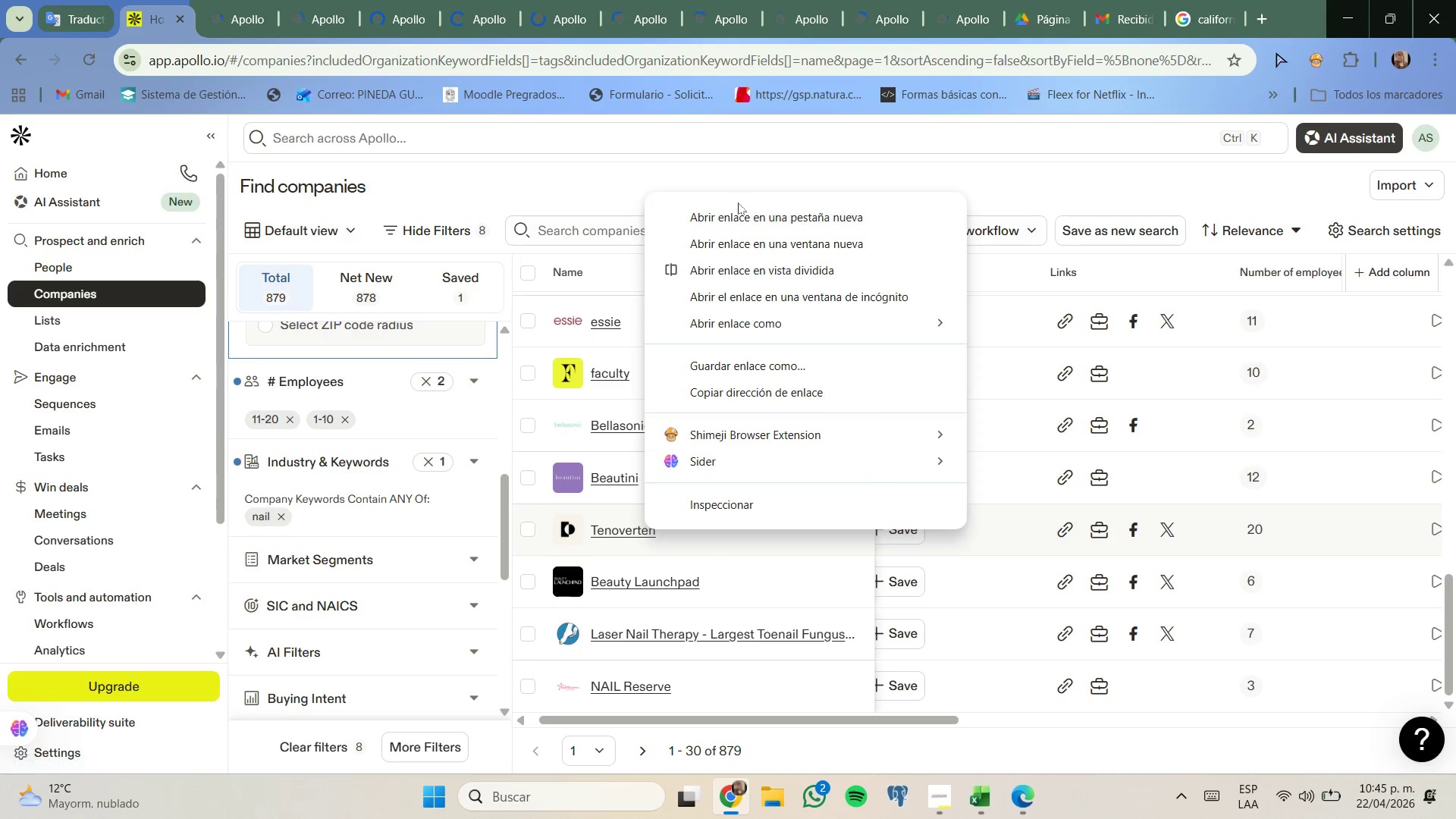 
left_click([739, 202])
 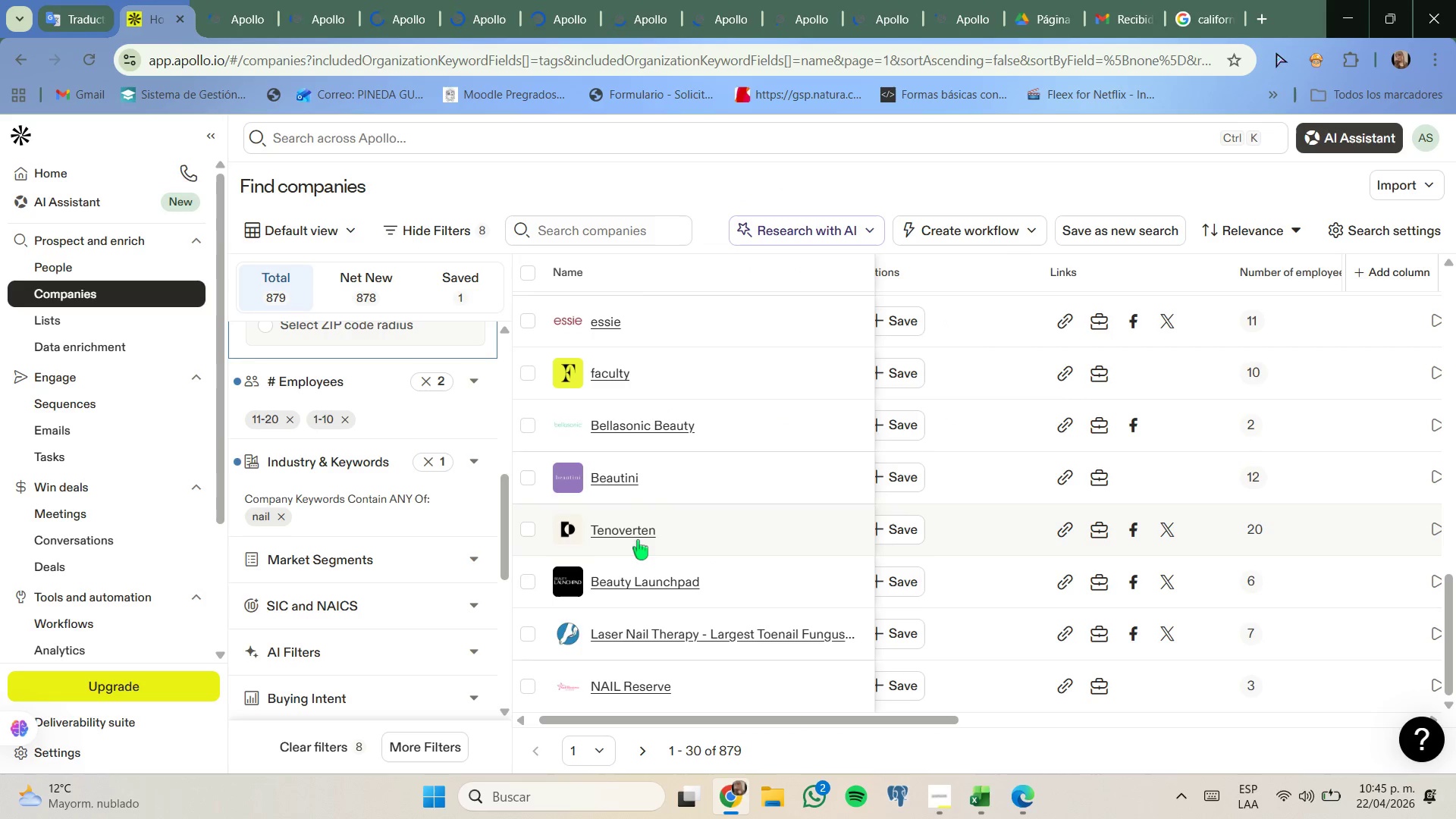 
right_click([638, 533])
 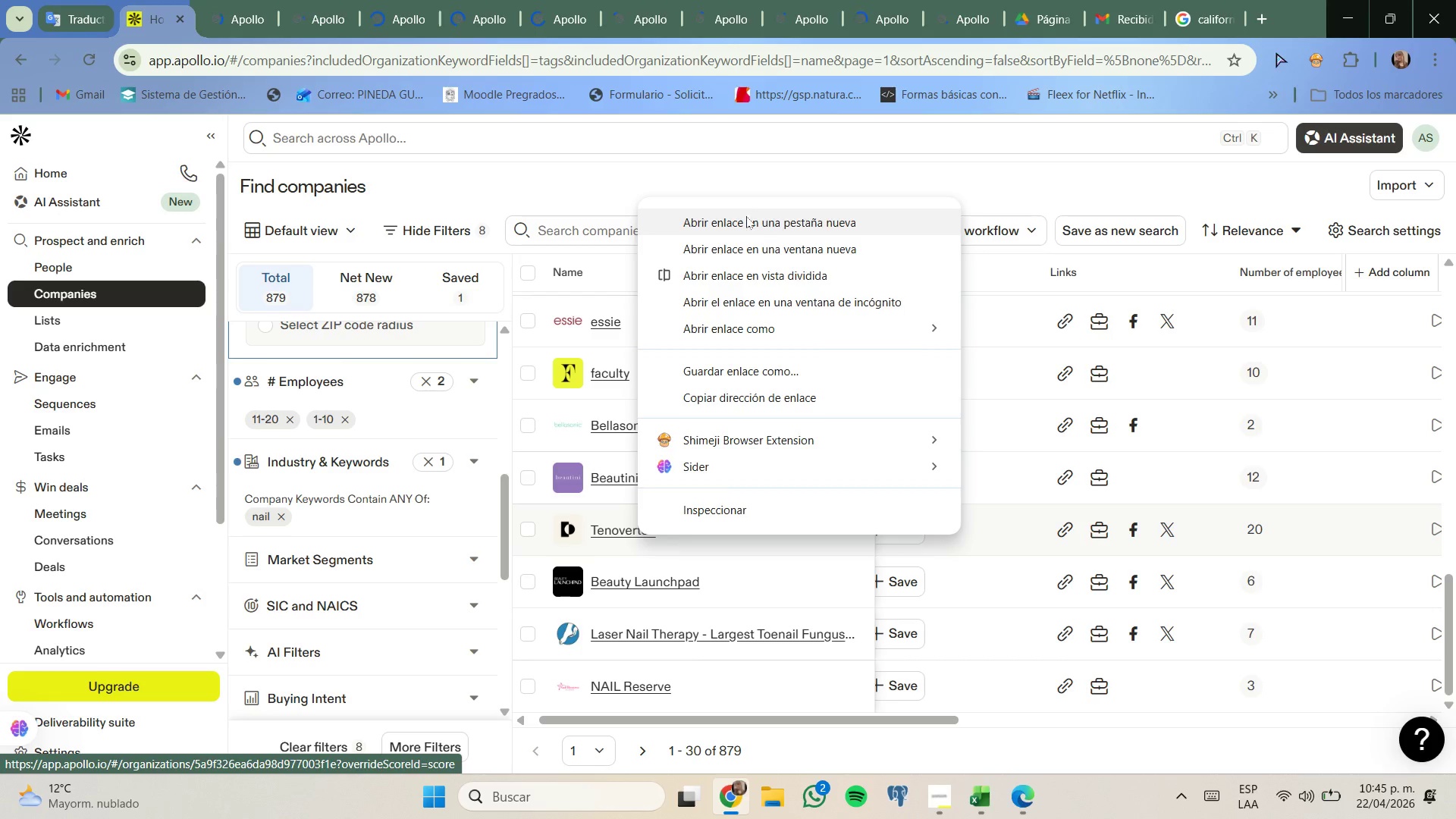 
left_click([748, 215])
 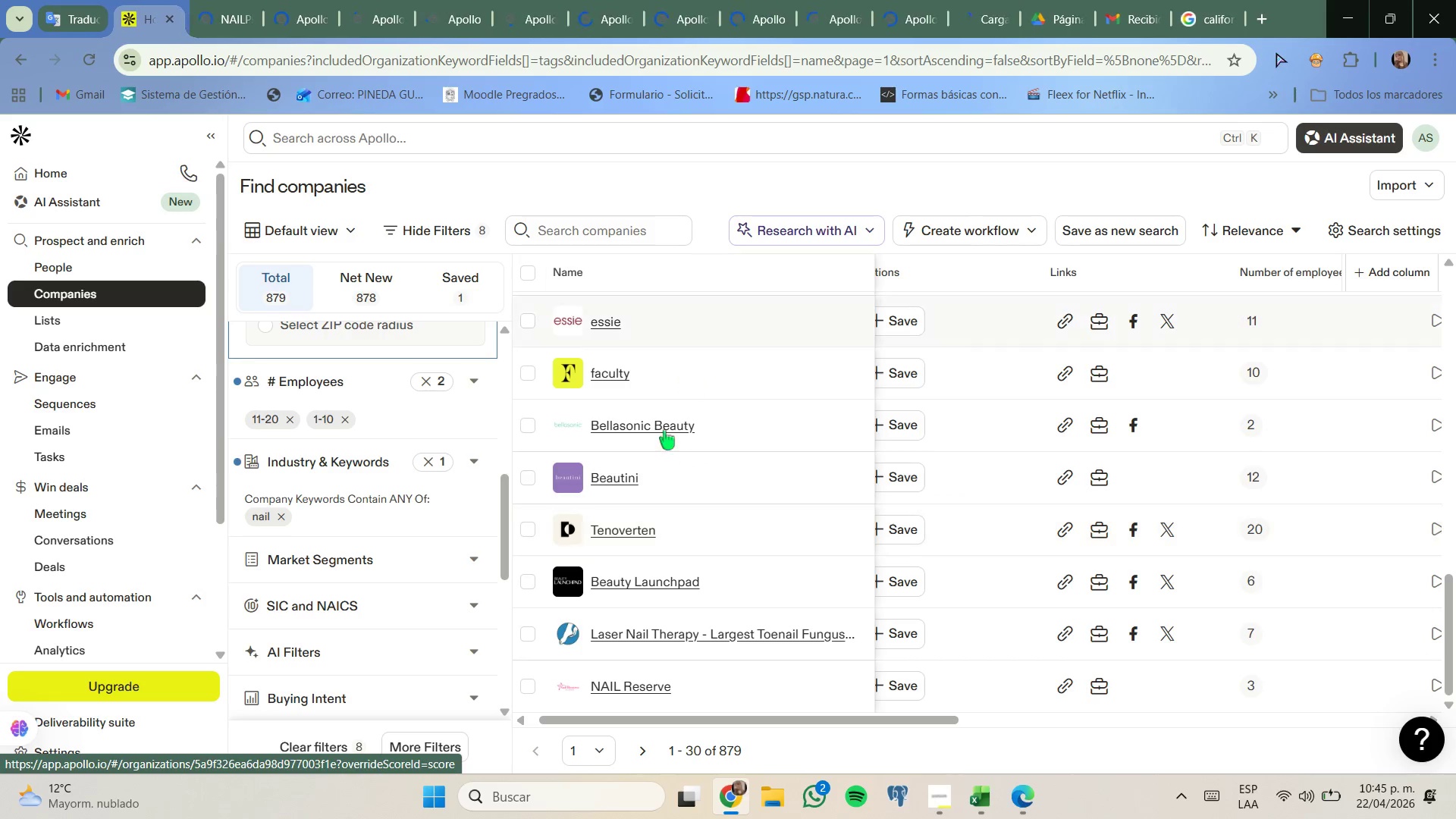 
scroll: coordinate [668, 492], scroll_direction: down, amount: 3.0
 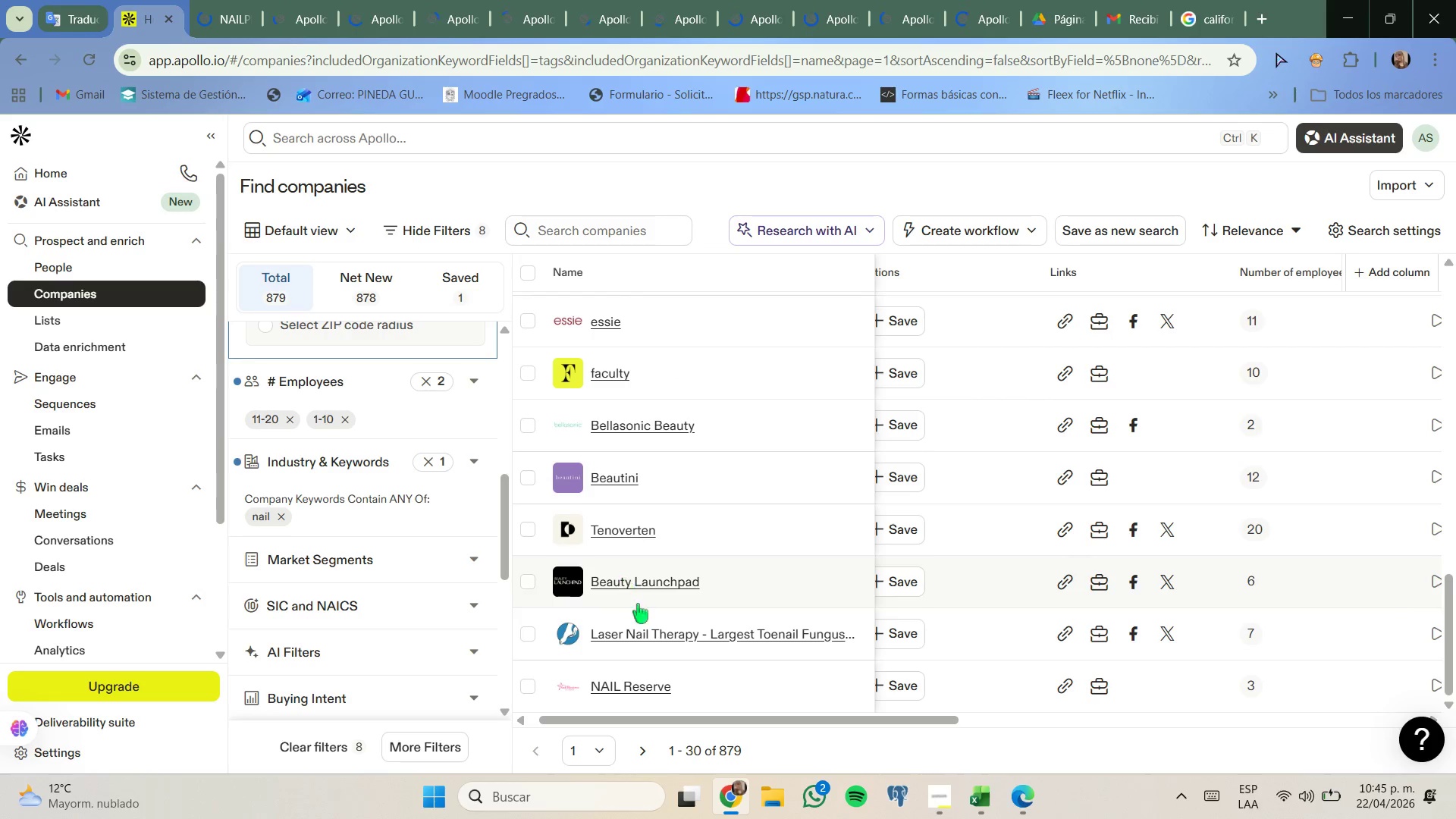 
right_click([654, 681])
 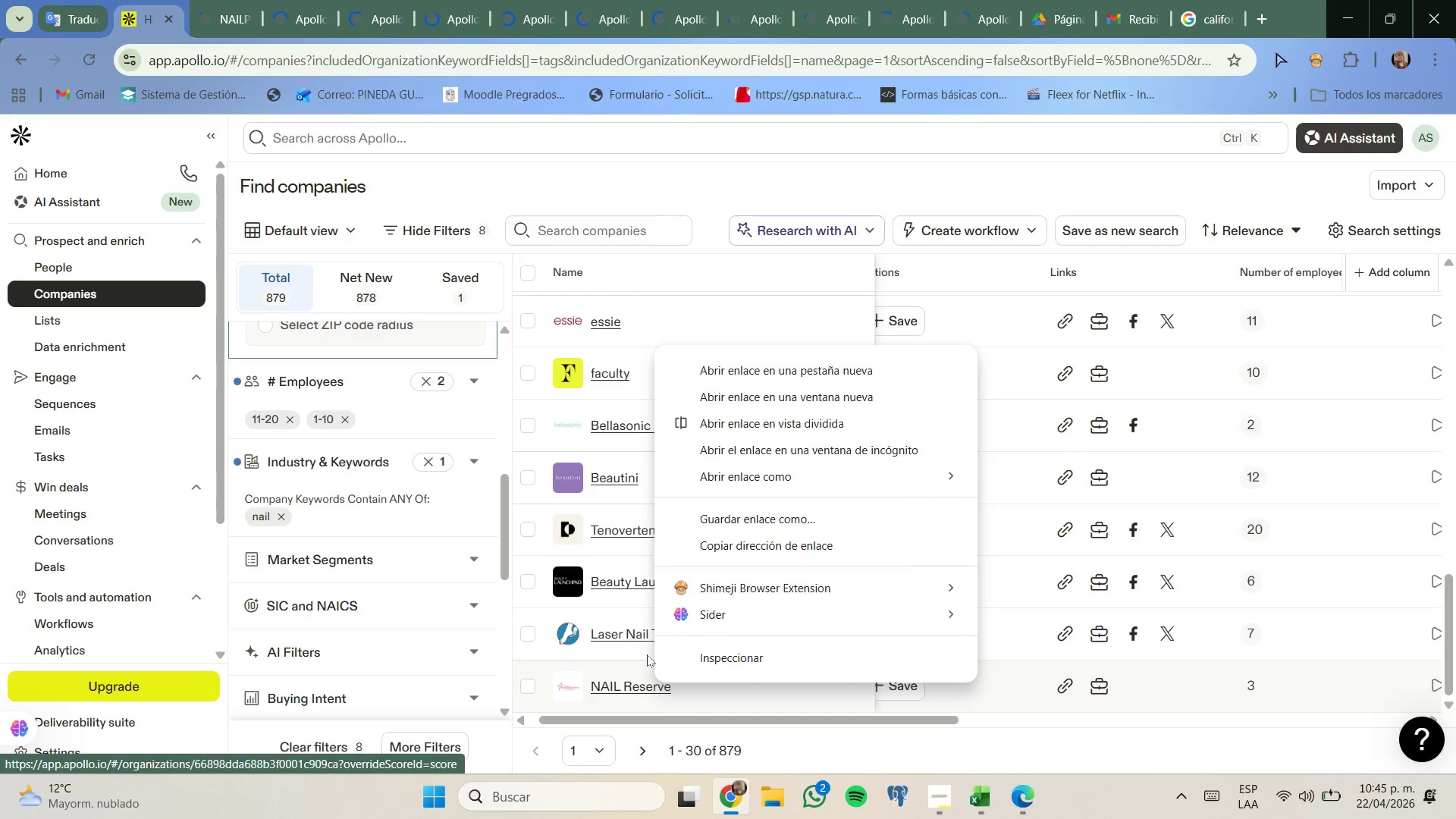 
right_click([644, 641])
 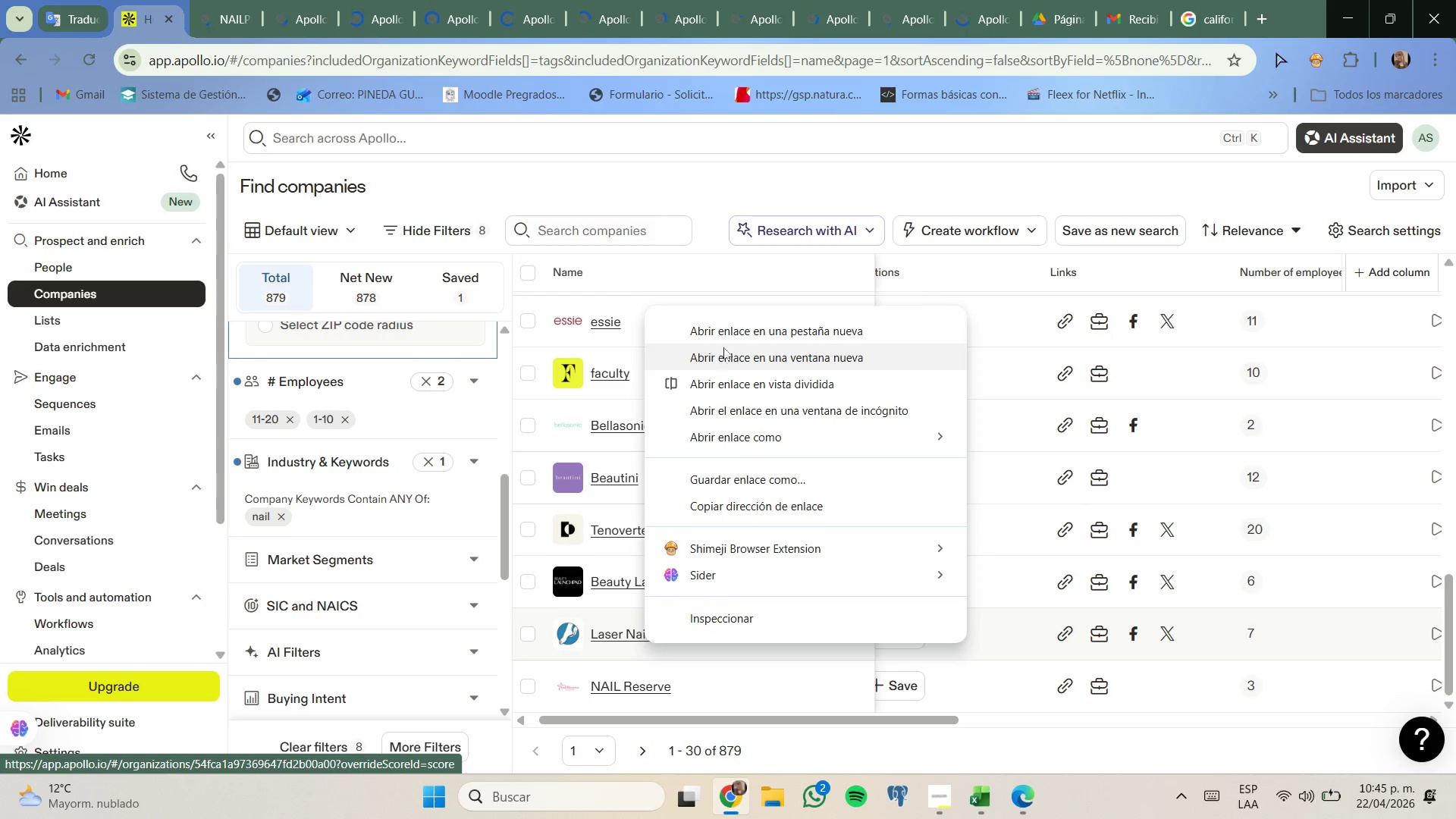 
left_click_drag(start_coordinate=[730, 321], to_coordinate=[729, 317])
 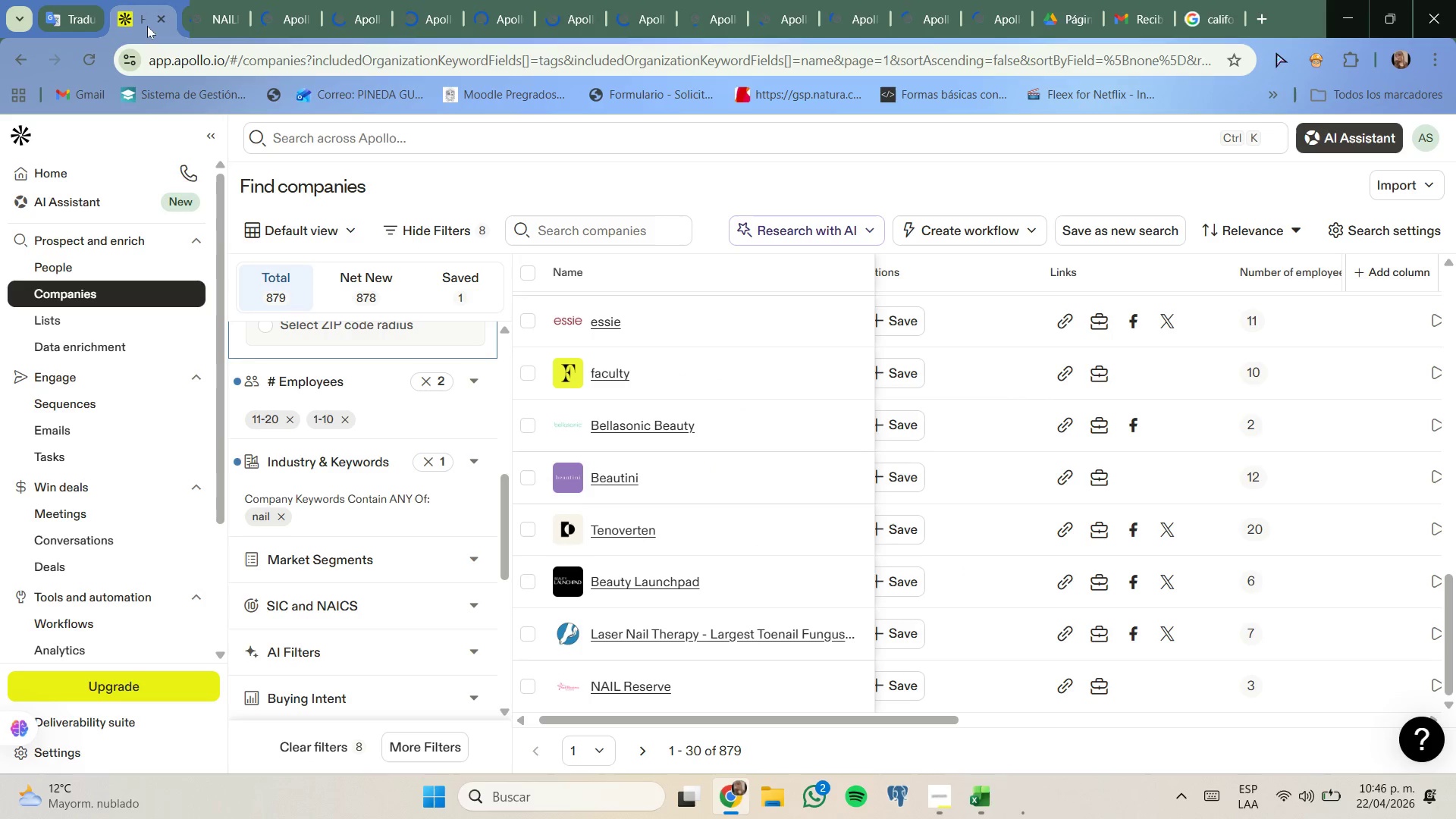 
left_click([211, 10])
 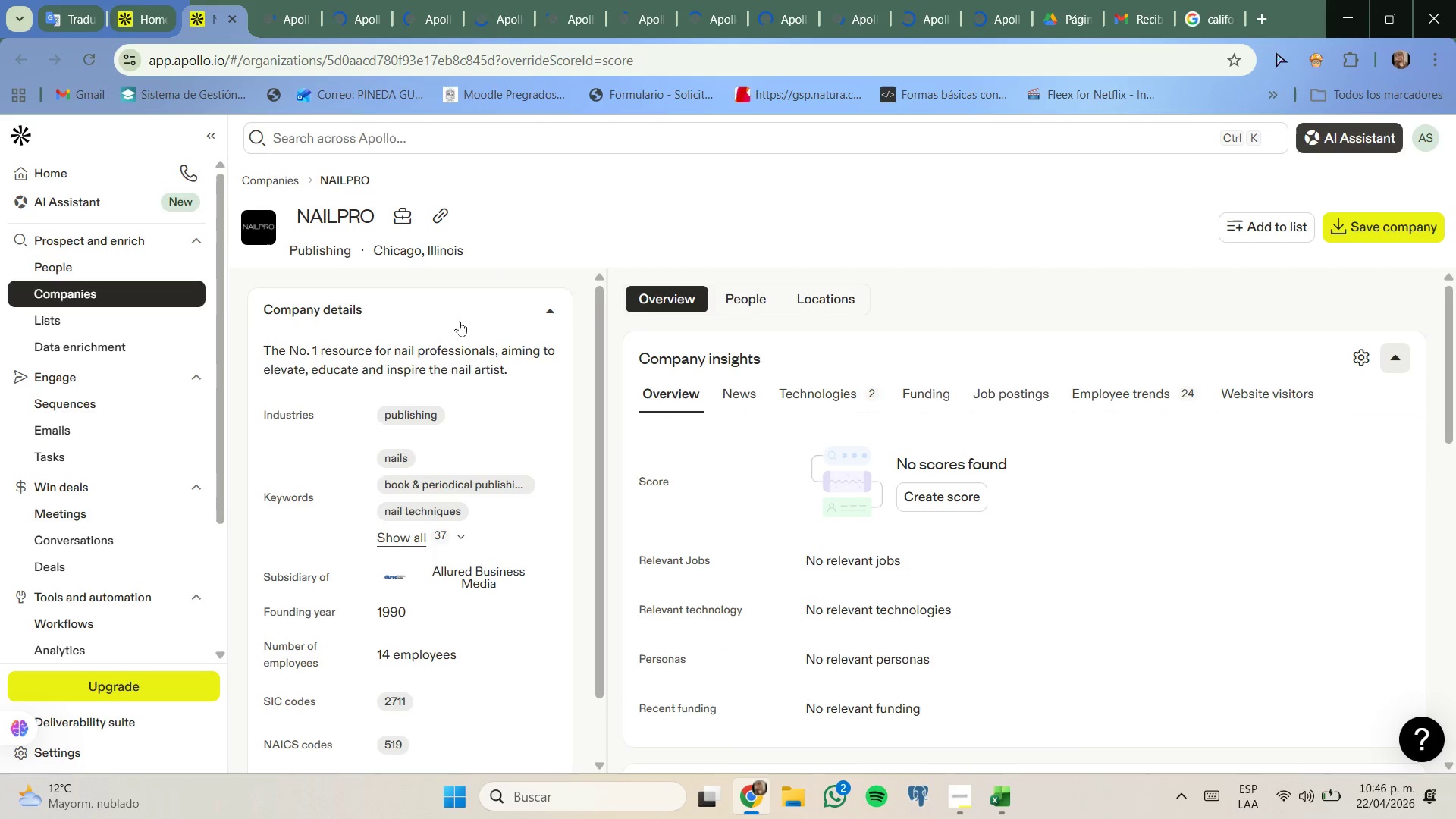 
wait(7.14)
 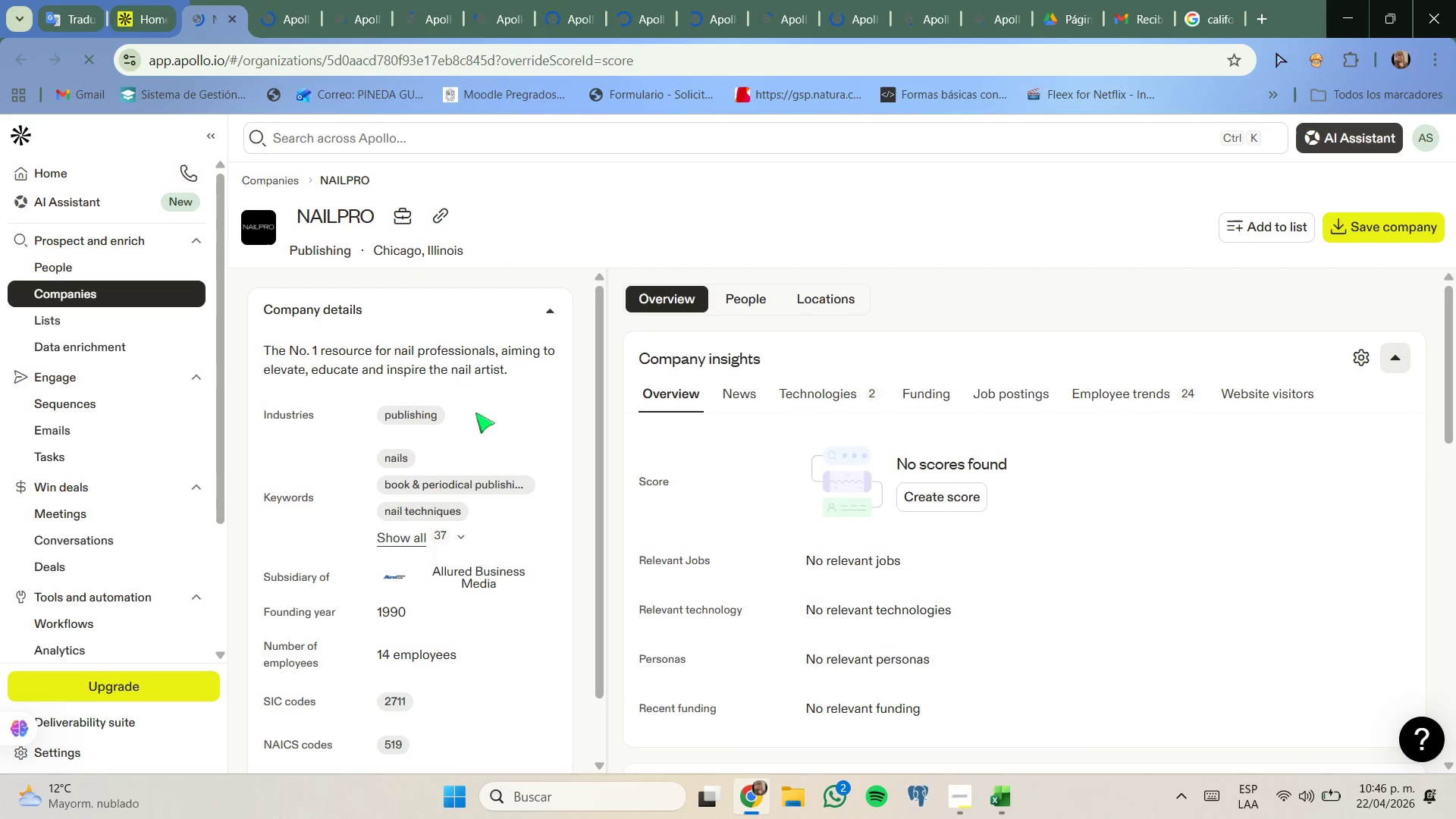 
left_click([230, 17])
 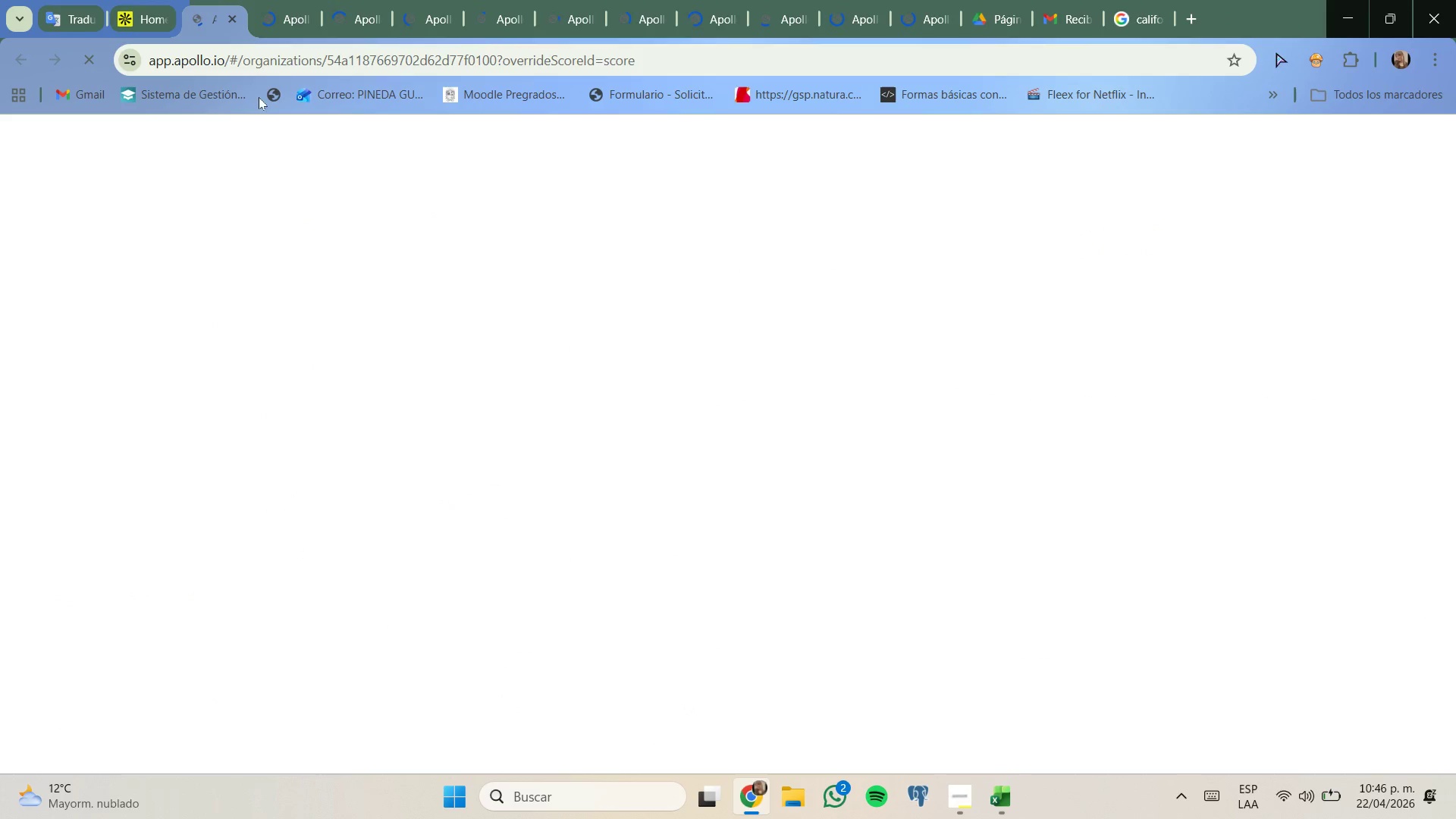 
mouse_move([466, 268])
 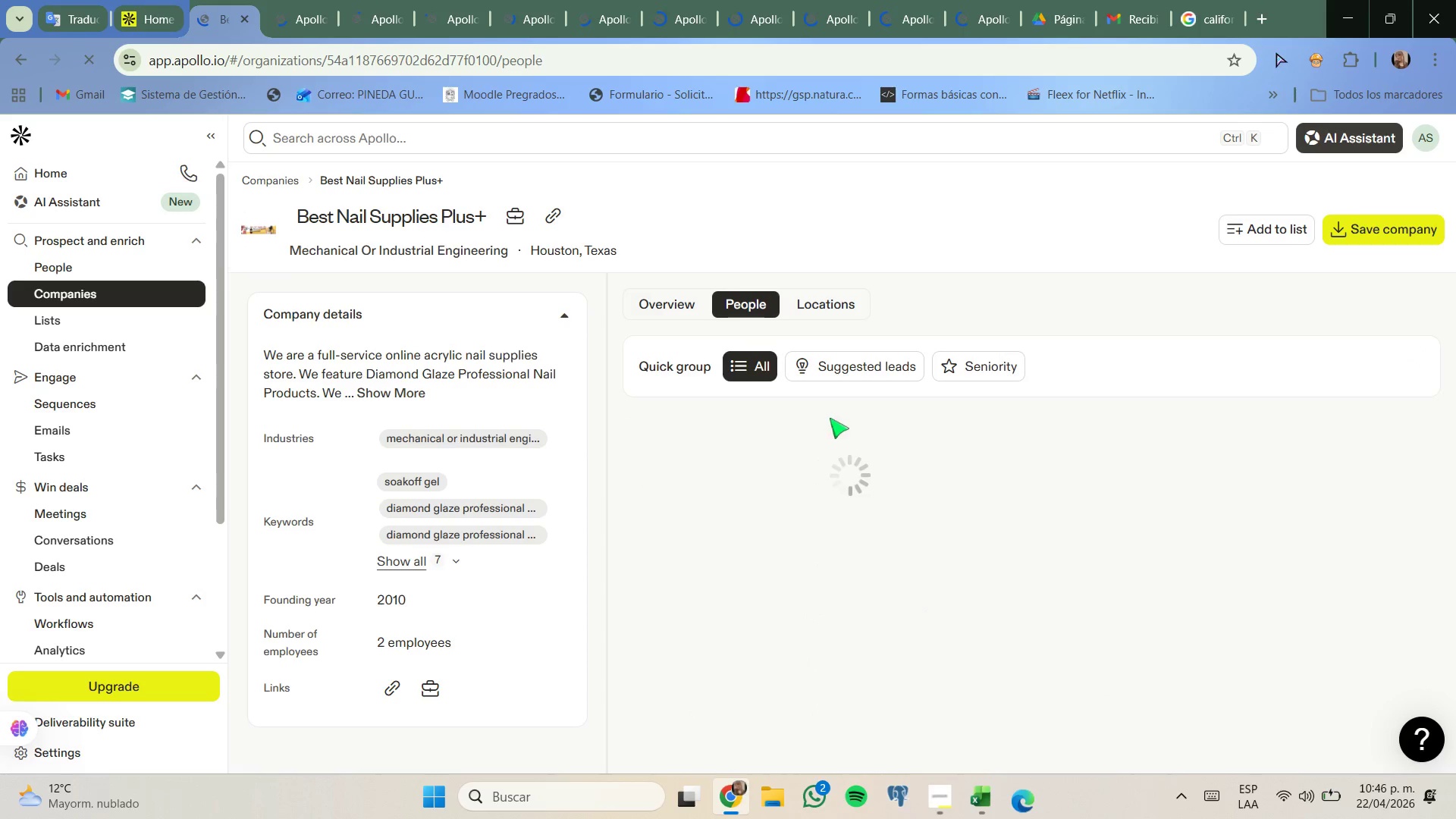 
wait(5.28)
 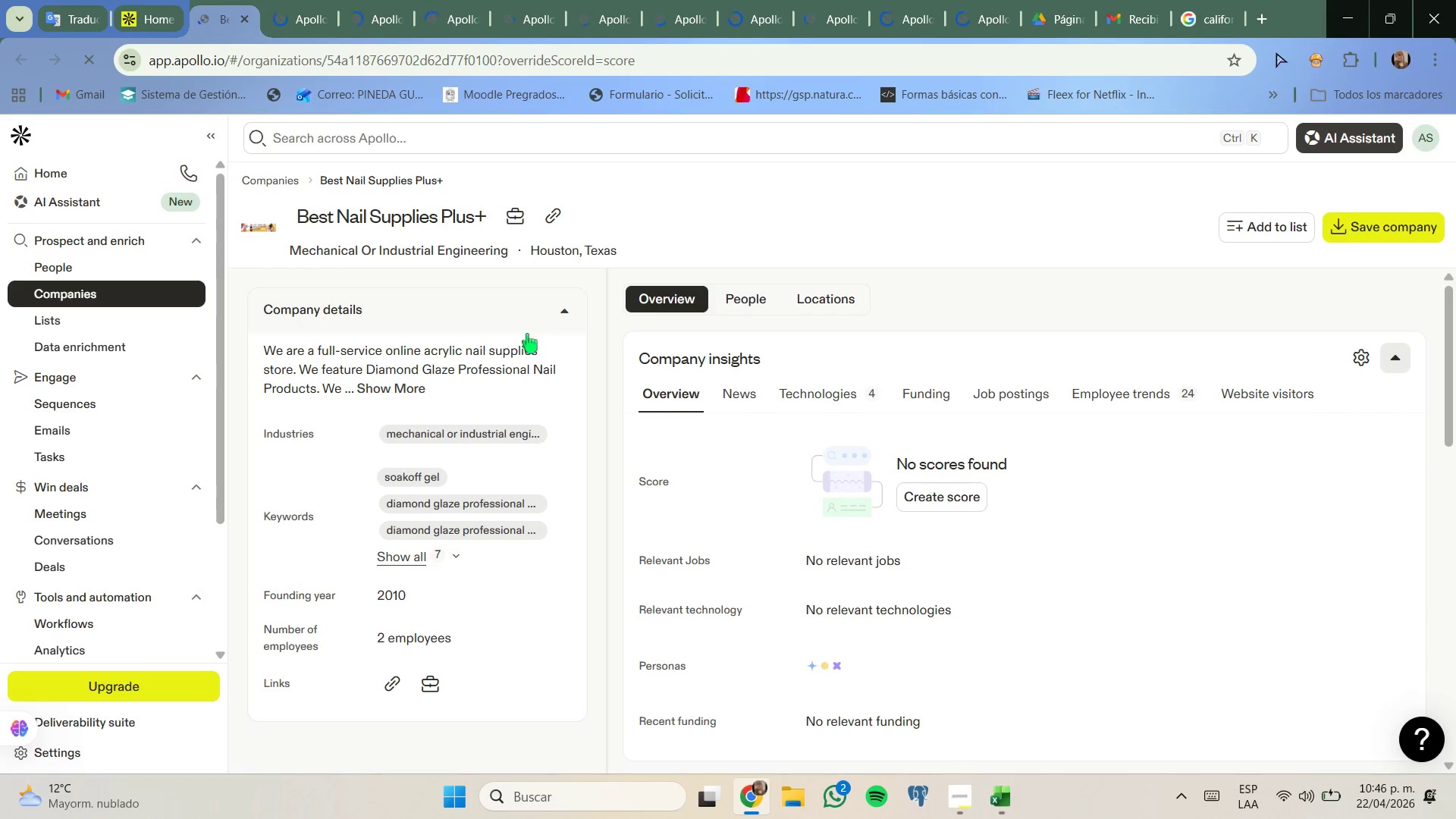 
mouse_move([893, 400])
 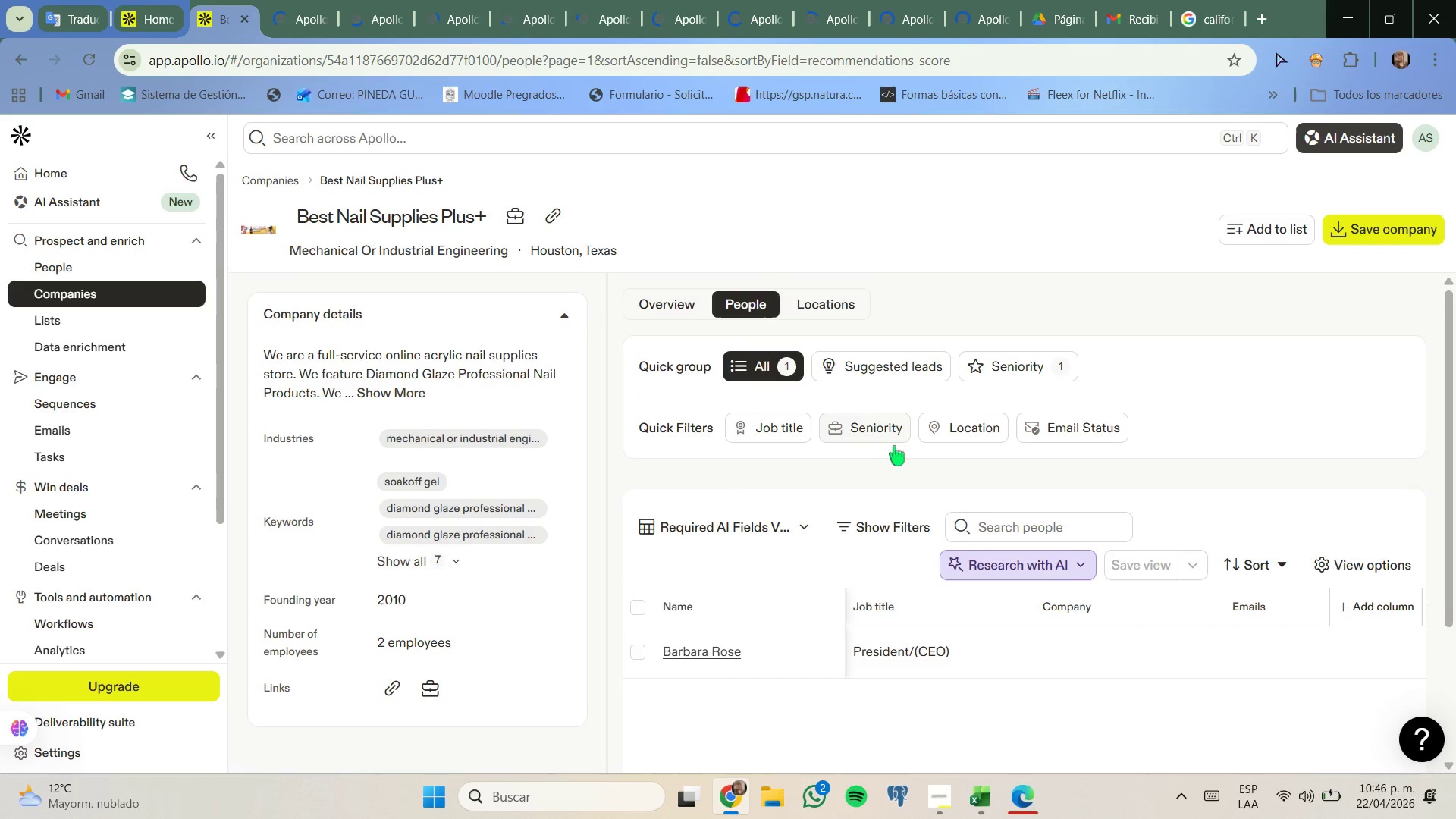 
scroll: coordinate [894, 446], scroll_direction: down, amount: 1.0
 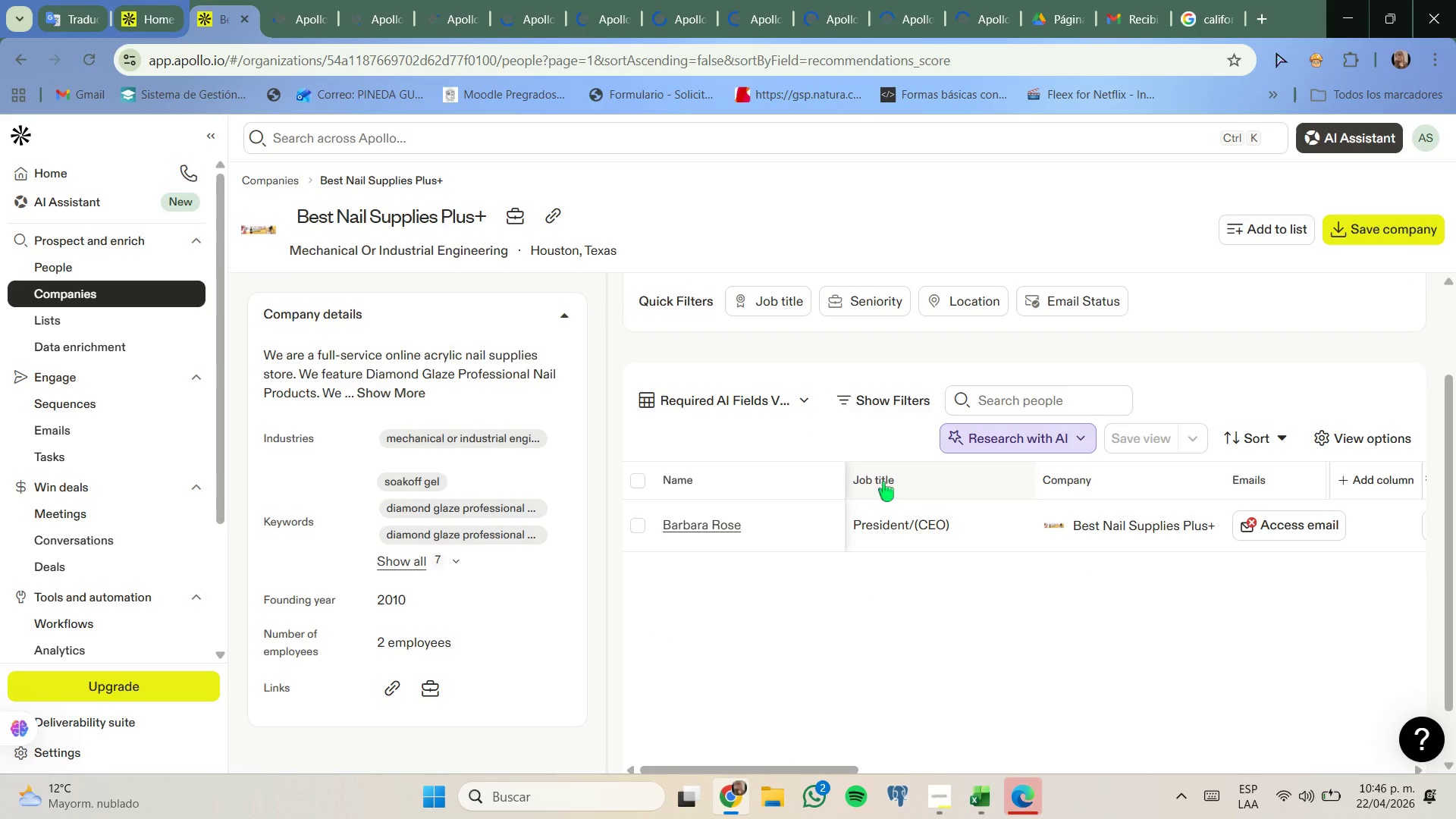 
left_click([75, 0])
 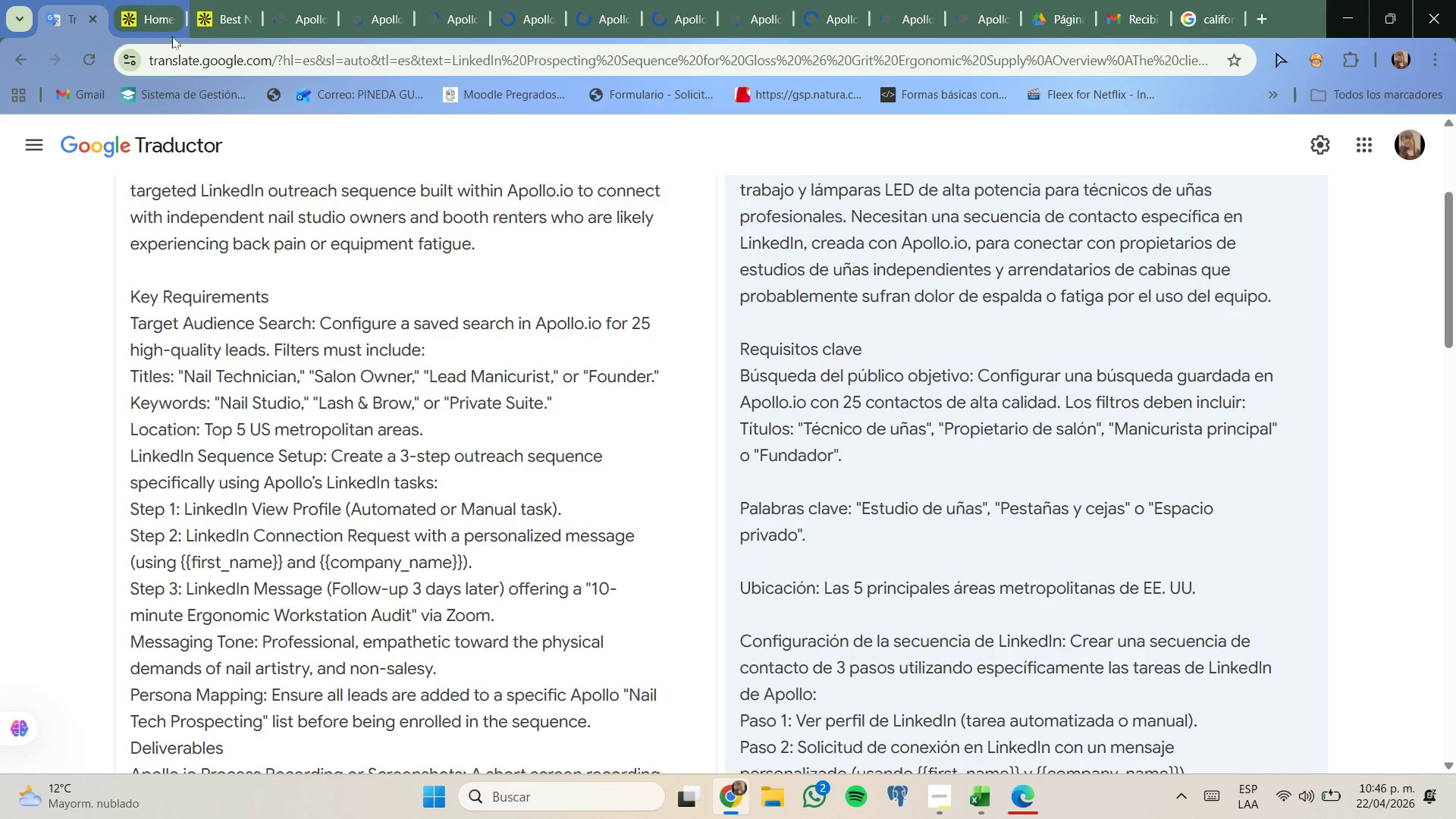 
left_click([158, 15])
 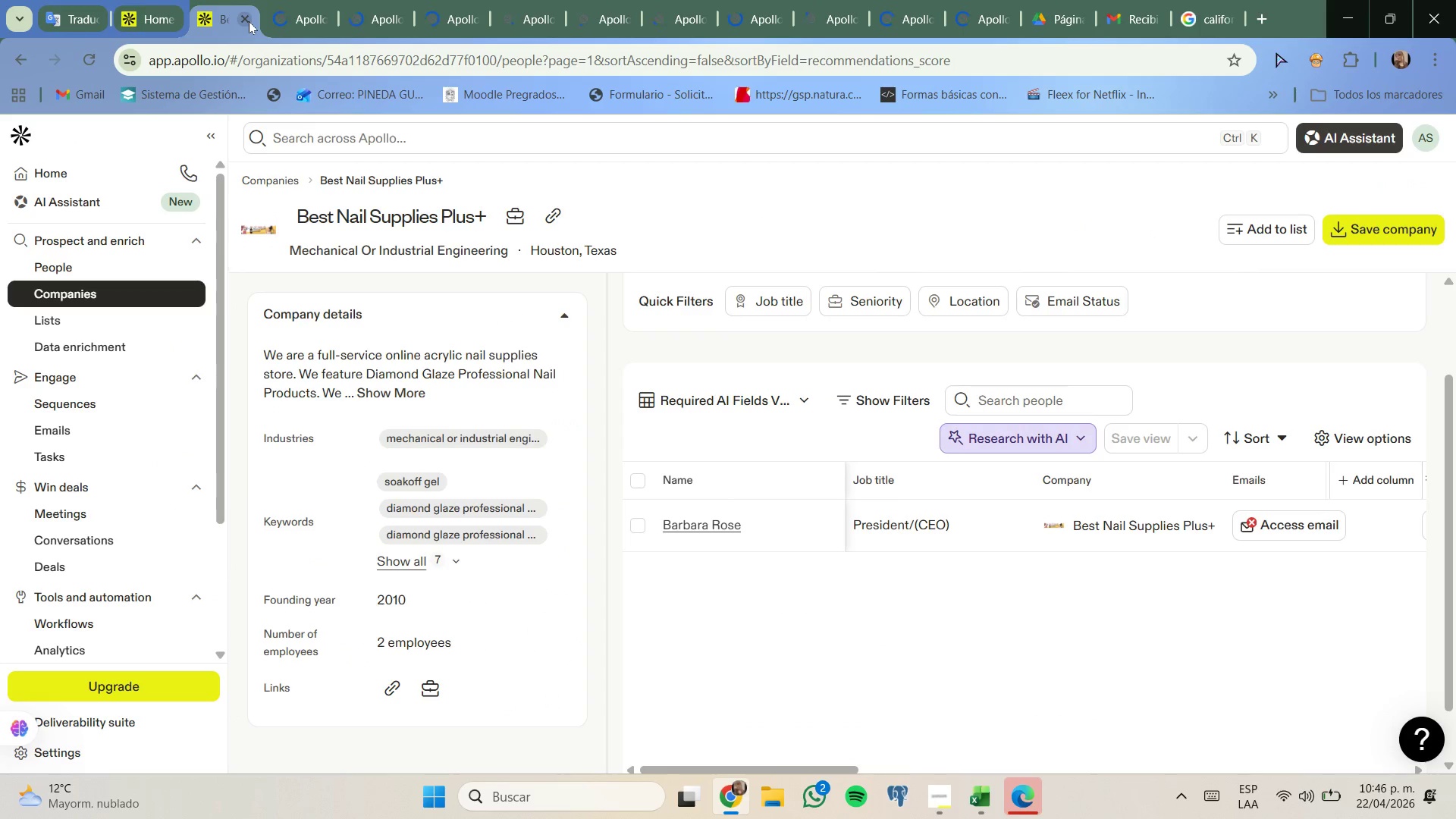 
left_click([245, 21])
 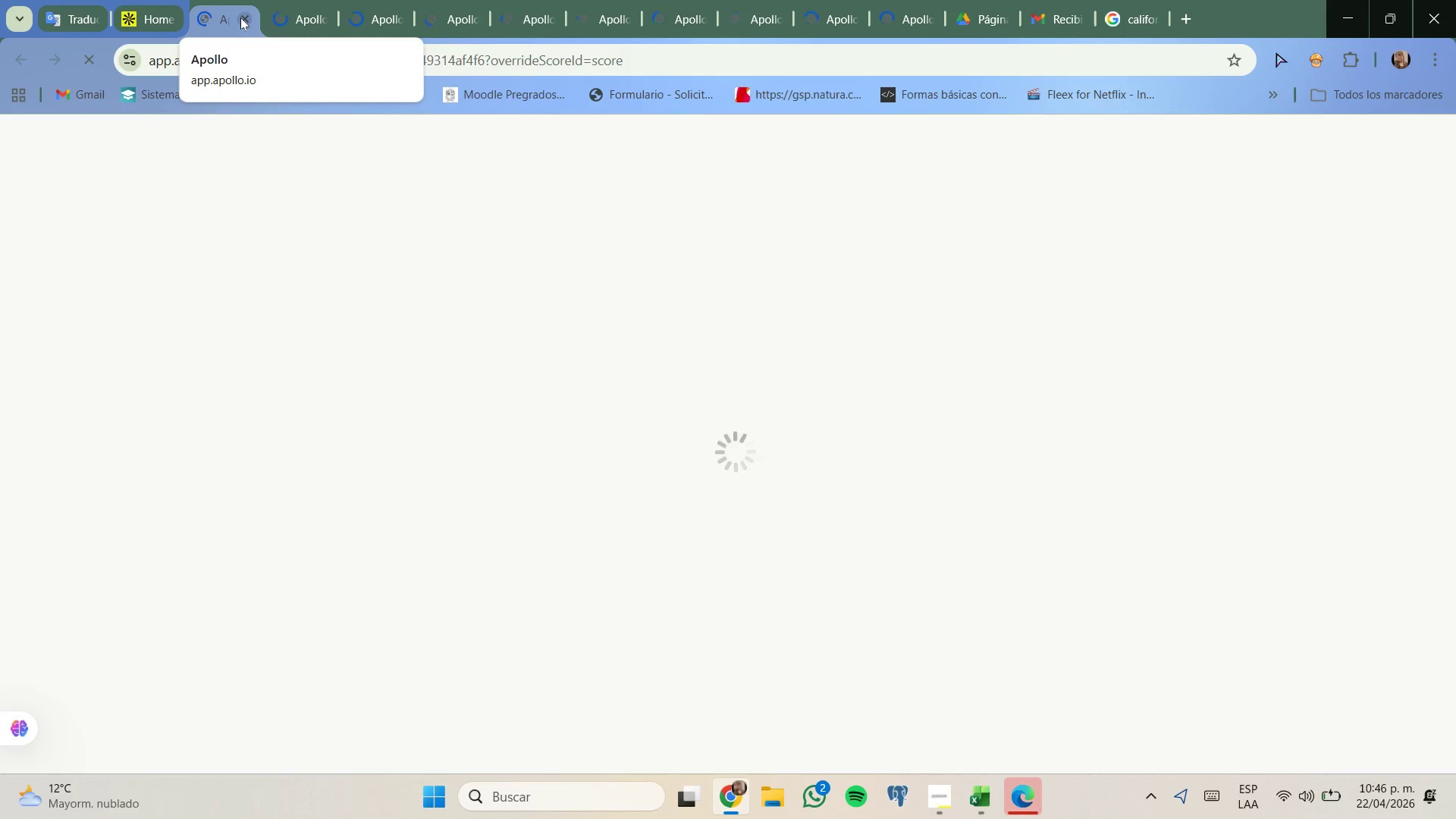 
wait(10.95)
 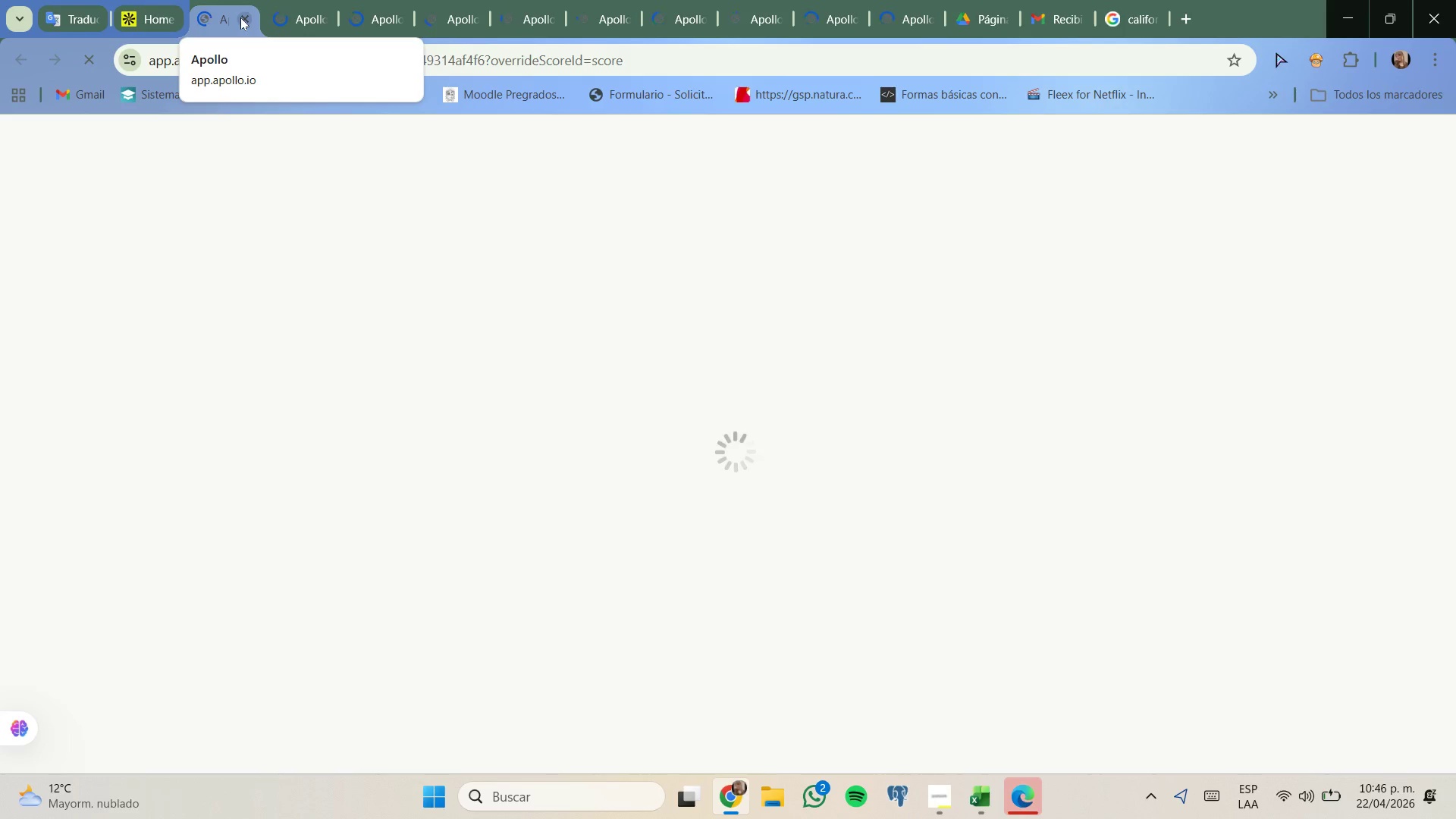 
left_click([155, 0])
 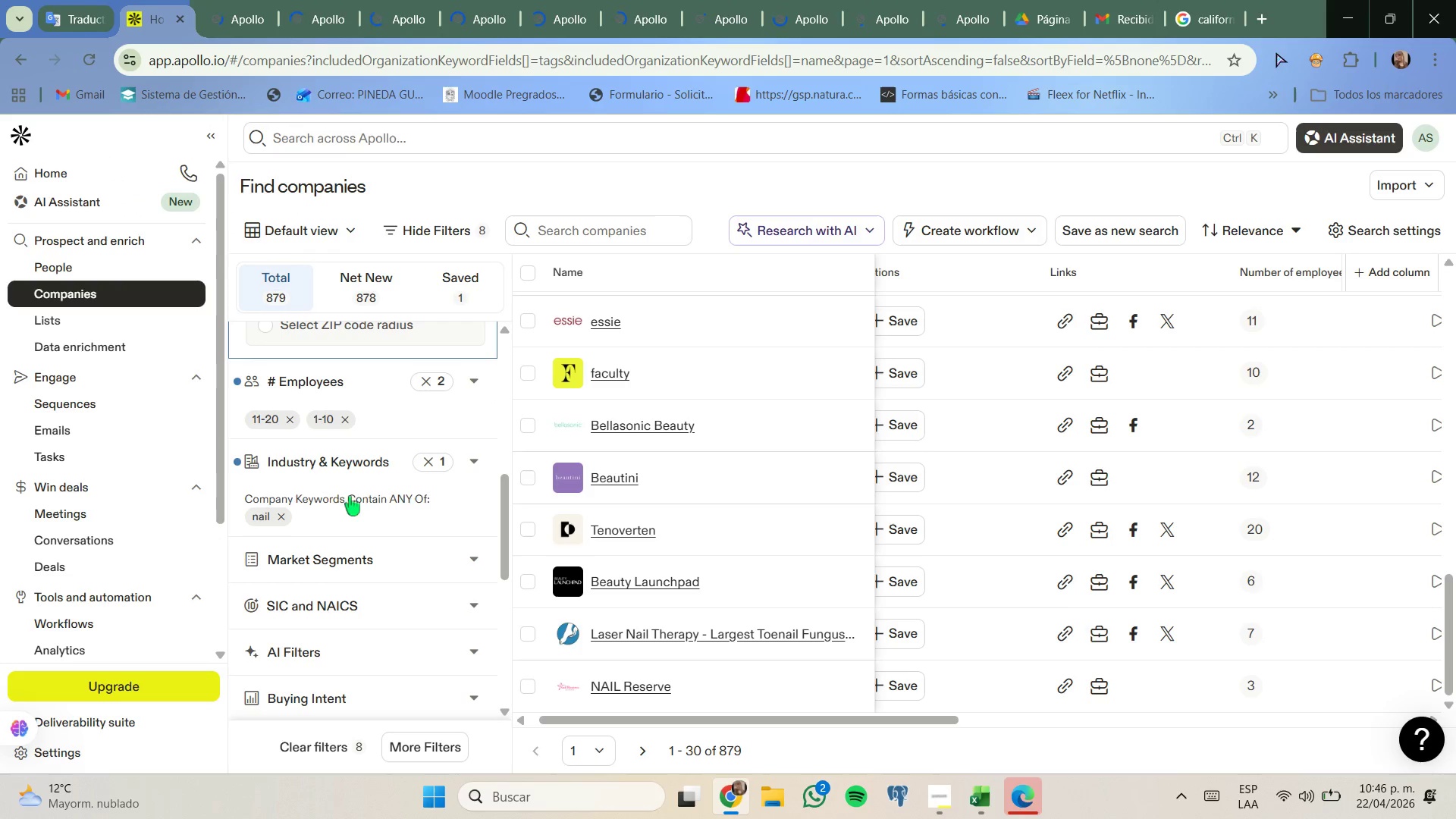 
left_click([354, 463])
 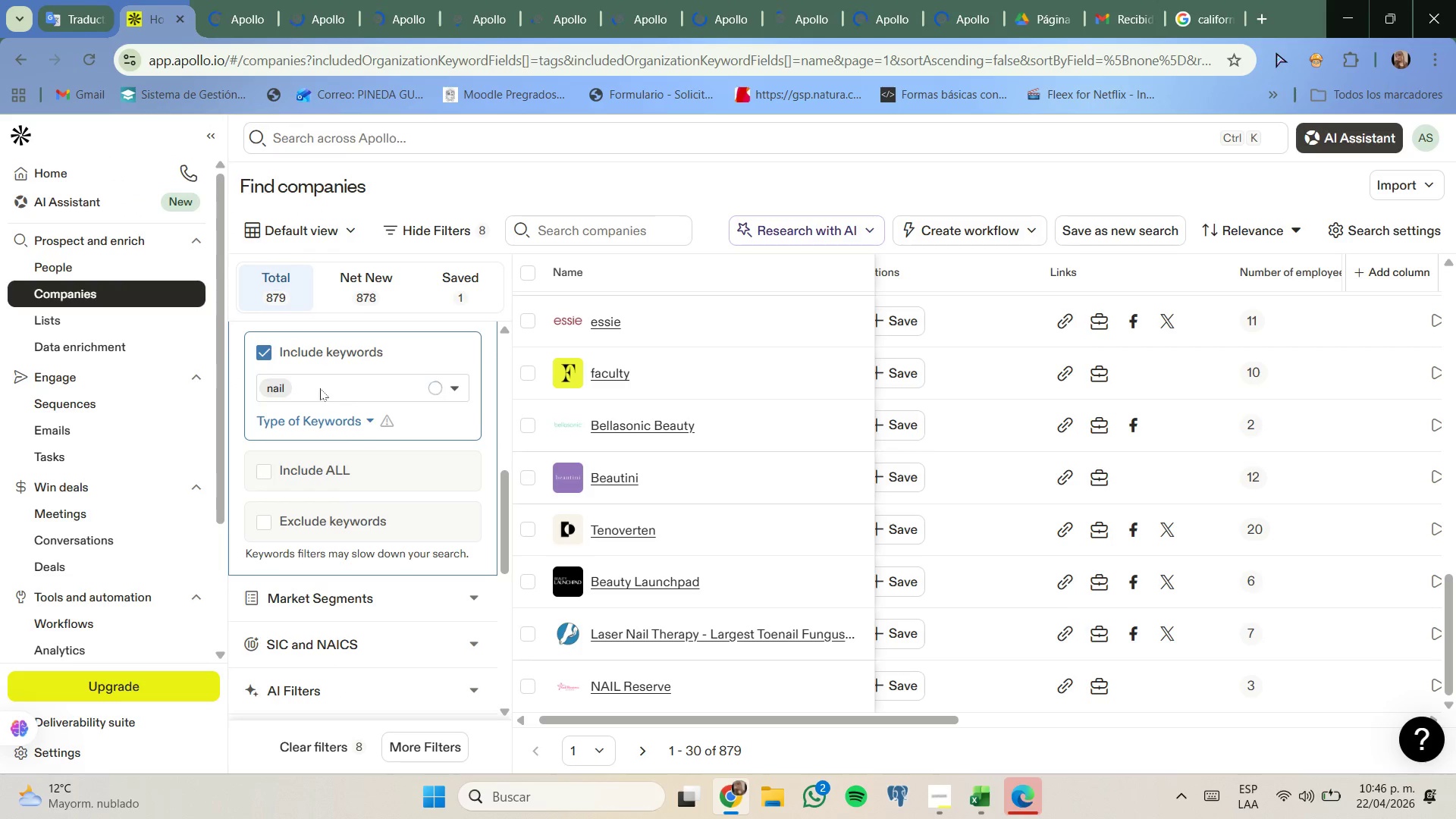 
left_click([307, 387])
 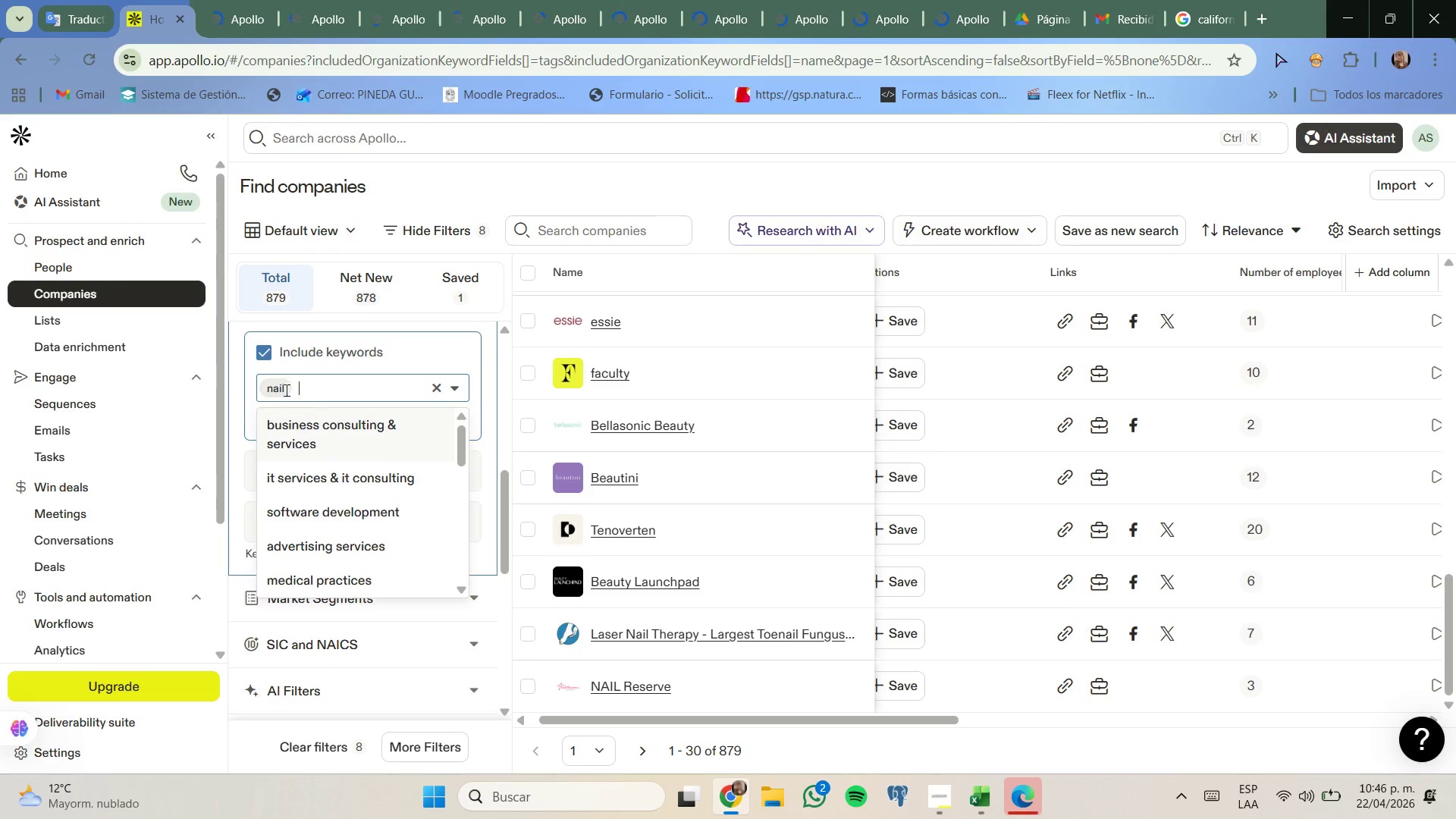 
left_click([278, 390])
 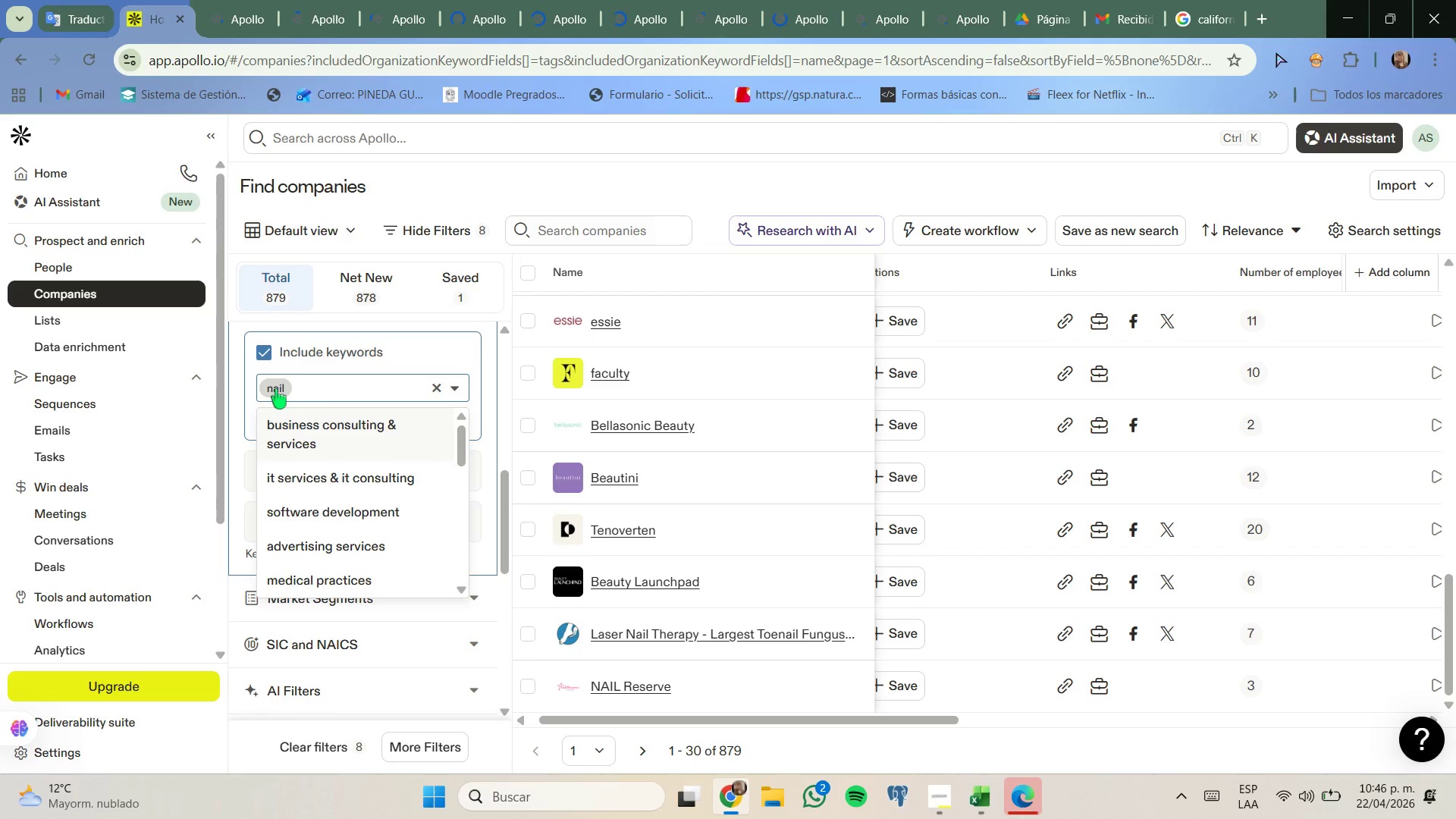 
type(nail studio)
 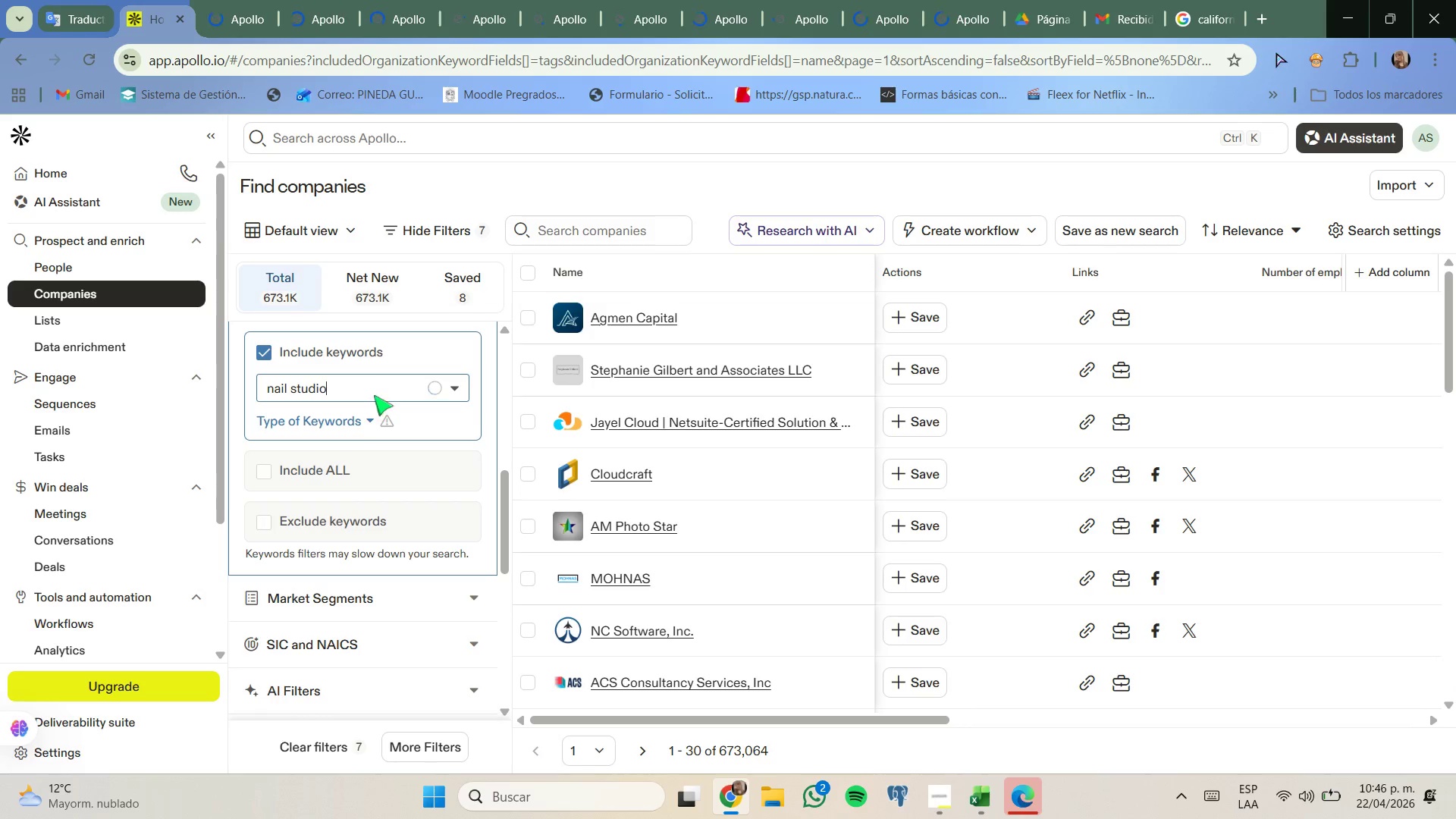 
key(Enter)
 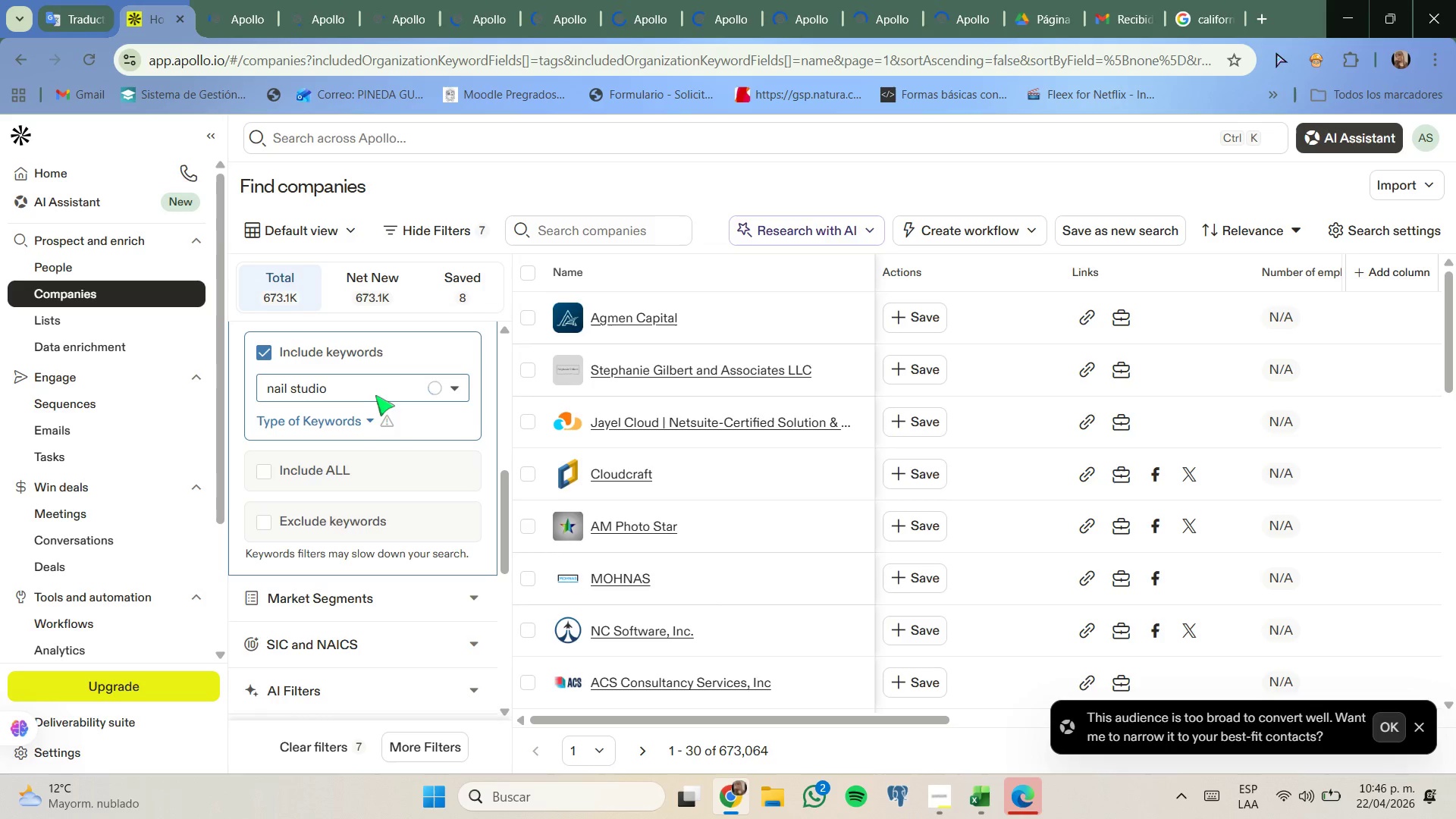 
scroll: coordinate [363, 396], scroll_direction: none, amount: 0.0
 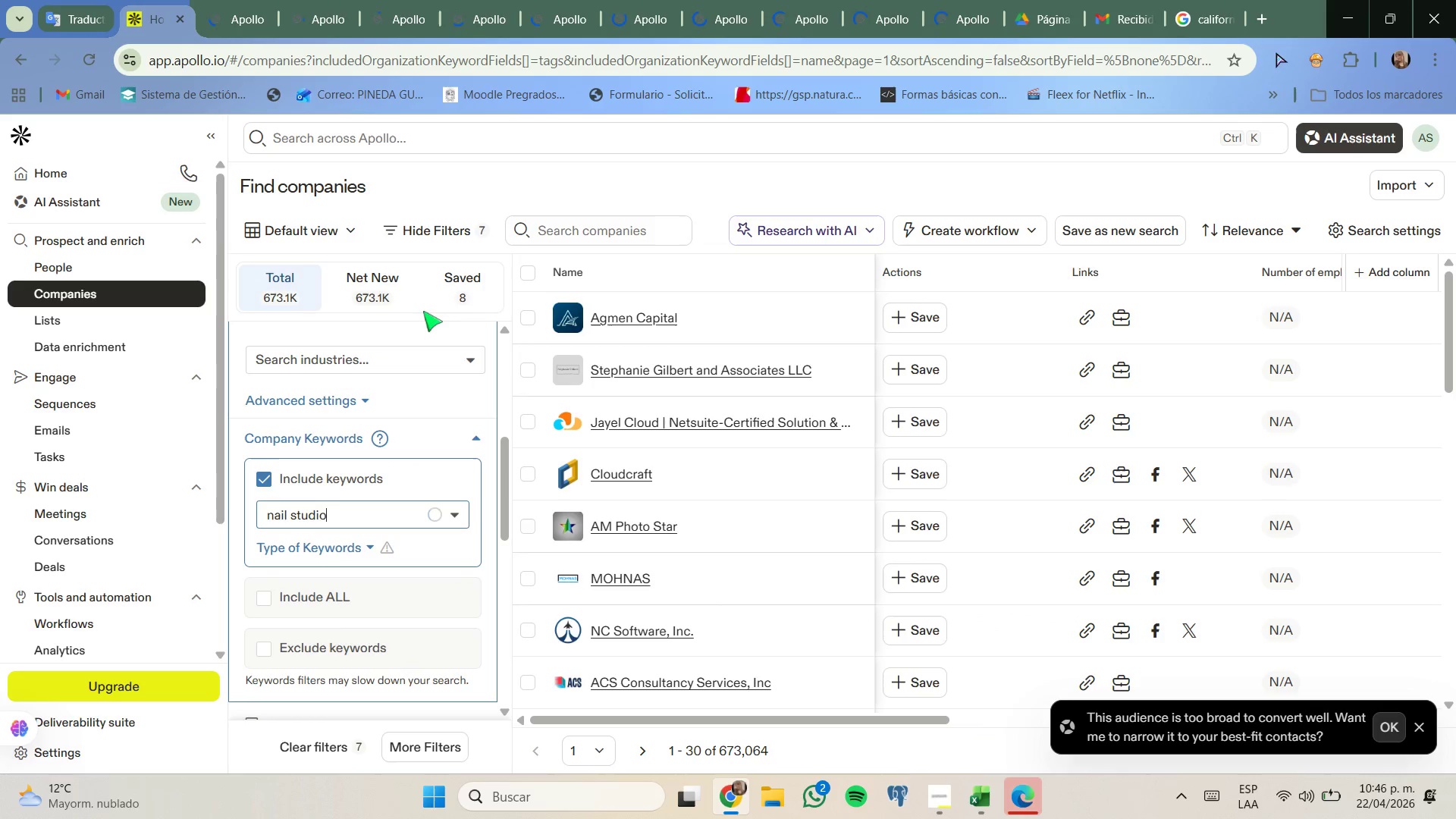 
left_click([85, 17])
 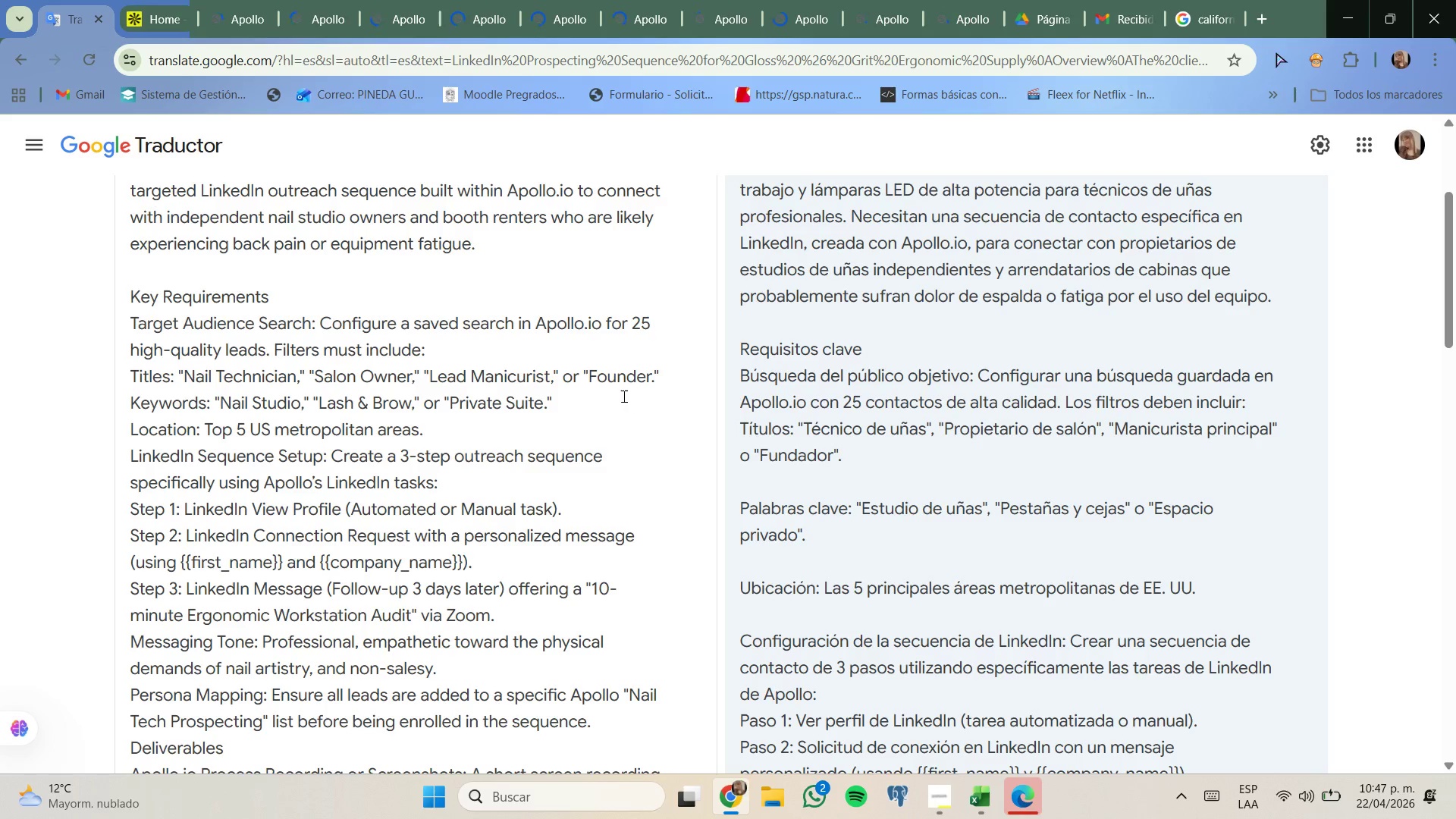 
wait(10.28)
 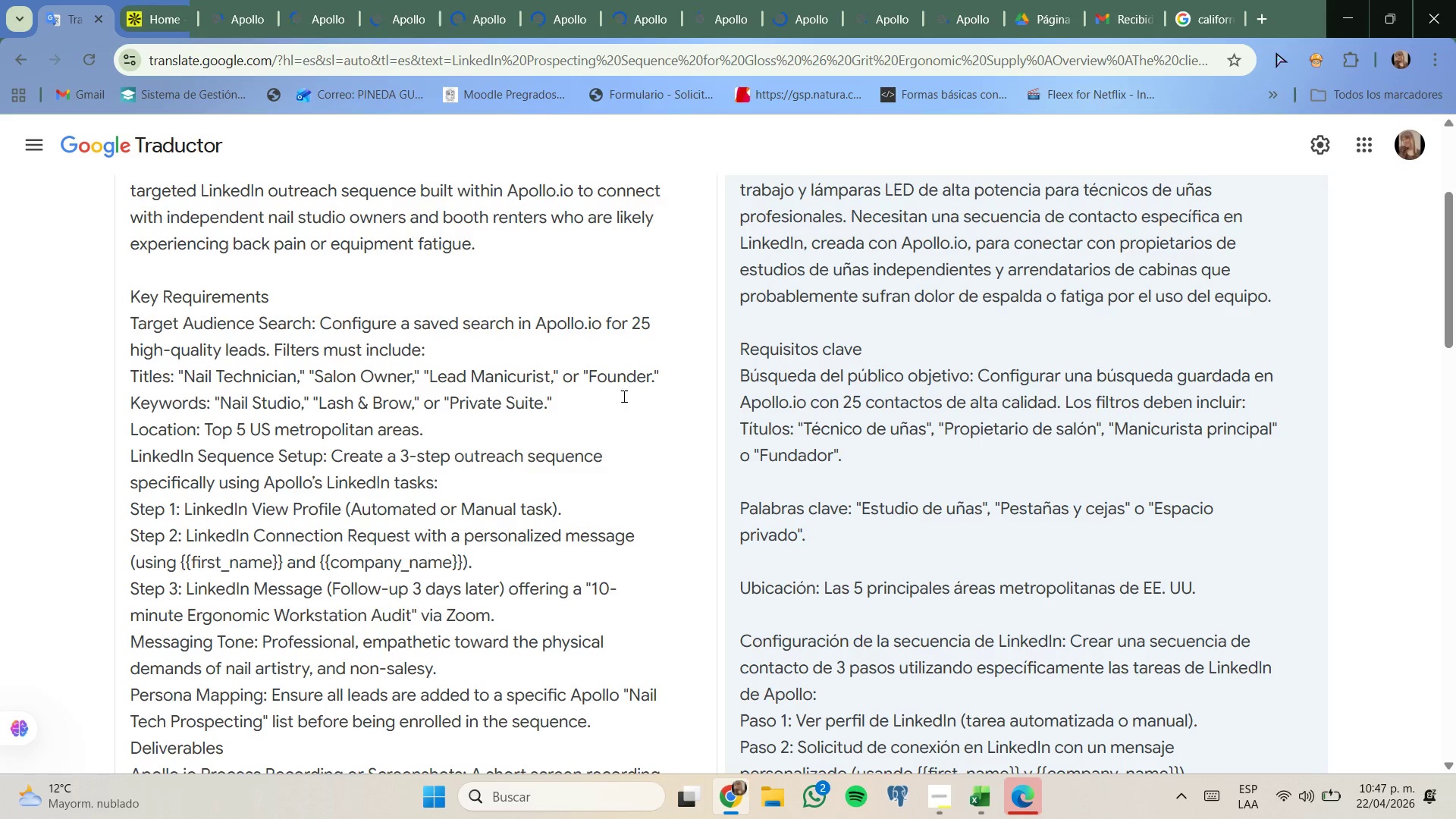 
left_click_drag(start_coordinate=[320, 400], to_coordinate=[410, 405])
 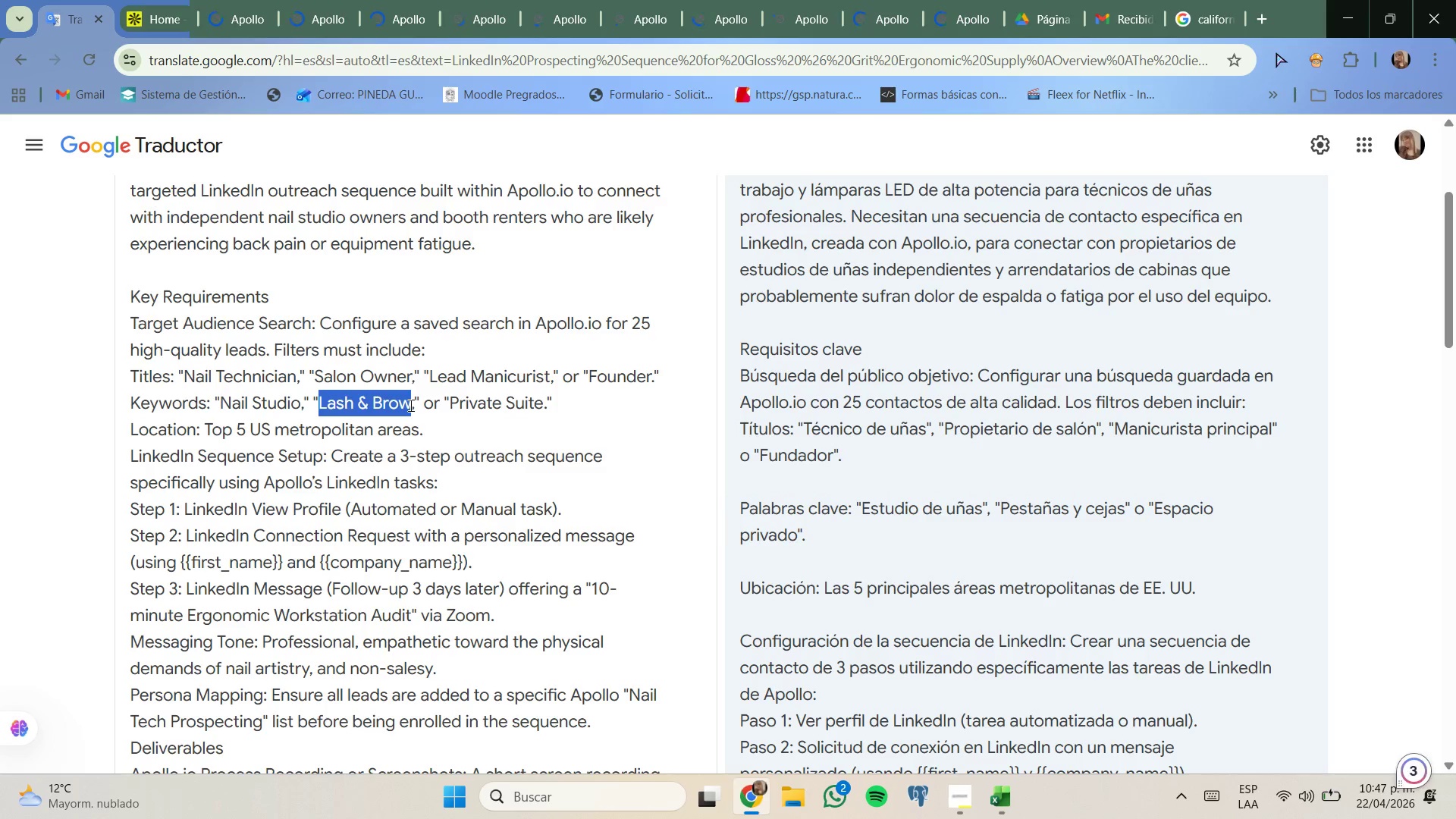 
key(Control+ControlLeft)
 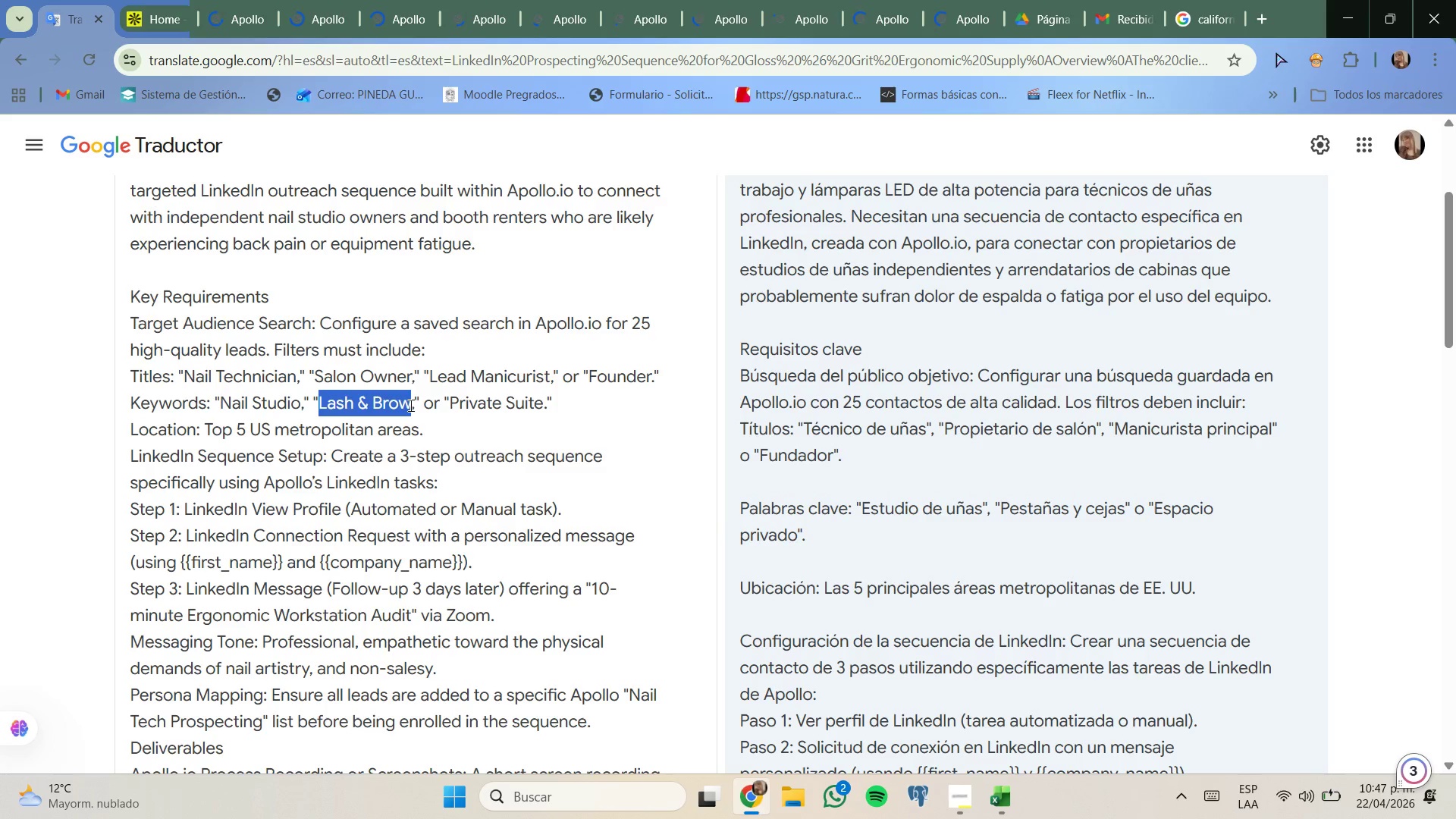 
key(C)
 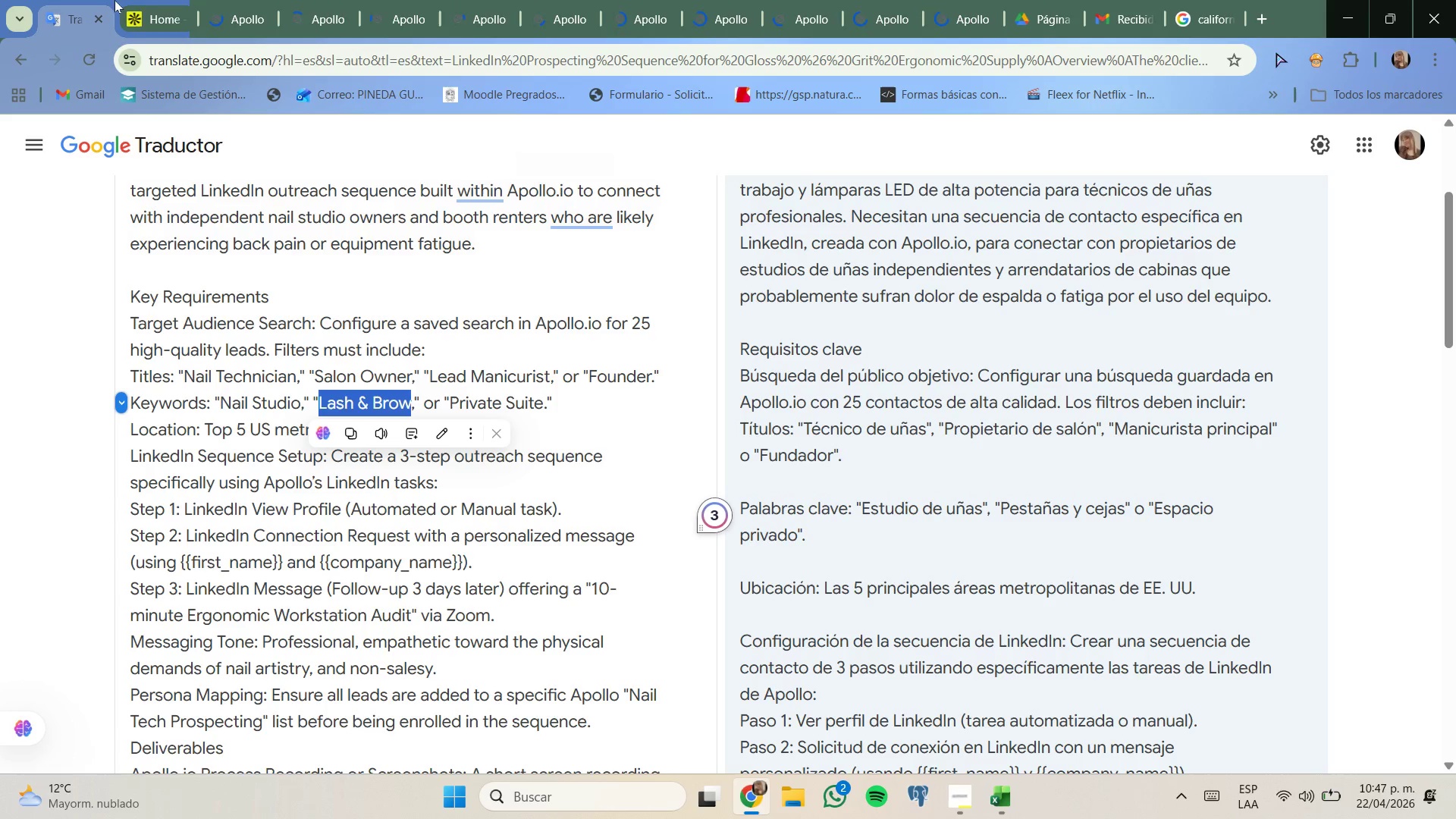 
left_click([146, 6])
 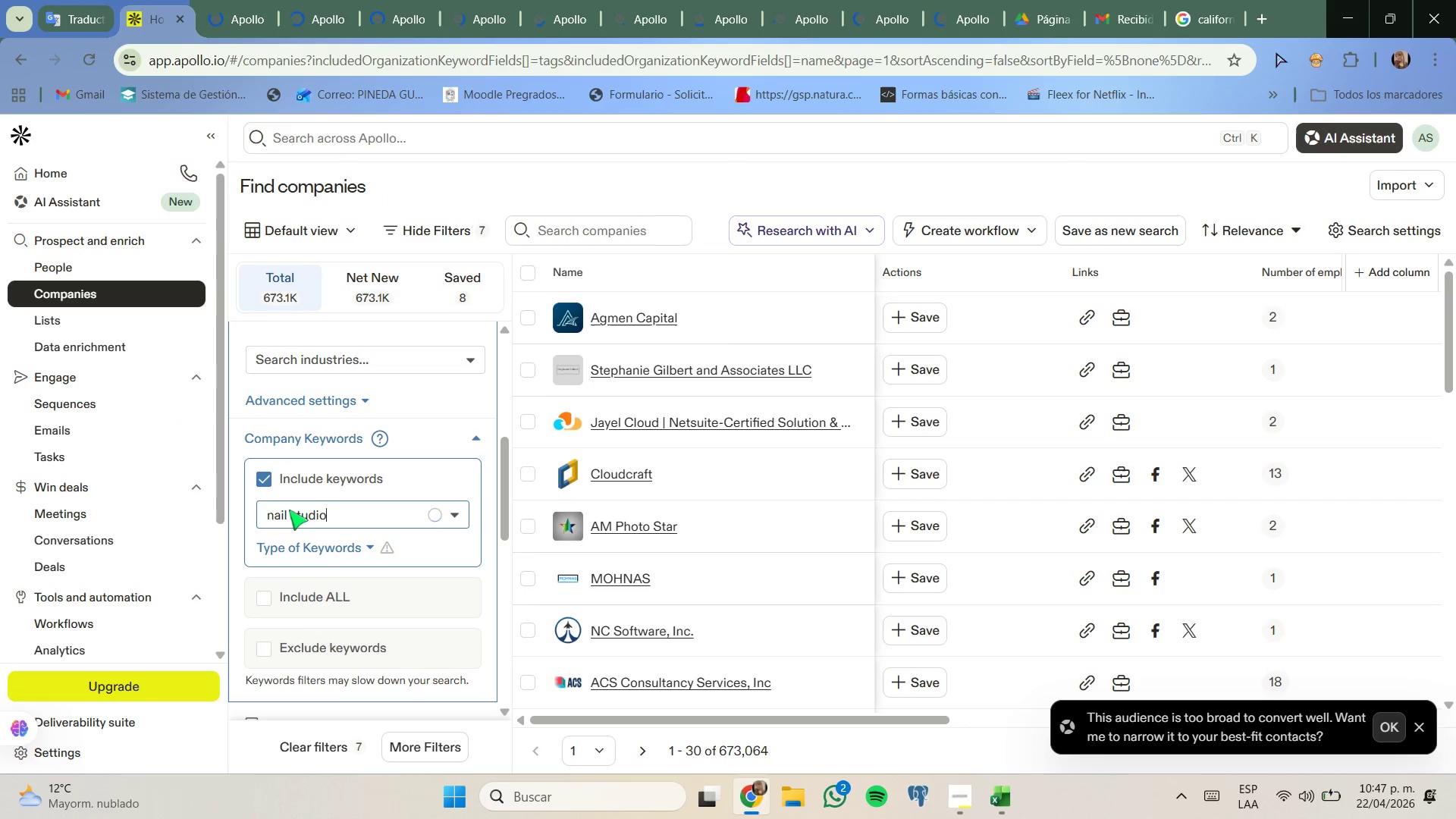 
left_click([297, 516])
 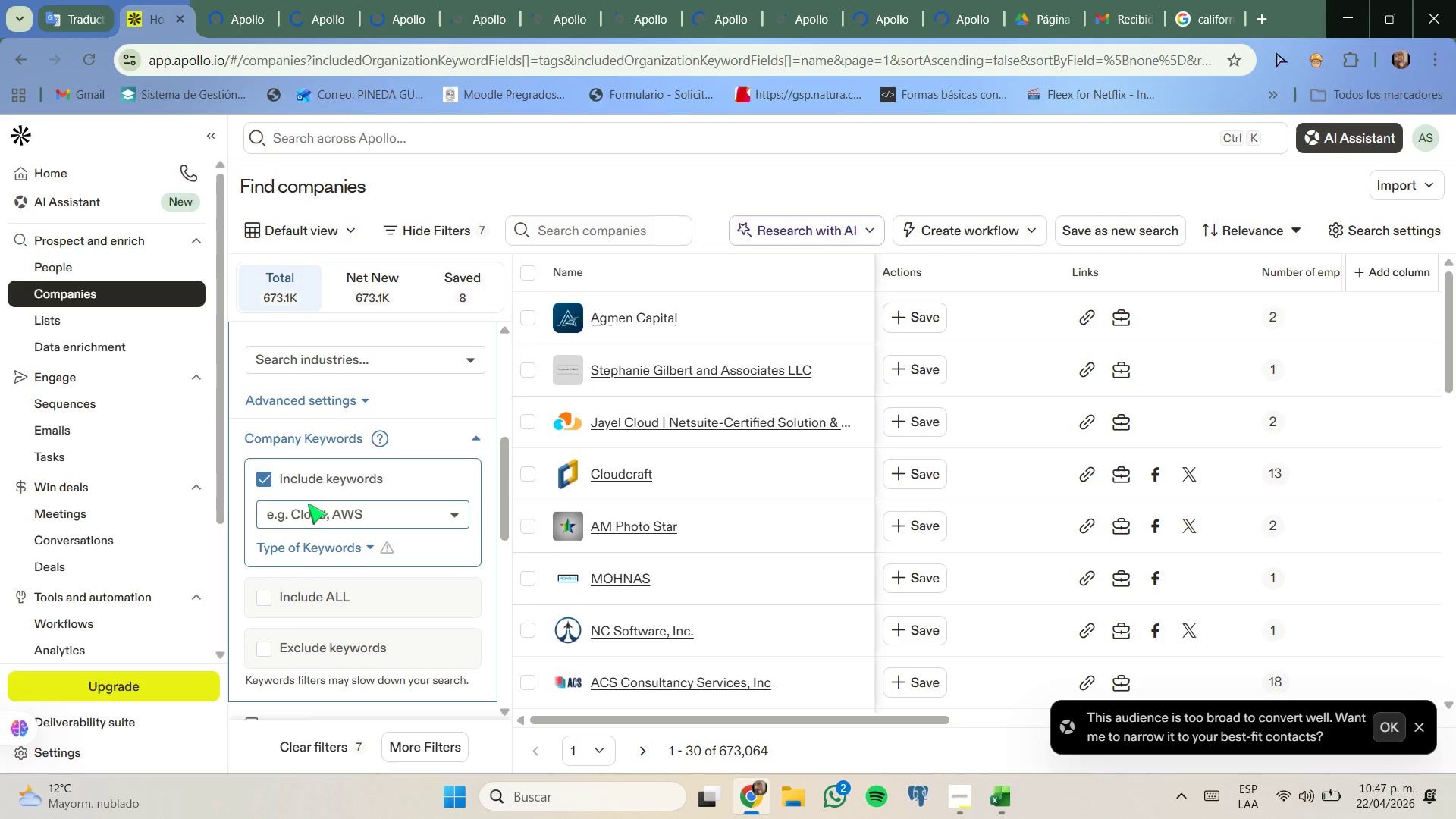 
type(Nail Studio)
 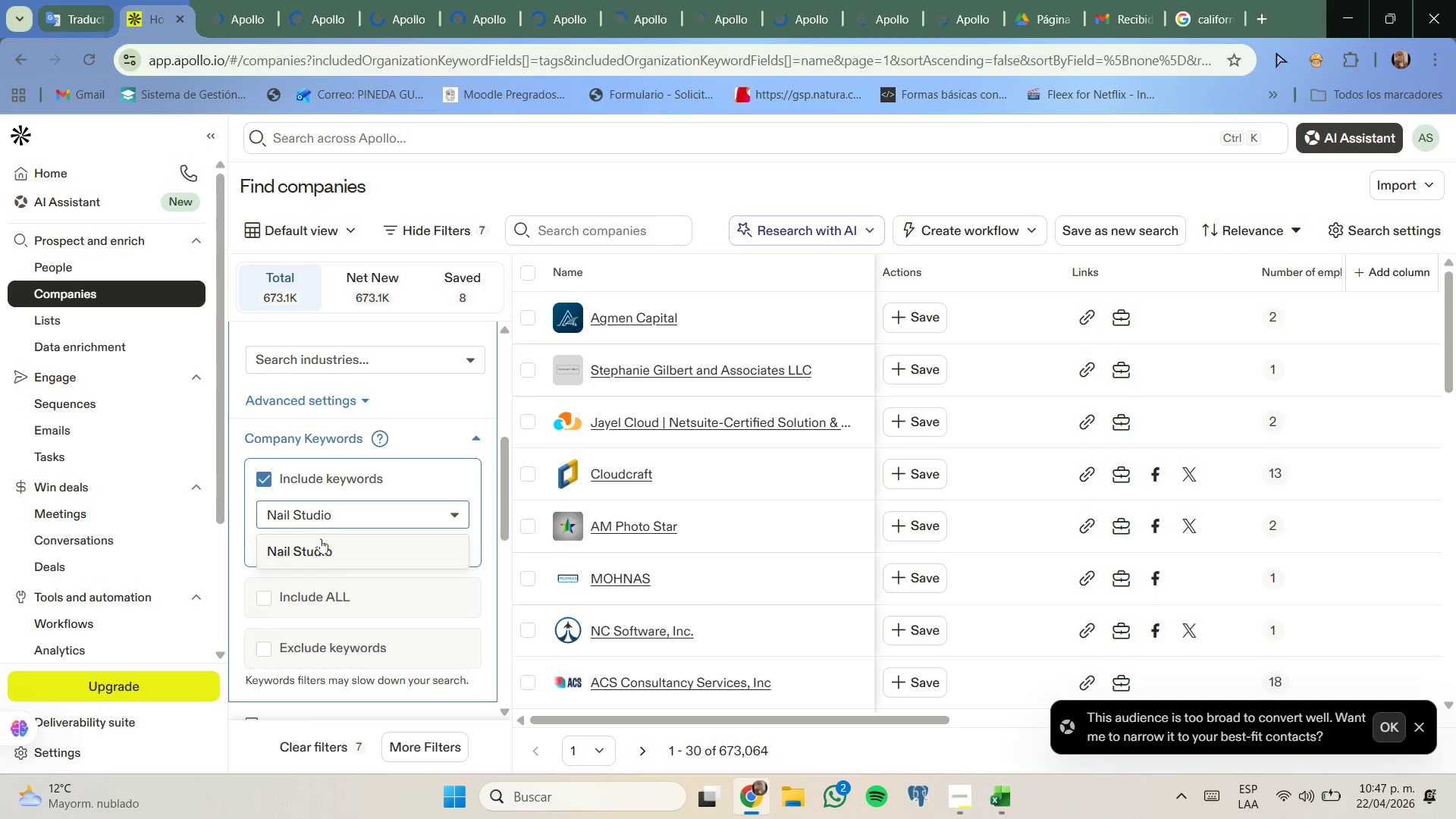 
left_click([322, 545])
 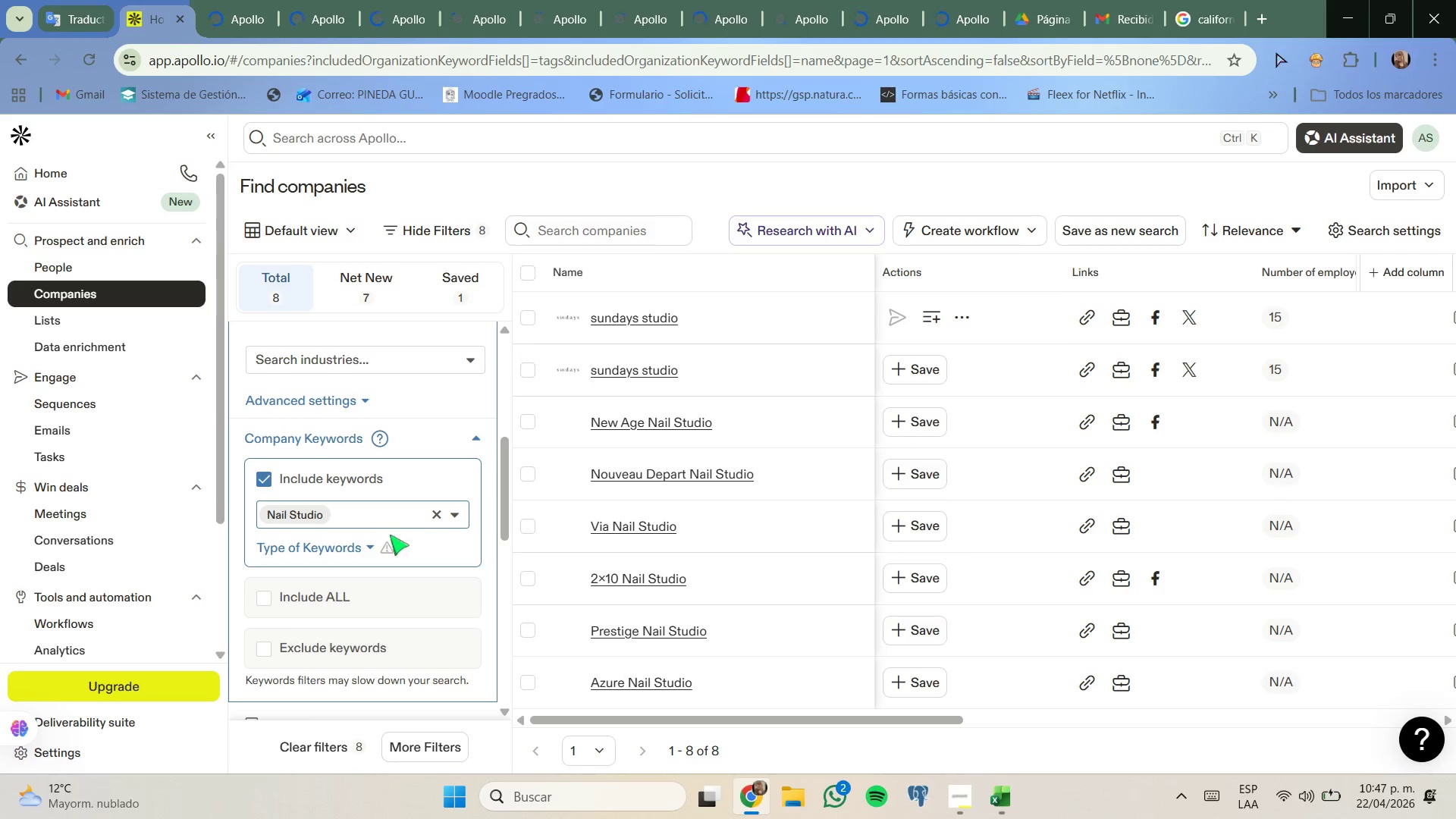 
wait(6.09)
 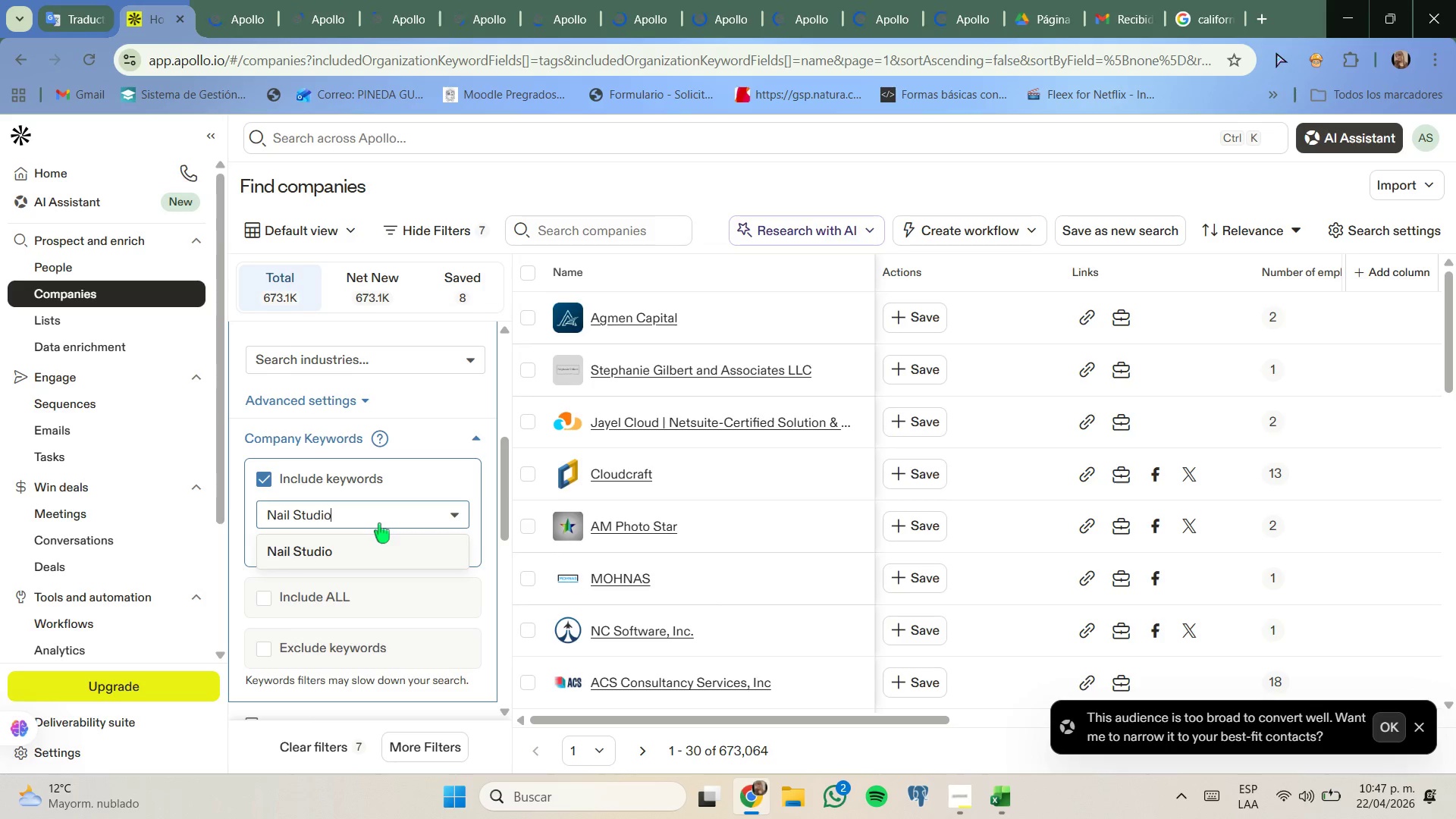 
left_click_drag(start_coordinate=[663, 723], to_coordinate=[635, 657])
 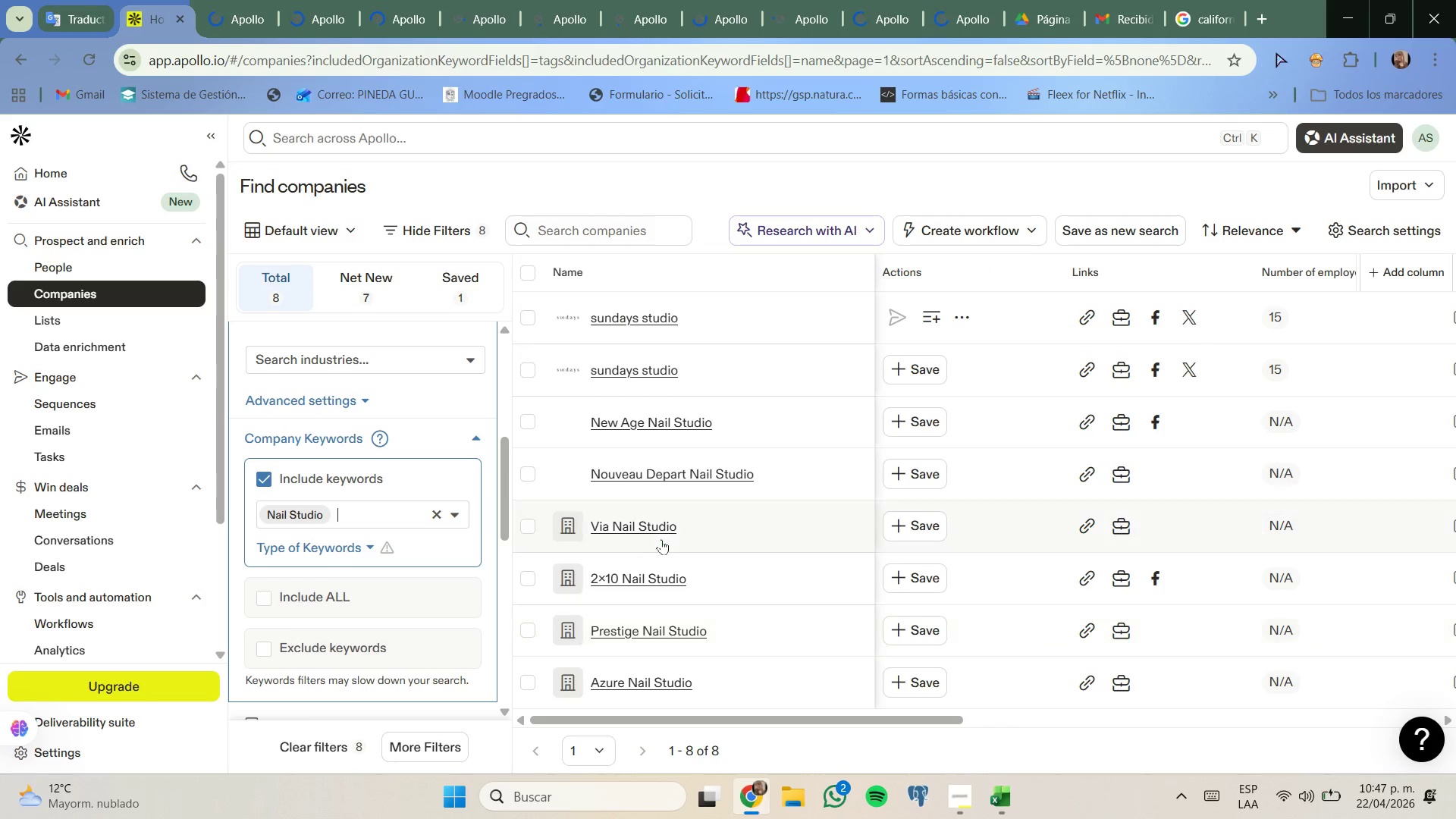 
scroll: coordinate [661, 539], scroll_direction: up, amount: 1.0
 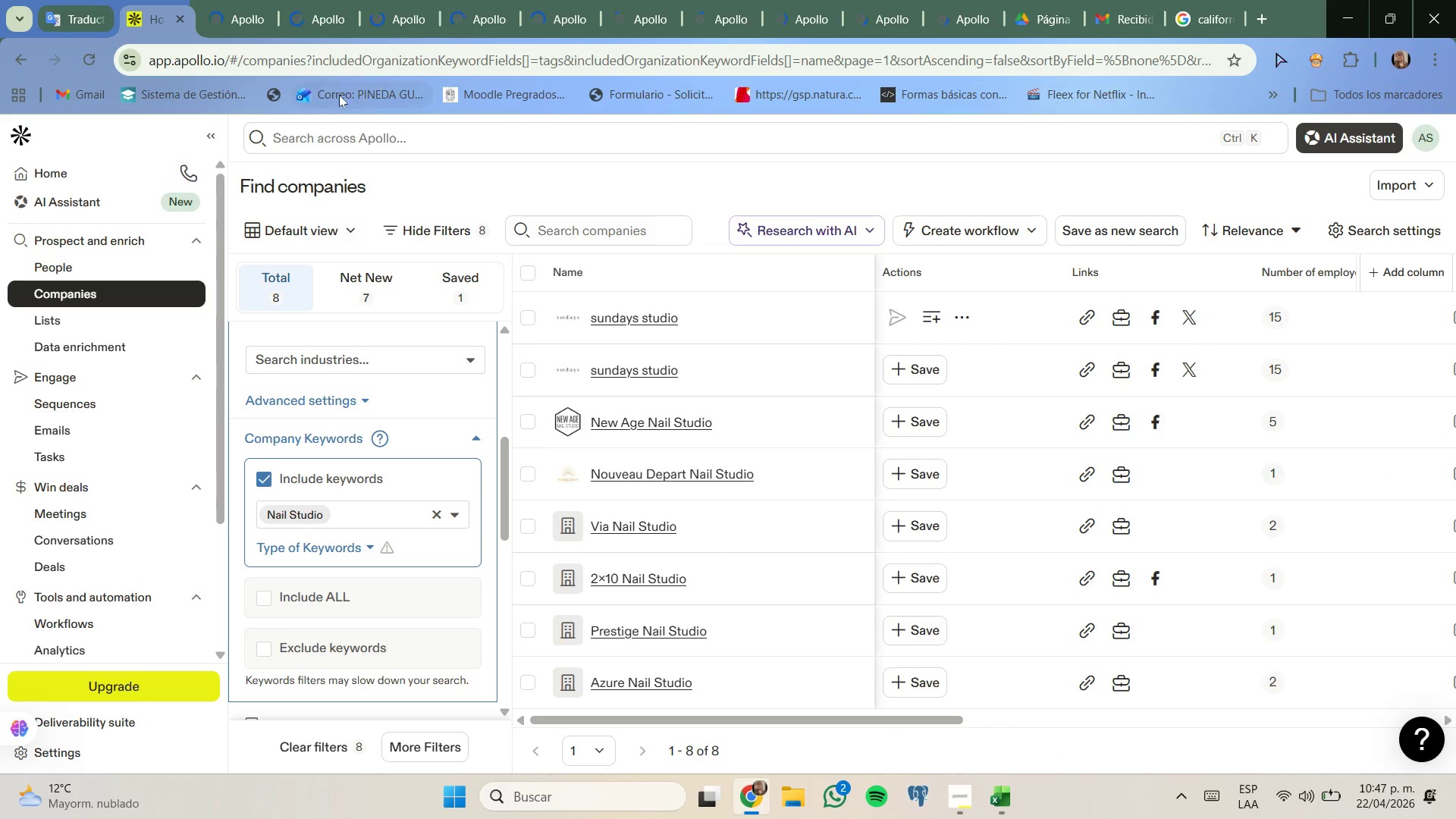 
scroll: coordinate [626, 413], scroll_direction: down, amount: 1.0
 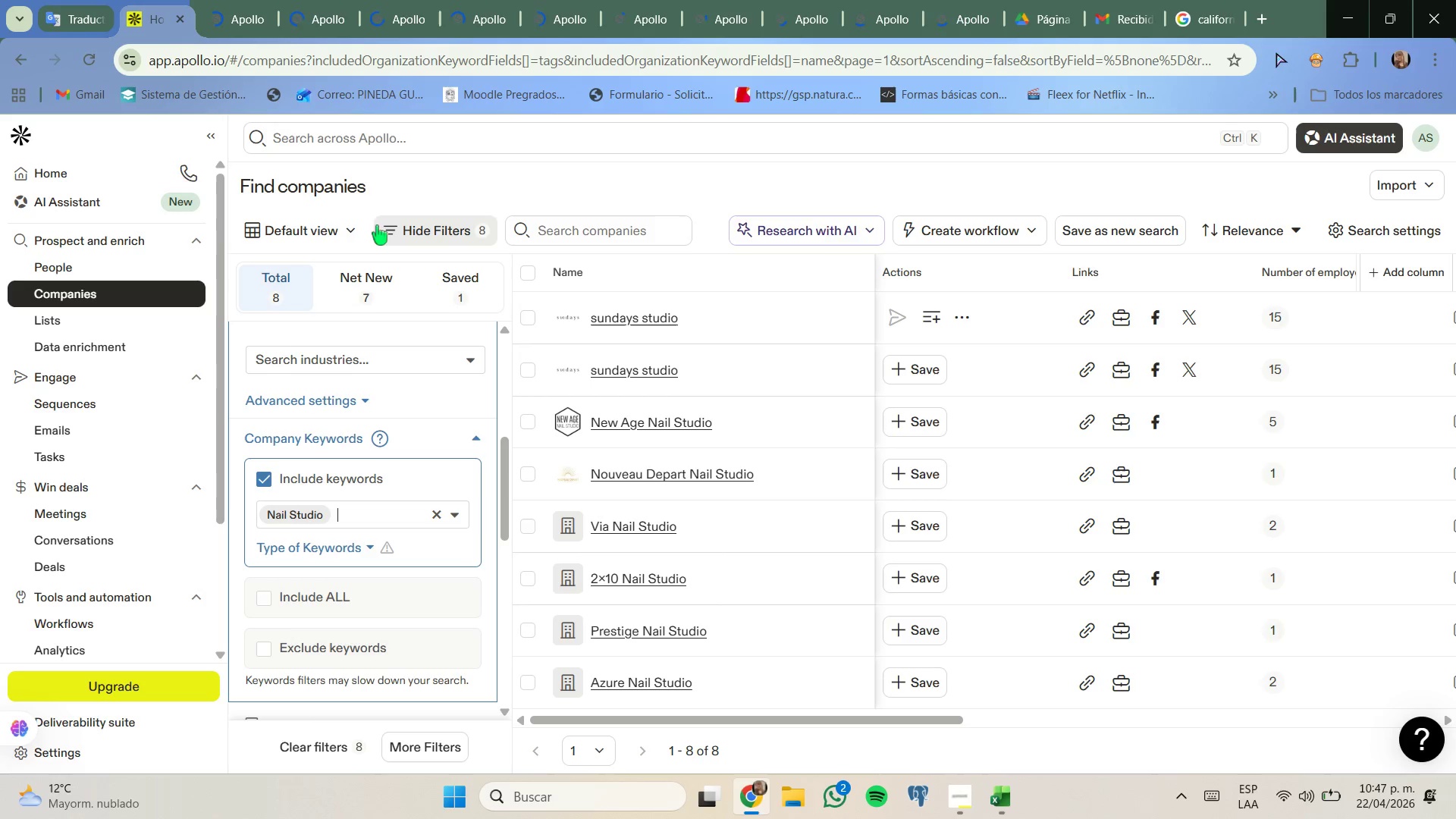 
left_click([230, 1])
 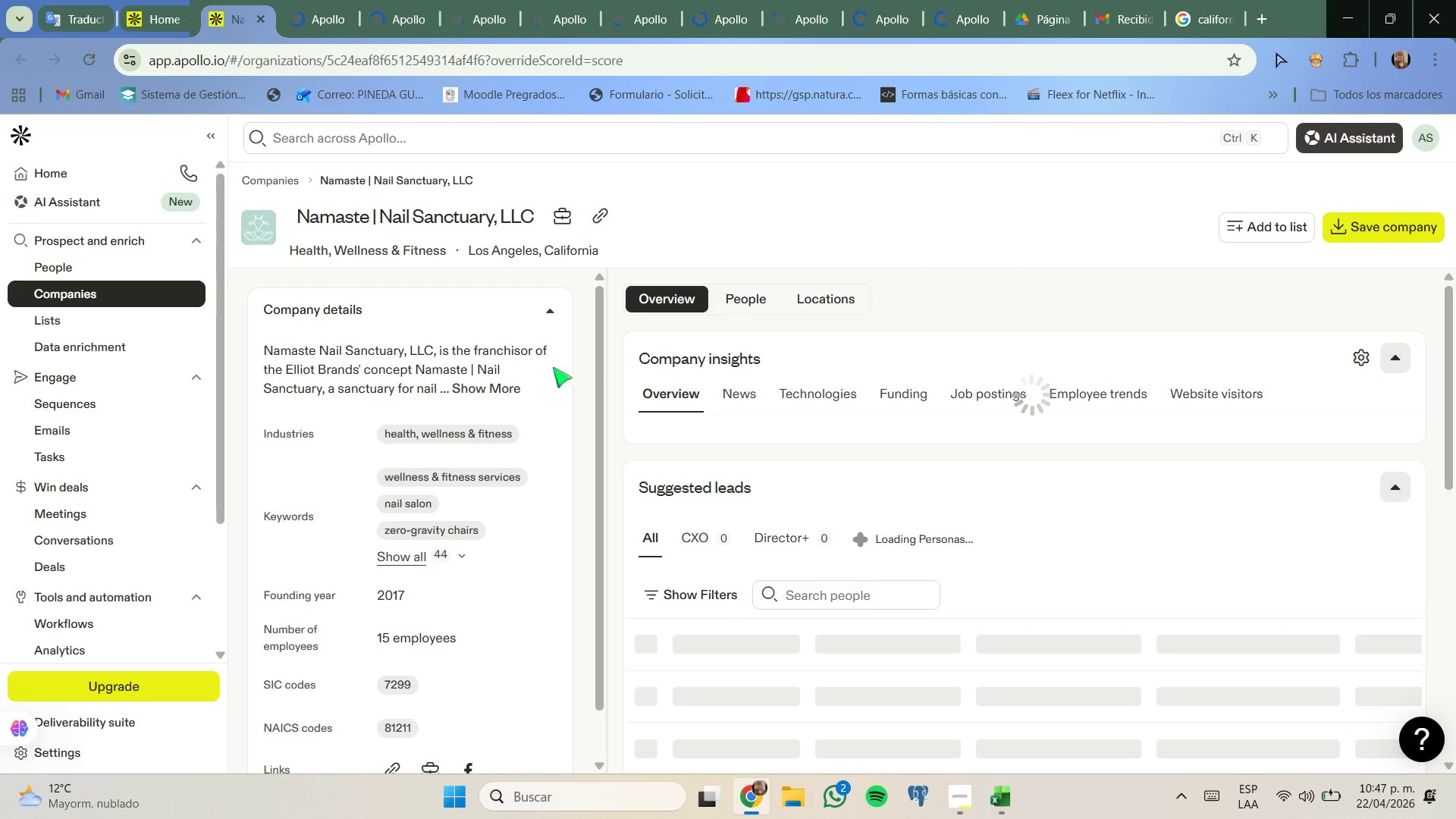 
left_click([760, 303])
 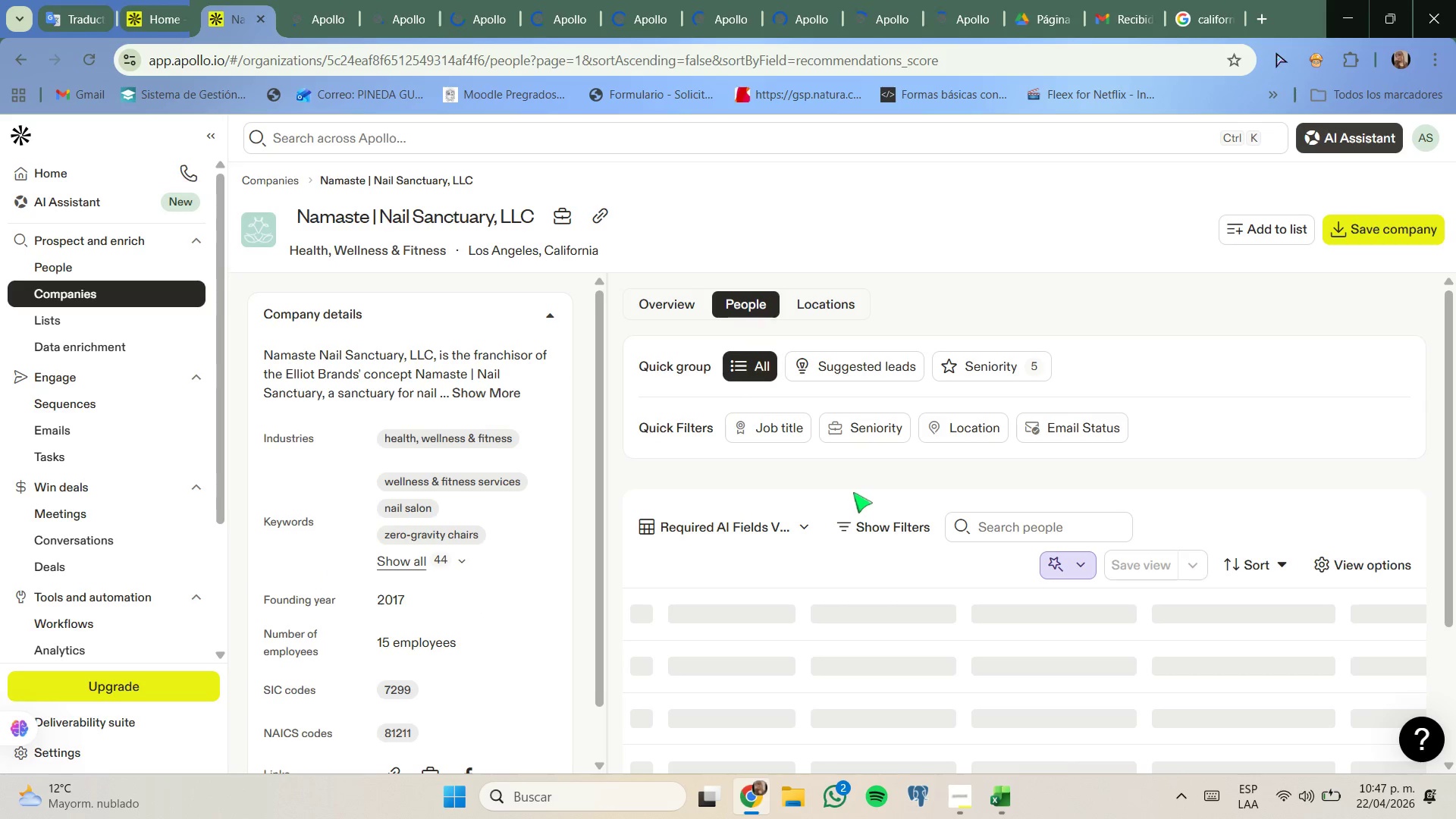 
scroll: coordinate [857, 498], scroll_direction: down, amount: 3.0
 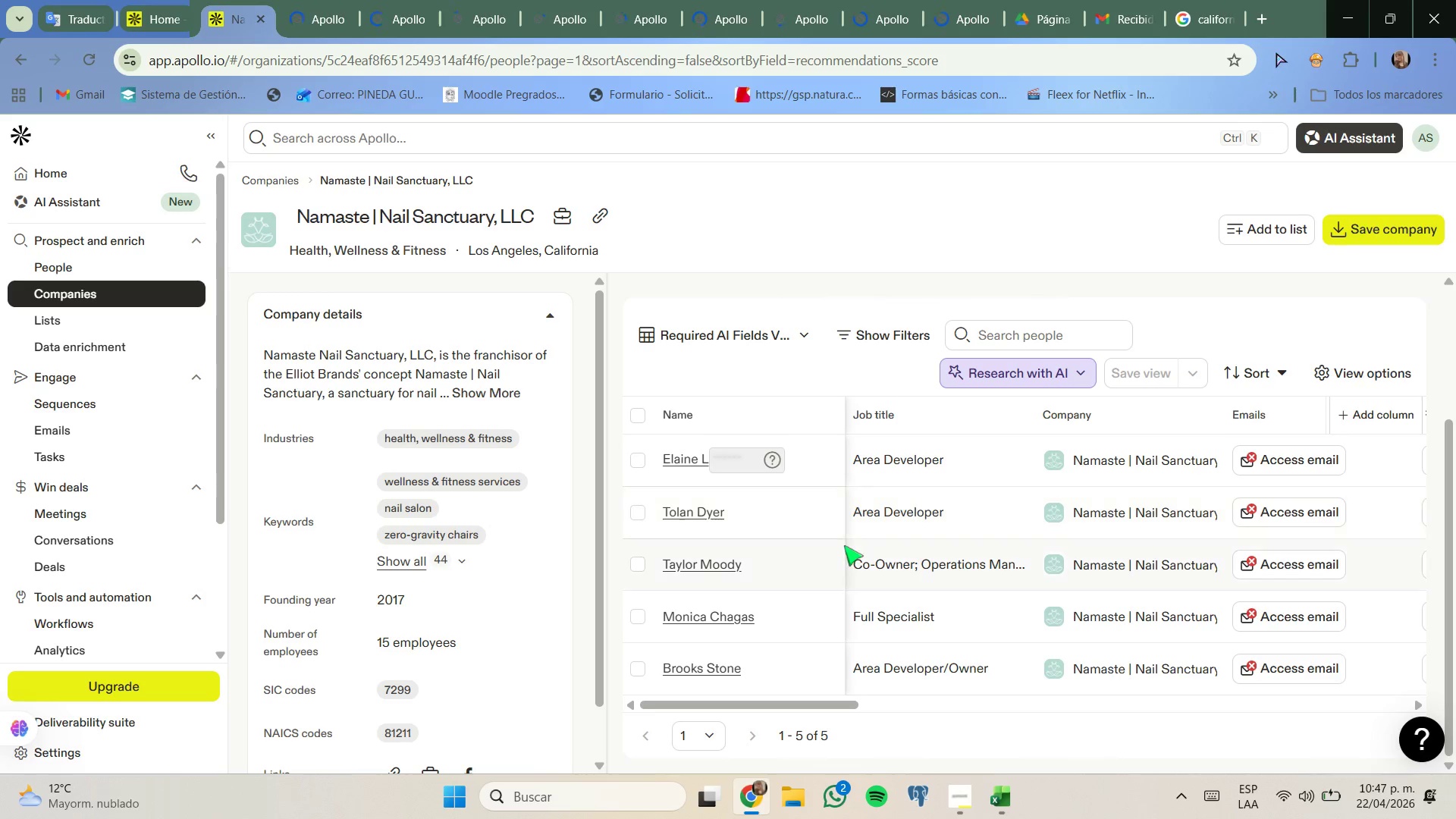 
scroll: coordinate [841, 531], scroll_direction: none, amount: 0.0
 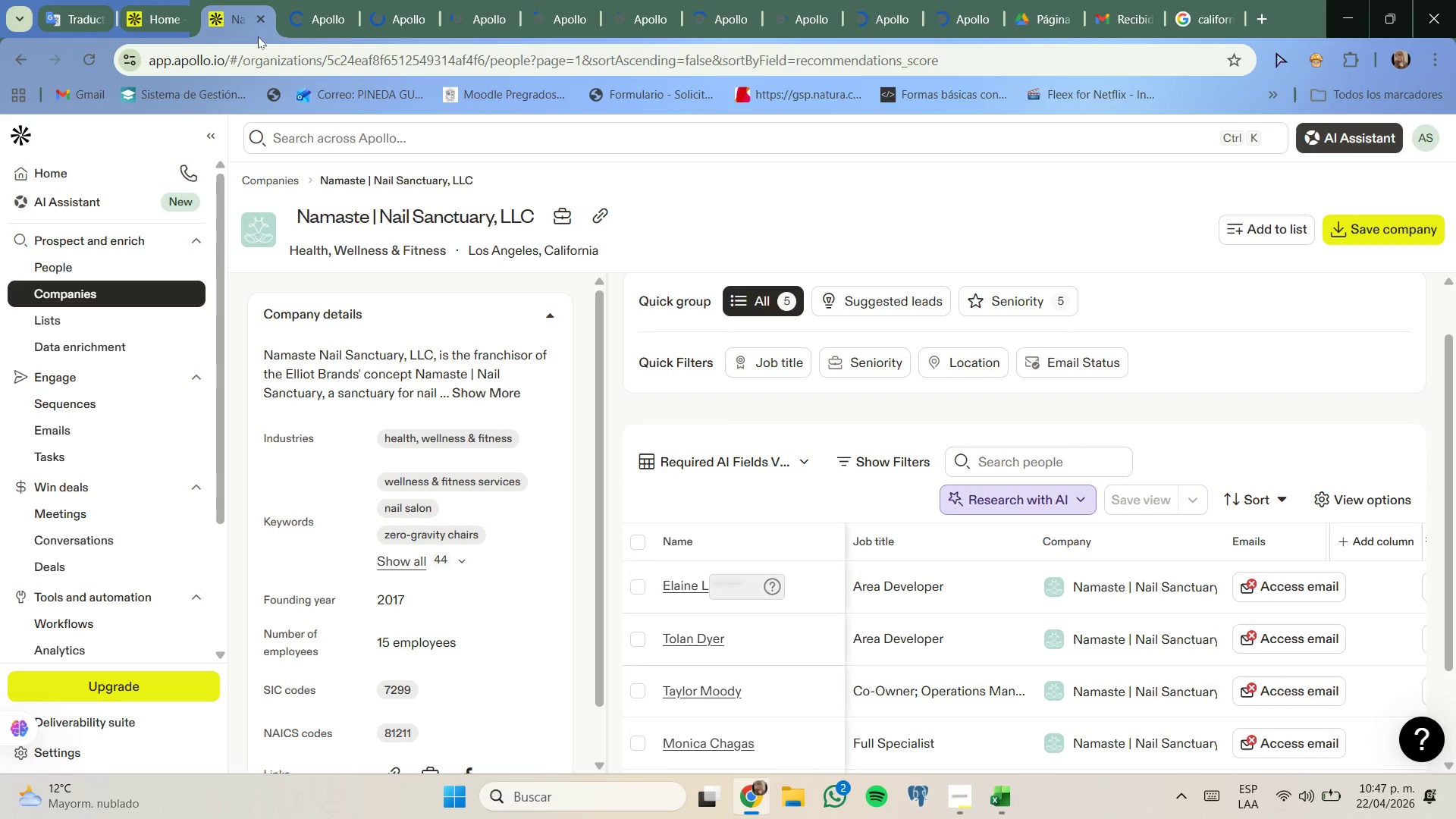 
left_click([255, 14])
 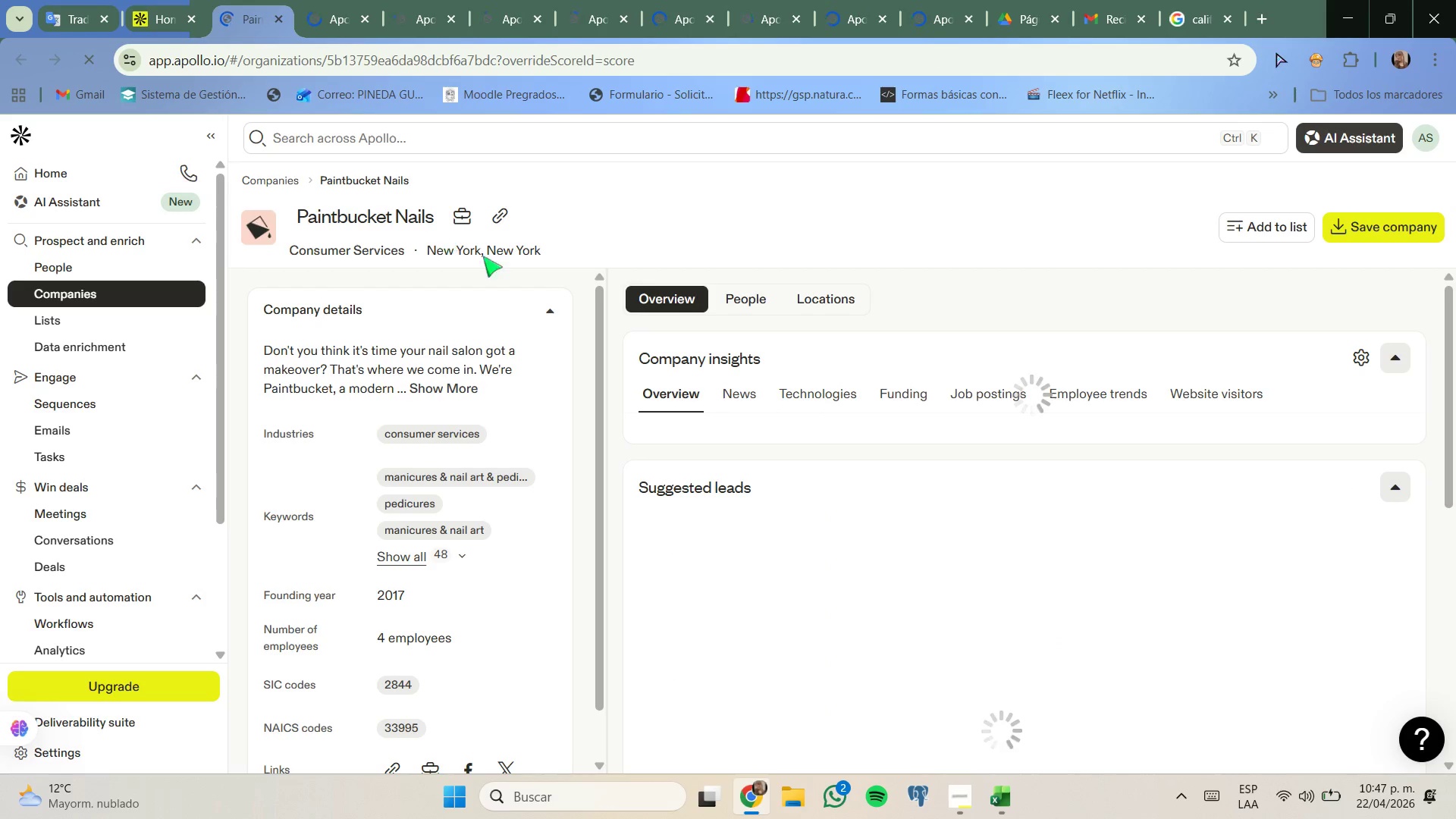 
left_click([761, 290])
 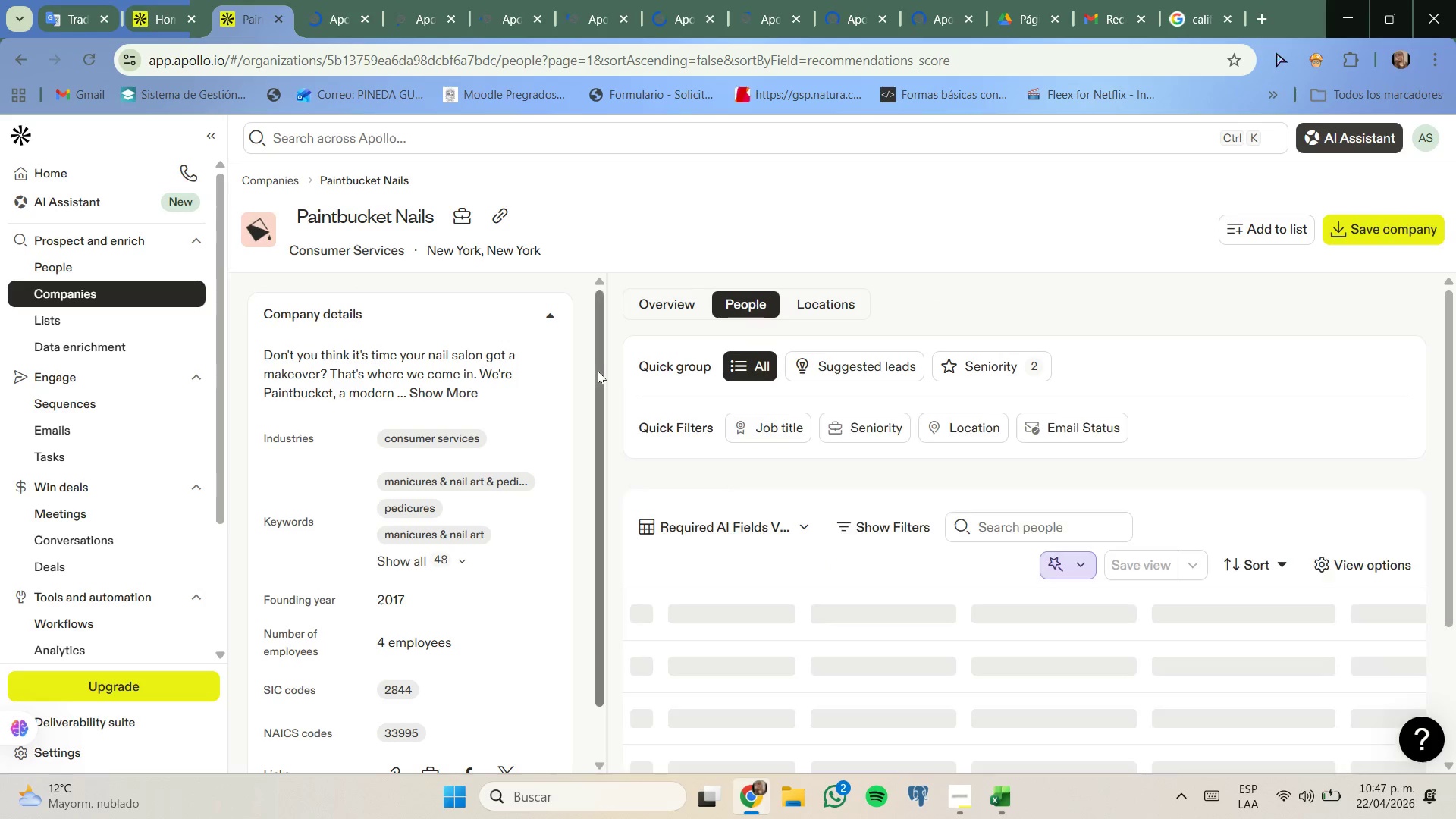 
wait(8.2)
 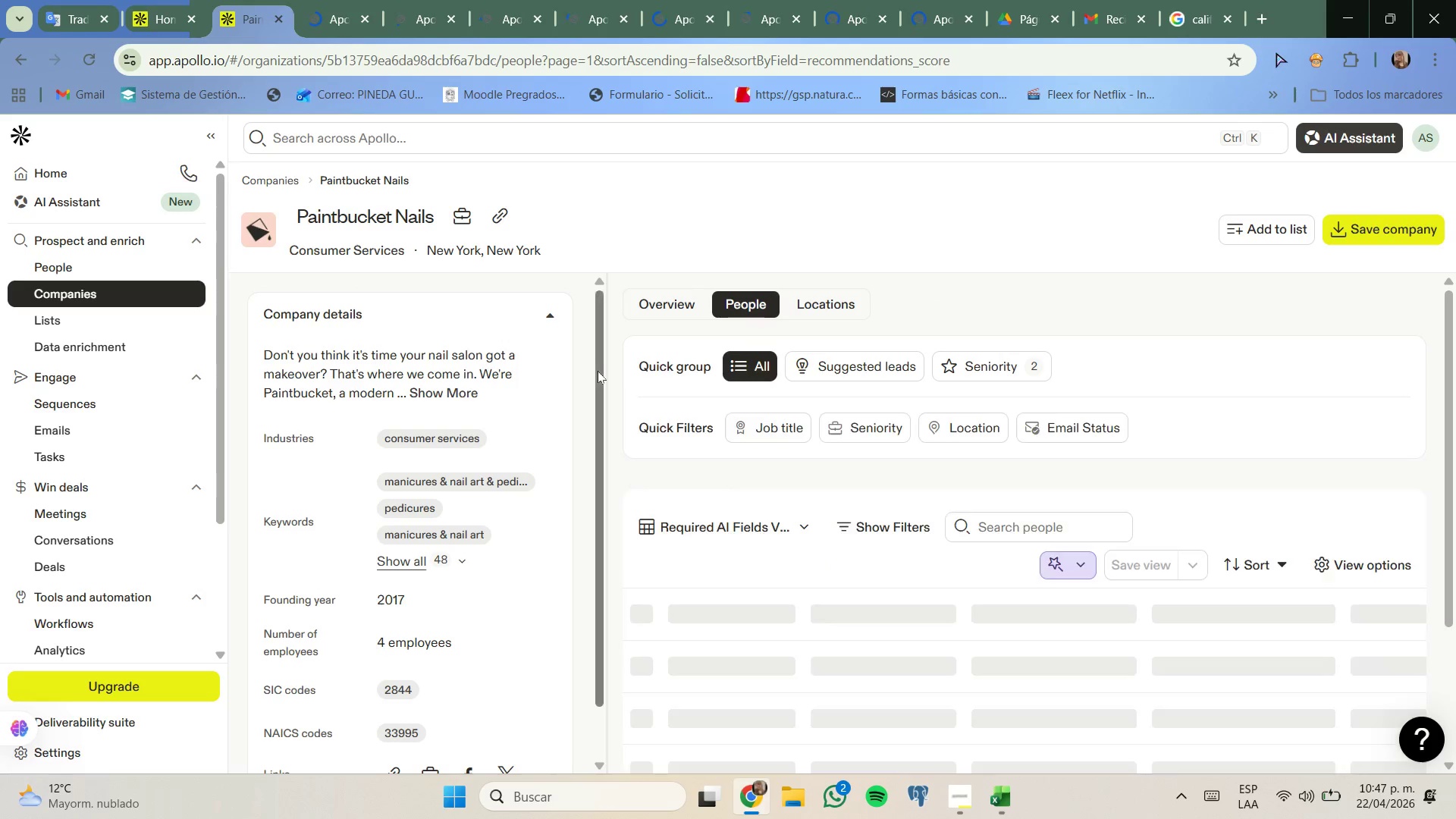 
left_click([275, 23])
 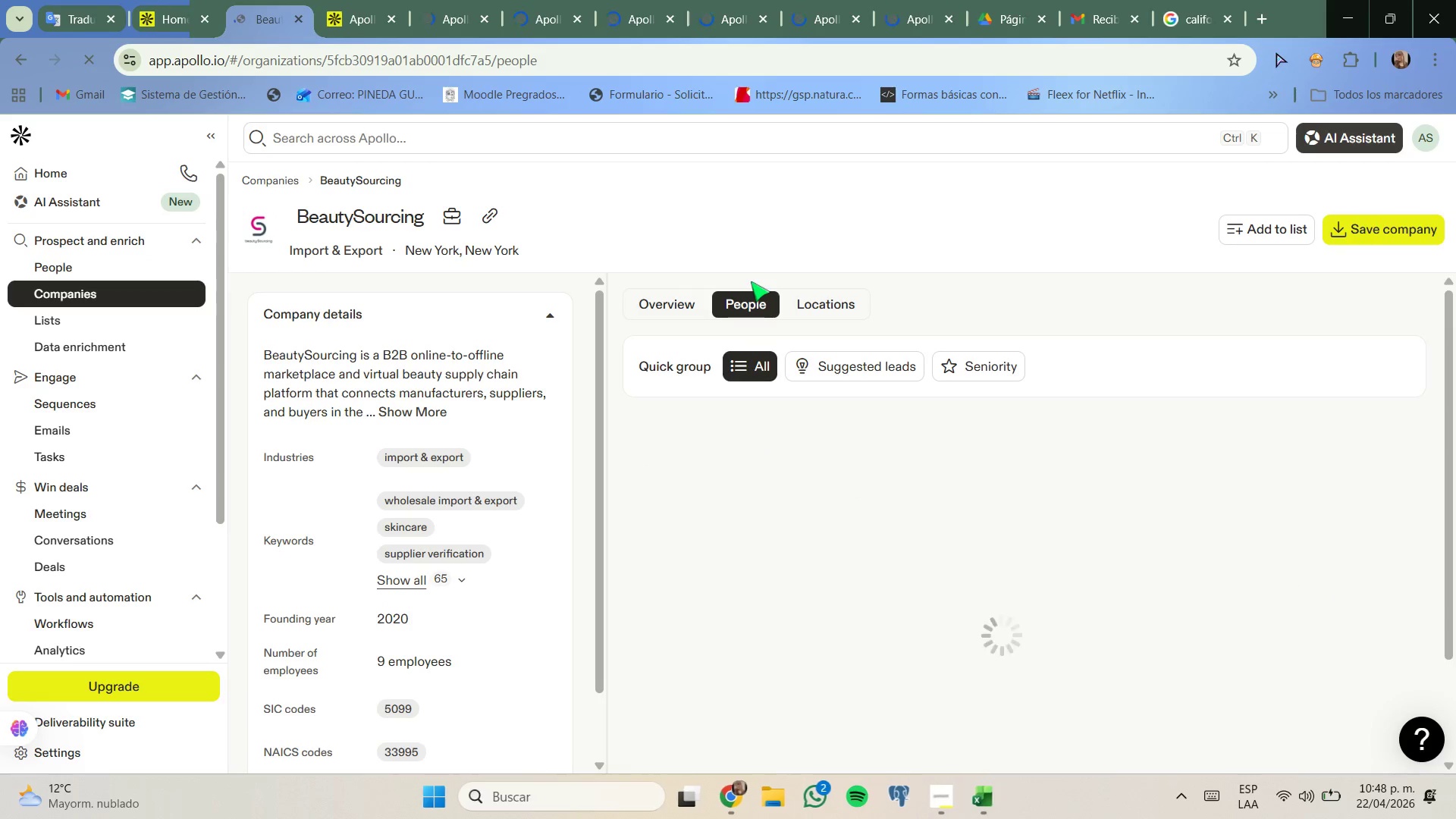 
wait(10.42)
 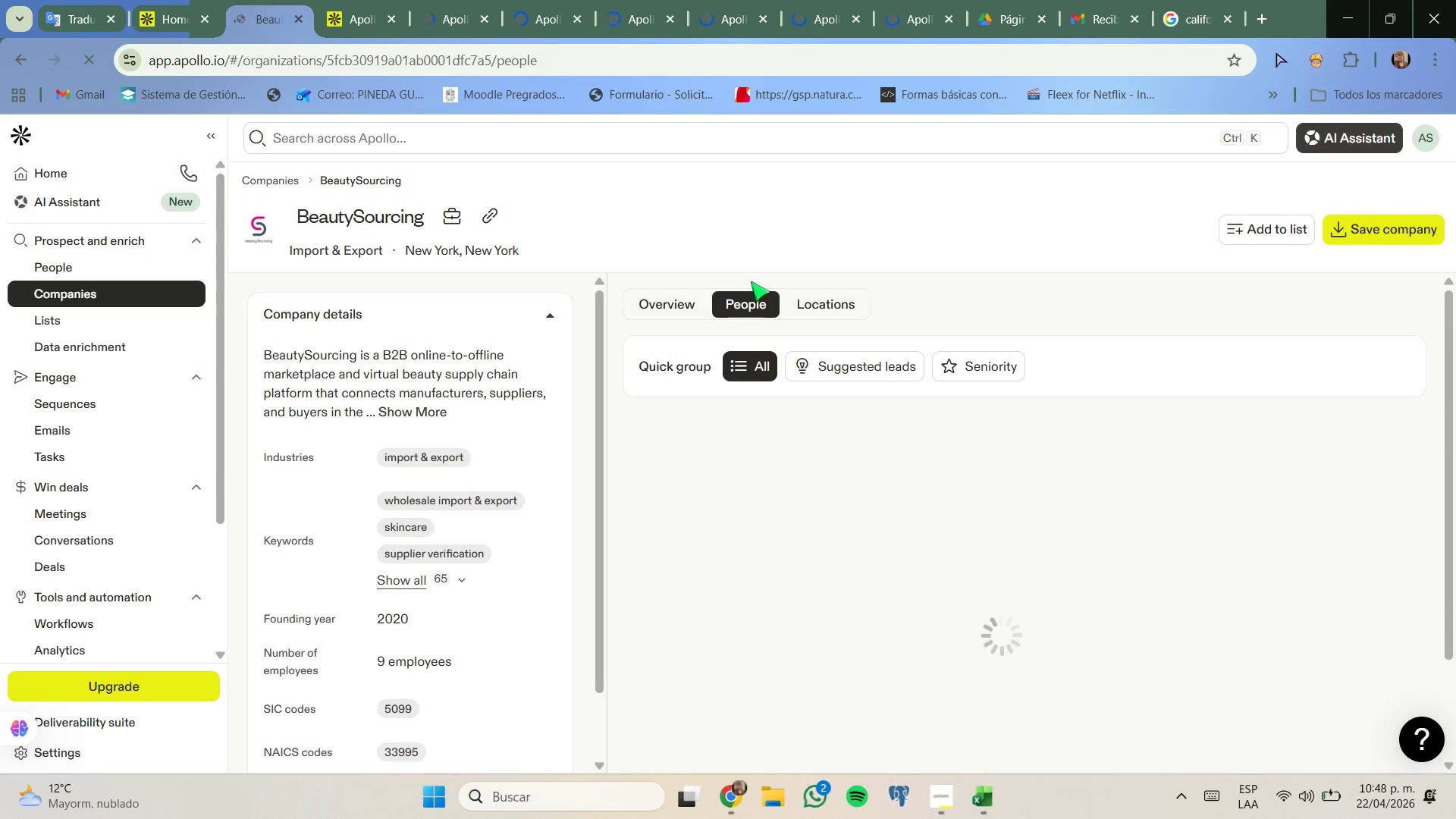 
scroll: coordinate [751, 281], scroll_direction: none, amount: 0.0
 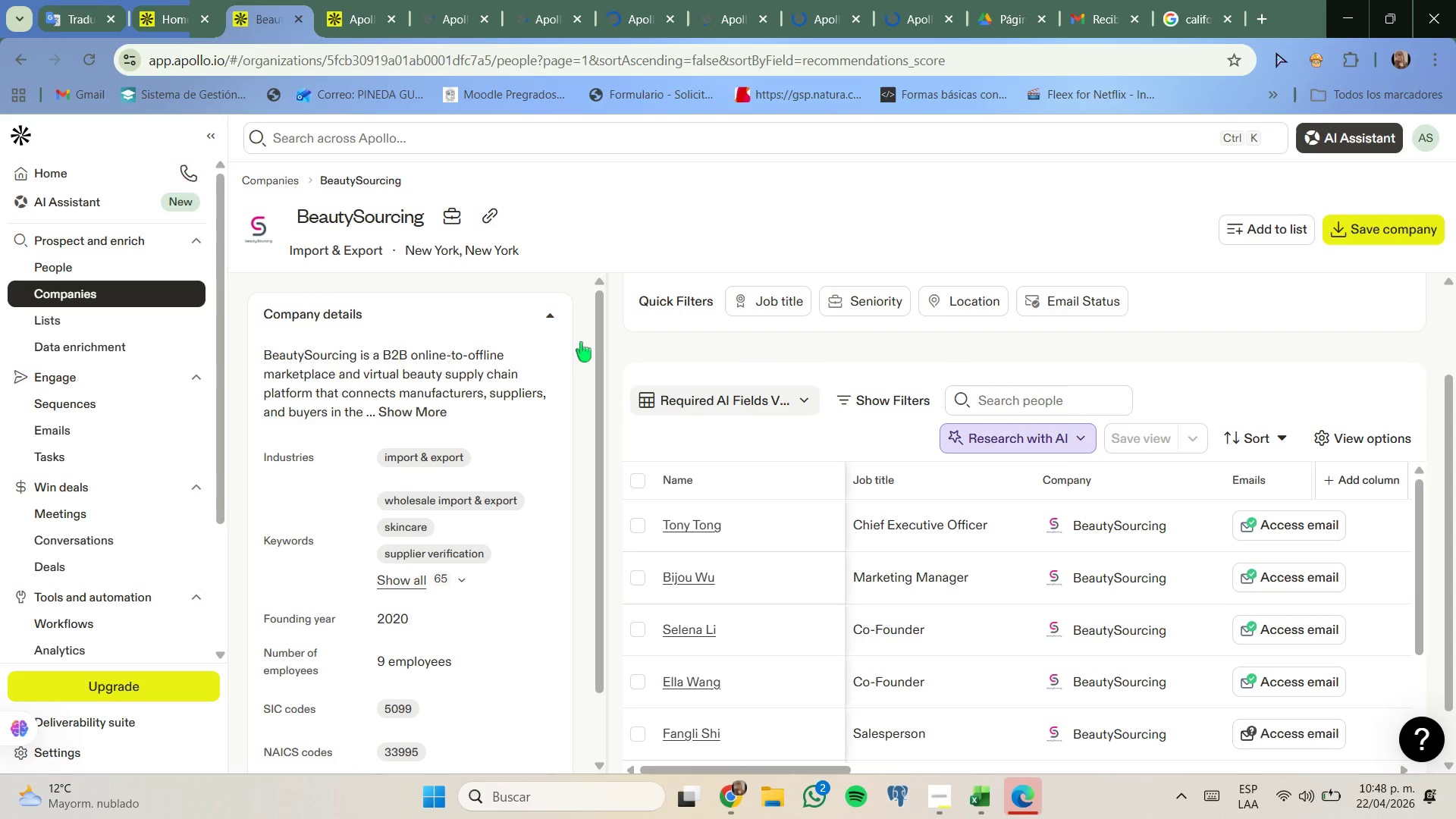 
left_click([423, 410])
 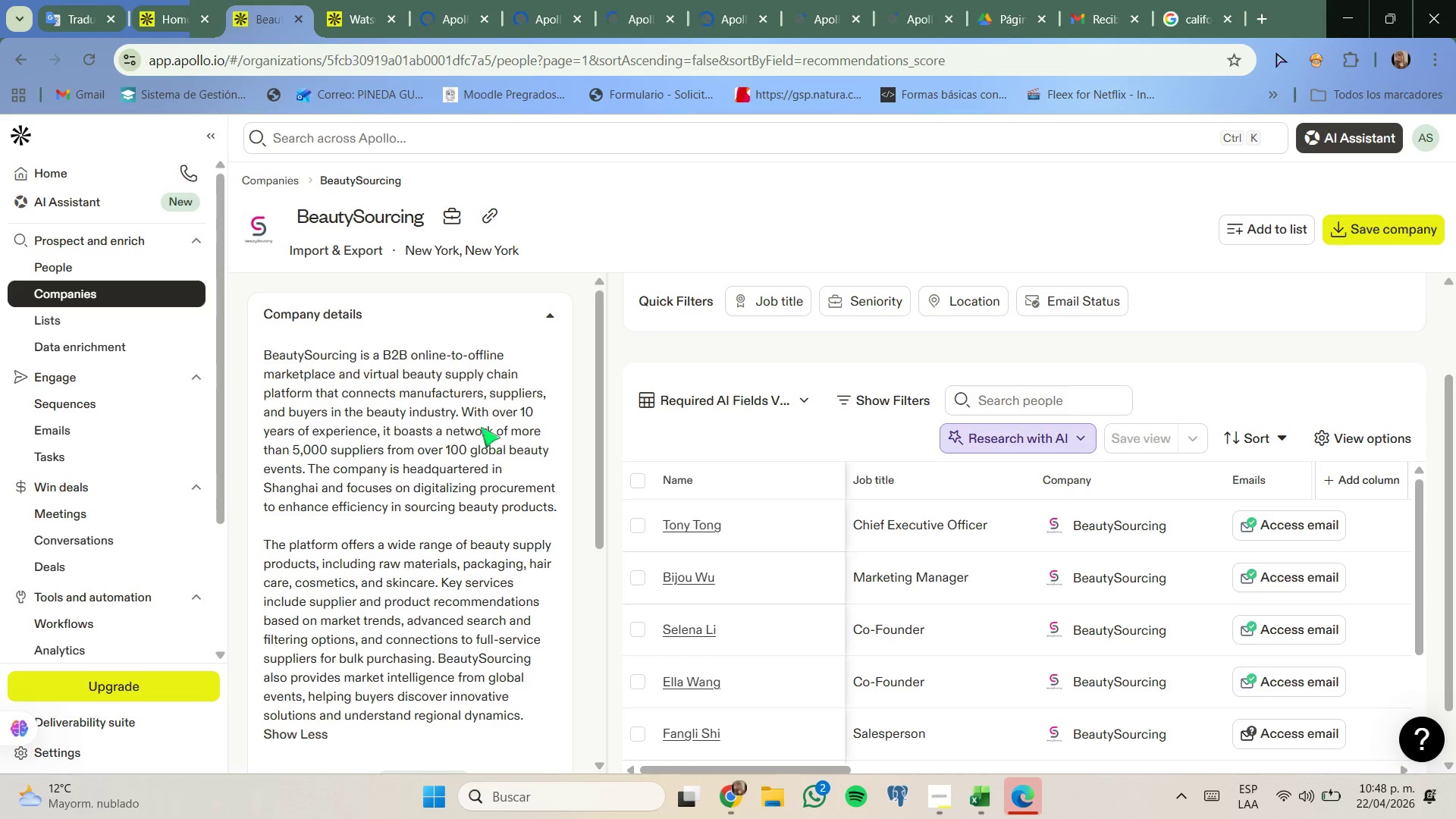 
wait(8.62)
 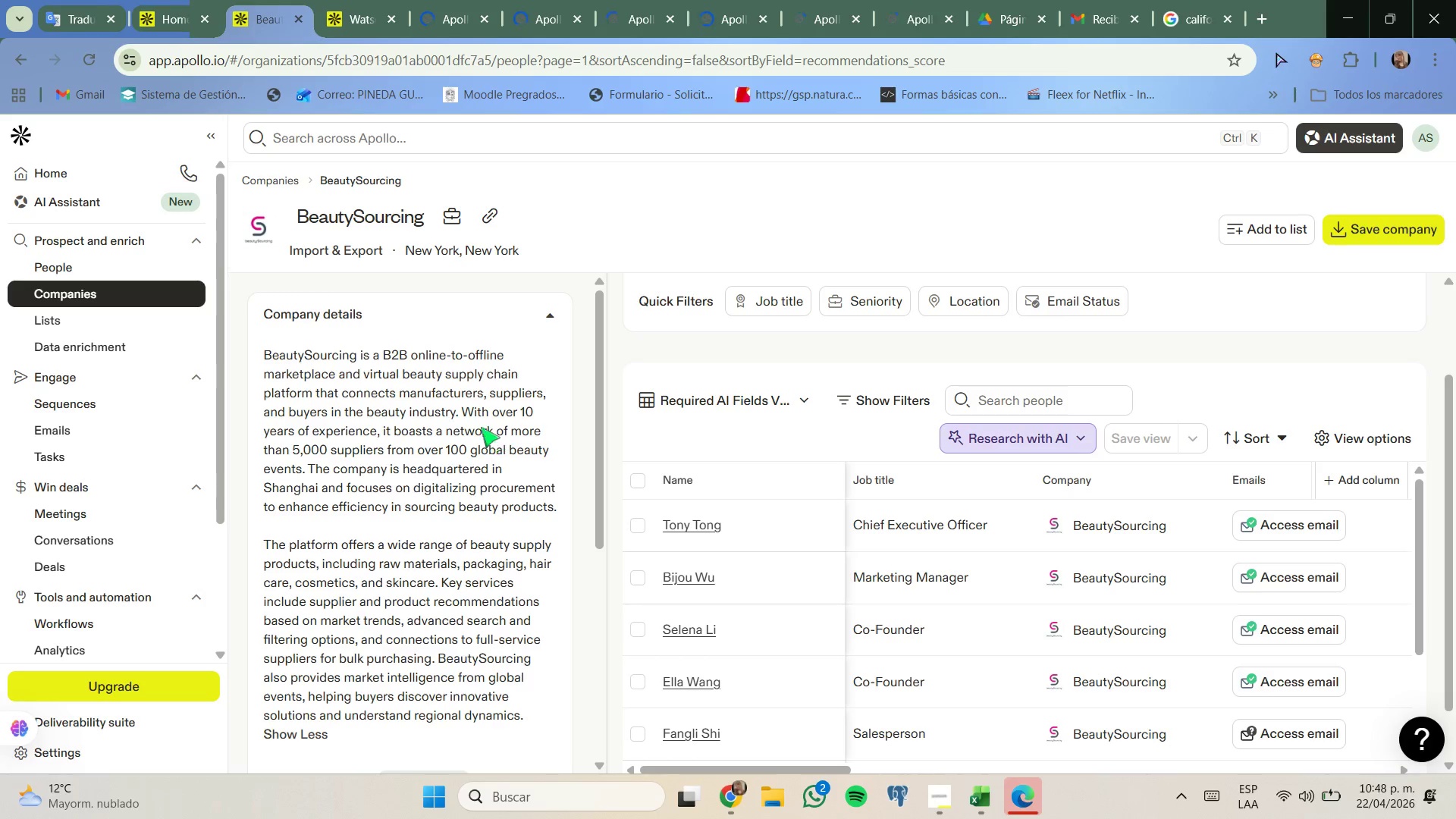 
left_click([300, 17])
 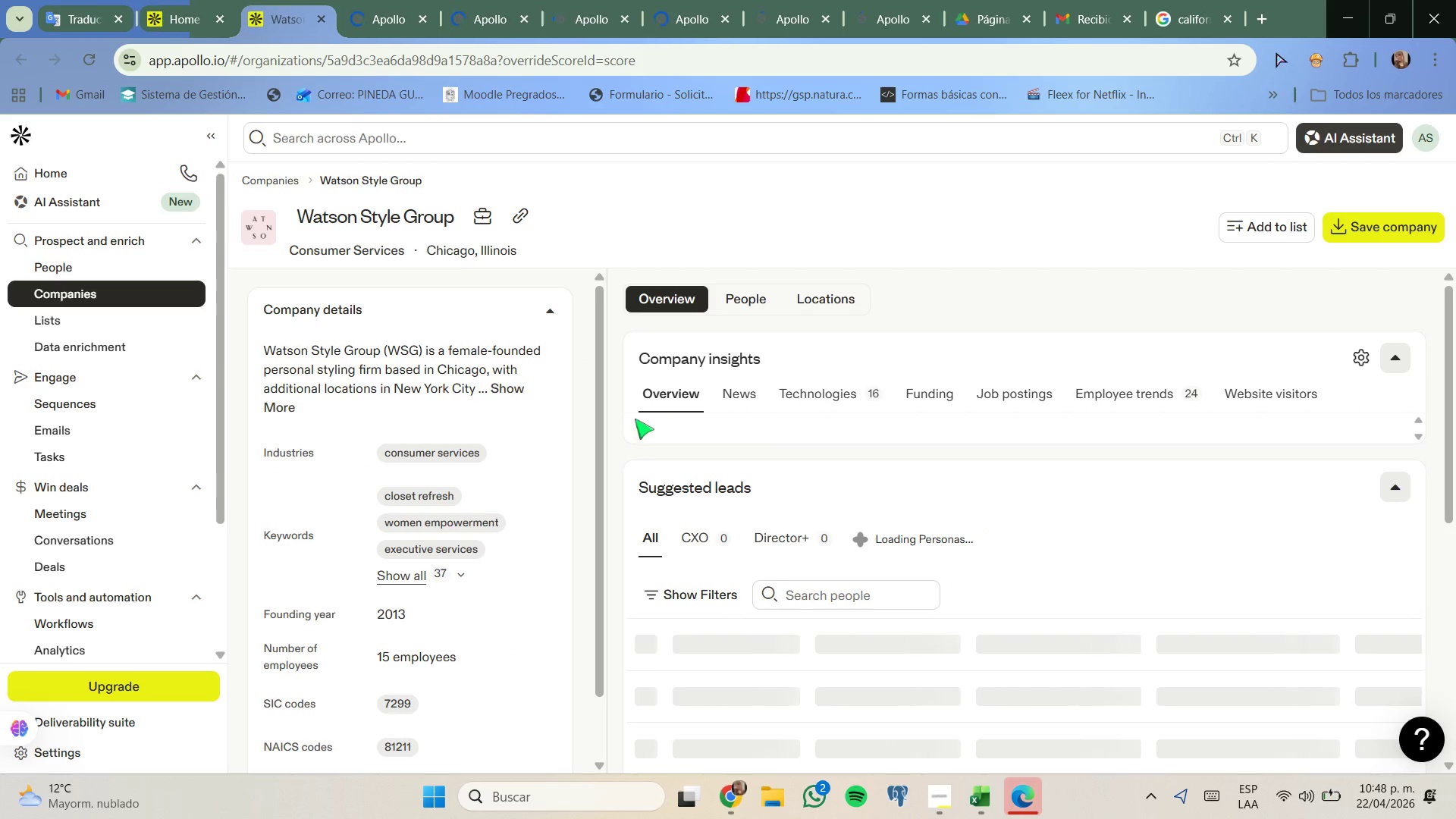 
left_click([739, 300])
 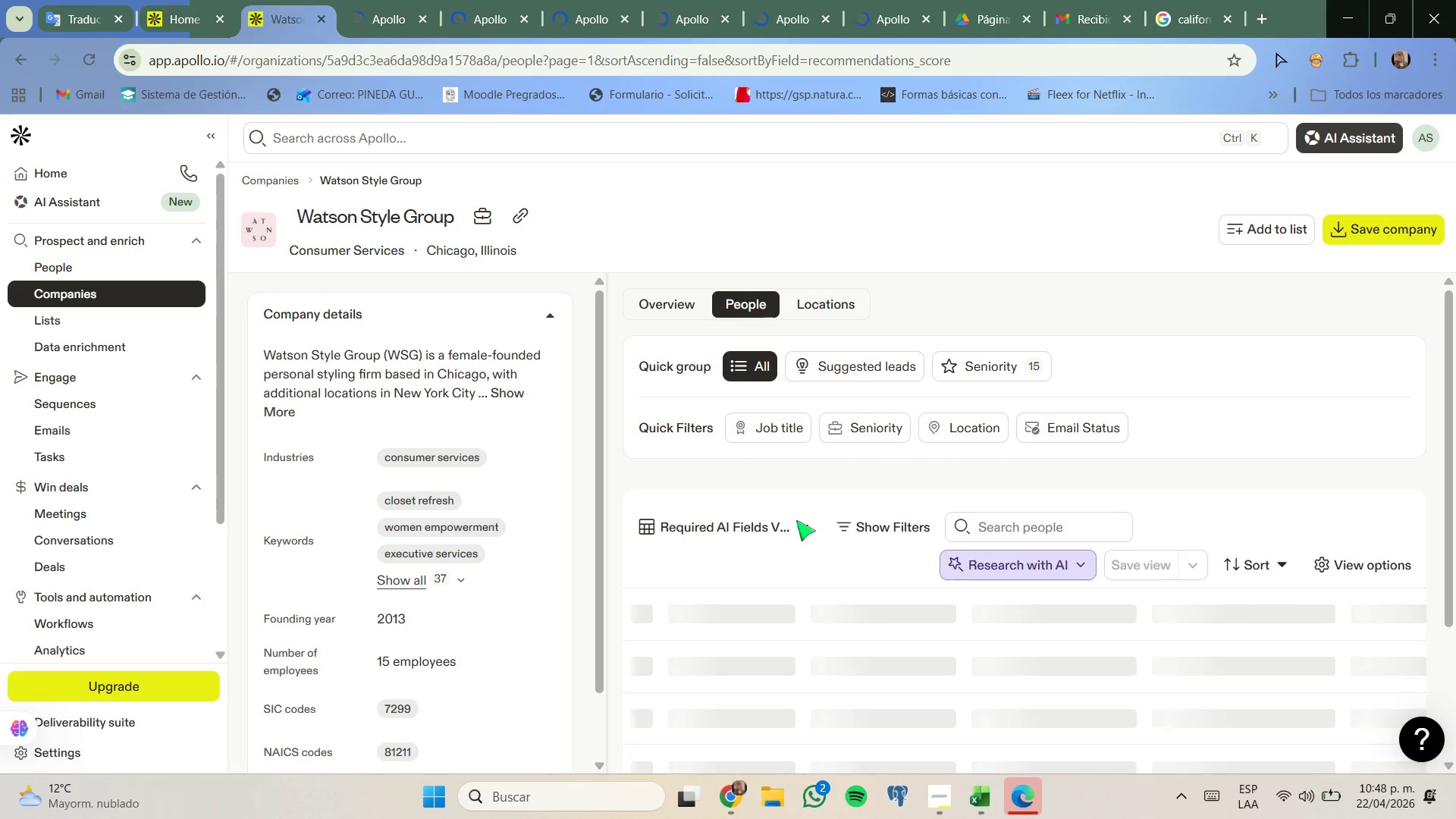 
wait(5.03)
 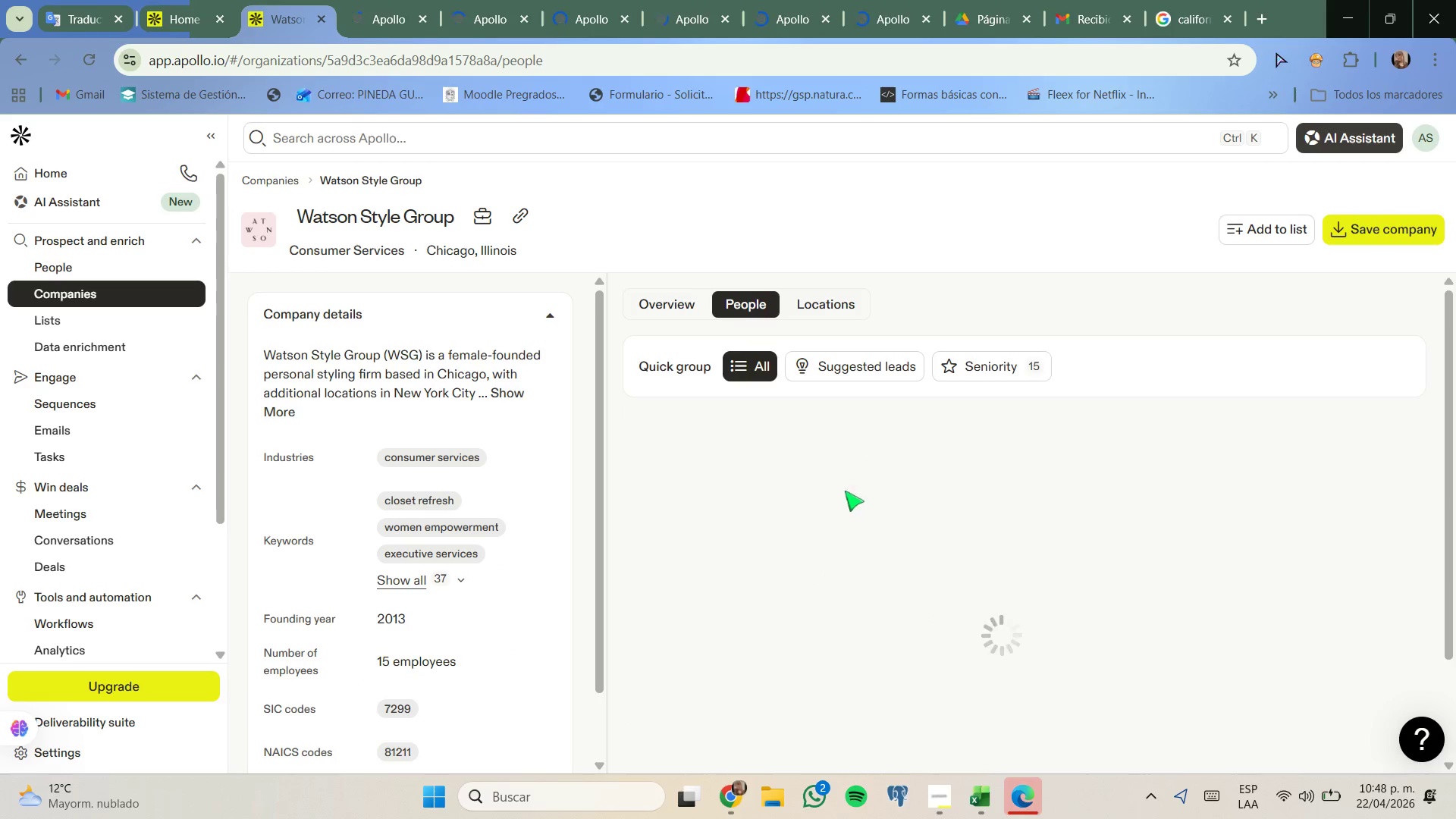 
scroll: coordinate [885, 556], scroll_direction: down, amount: 8.0
 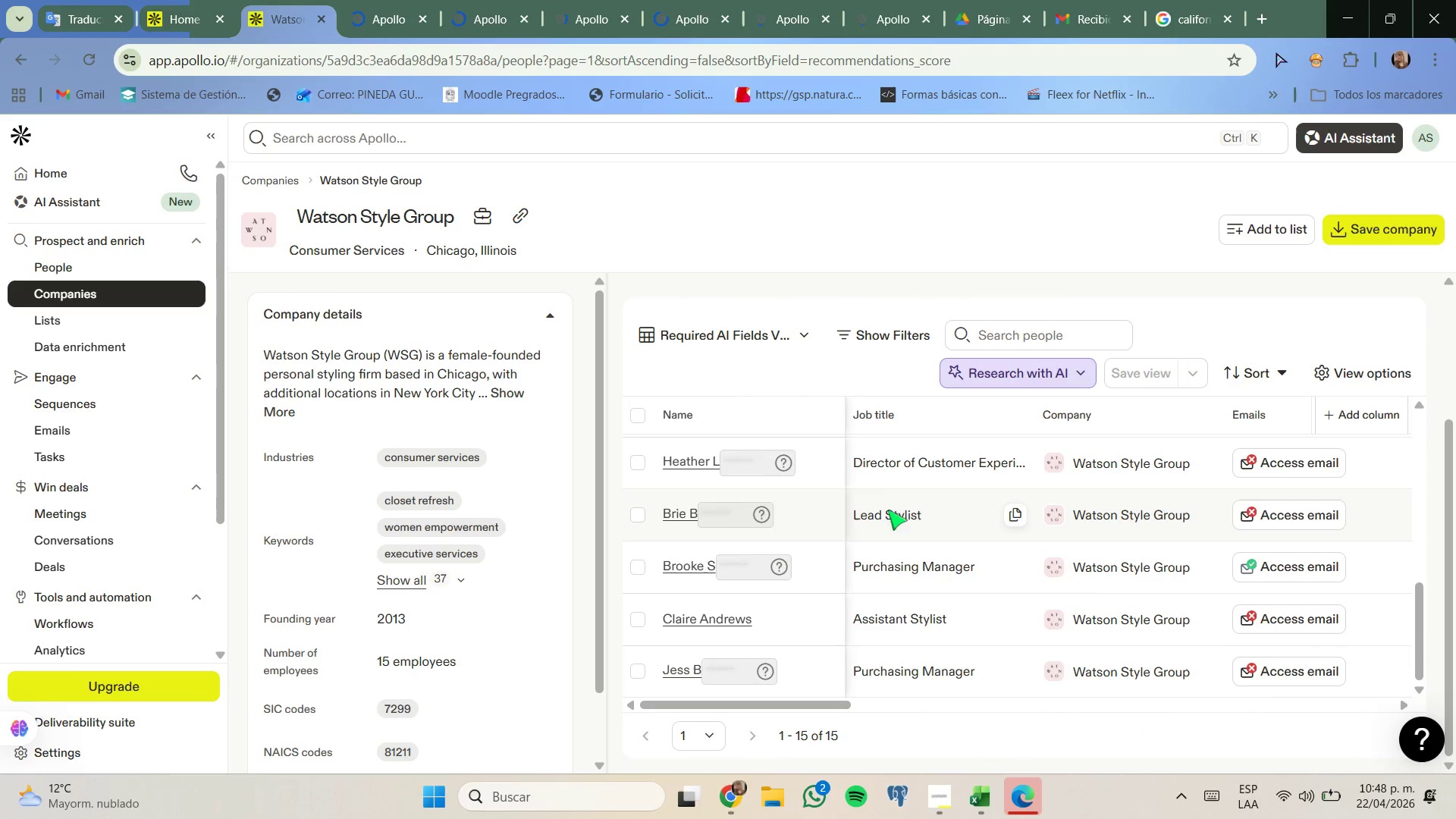 
scroll: coordinate [892, 523], scroll_direction: up, amount: 5.0
 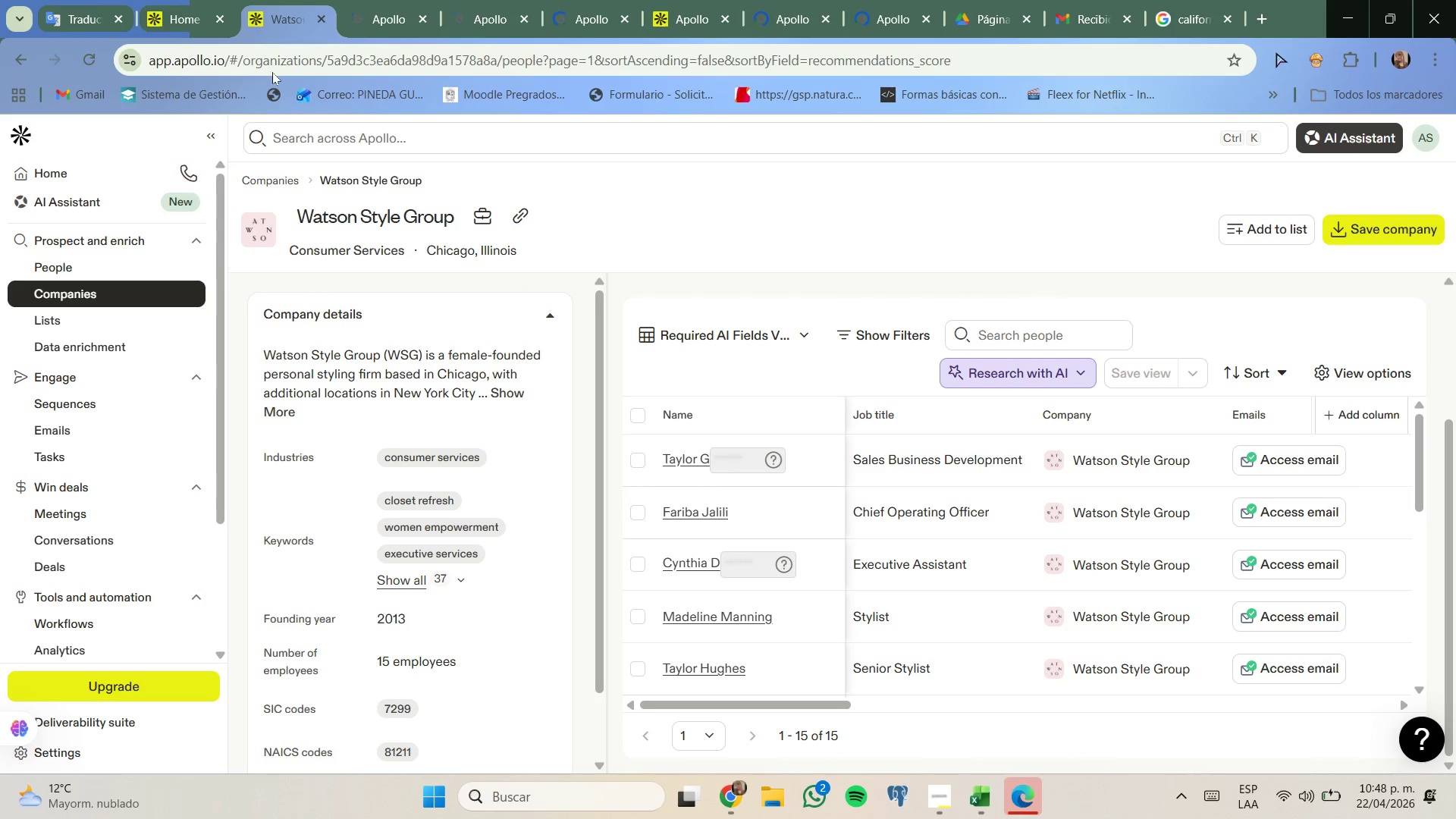 
left_click([319, 22])
 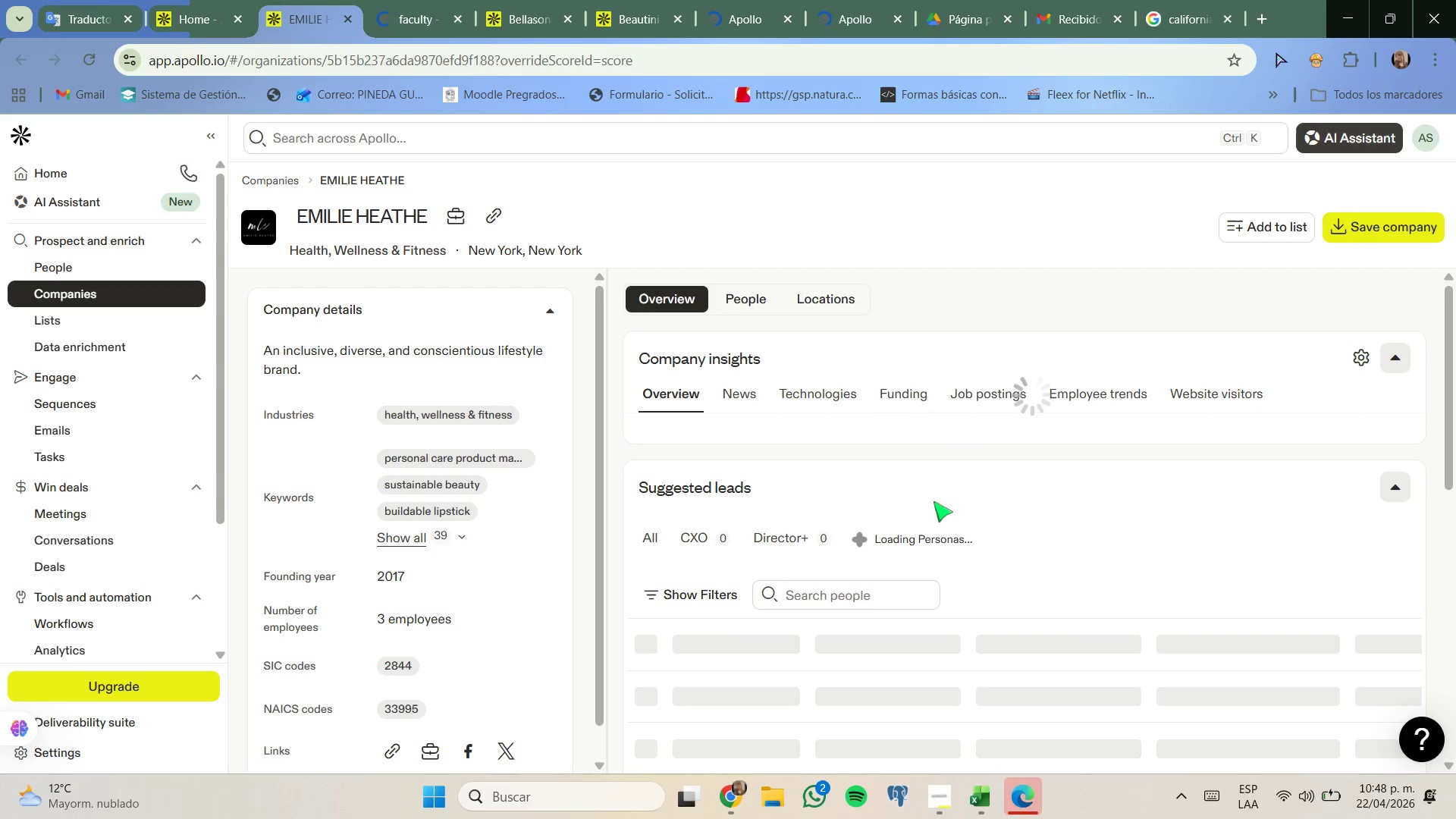 
wait(5.27)
 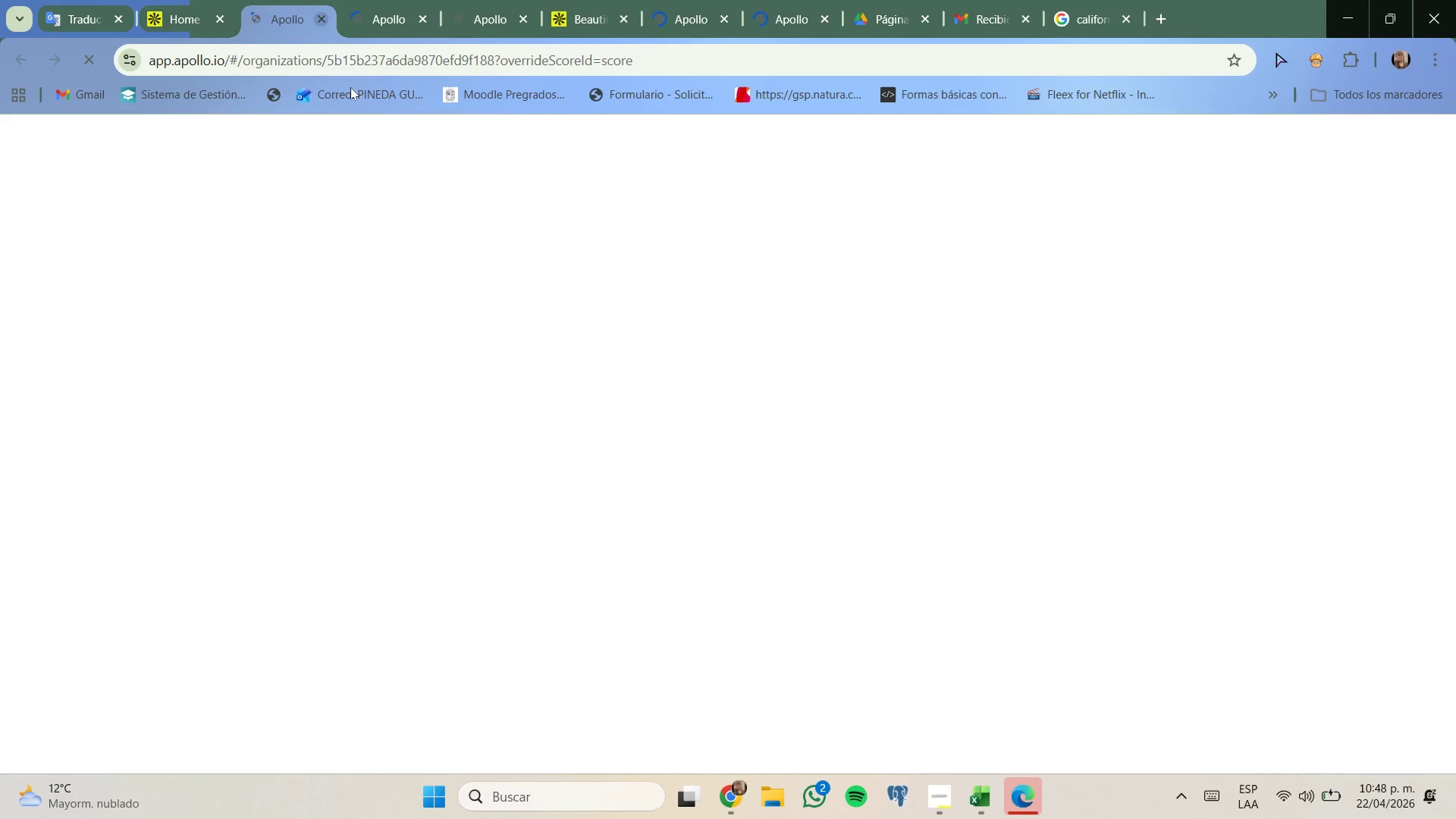 
scroll: coordinate [883, 482], scroll_direction: none, amount: 0.0
 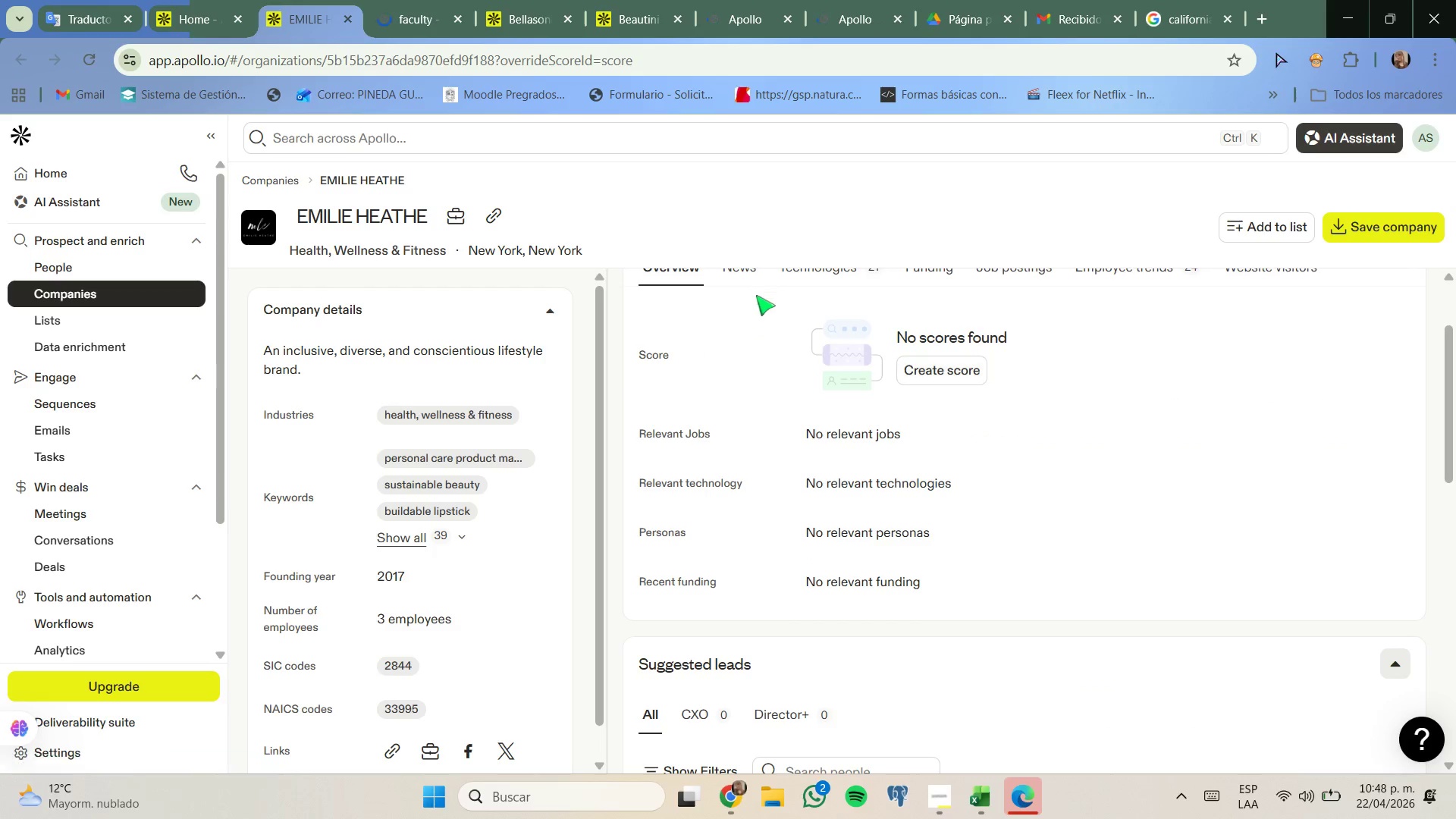 
scroll: coordinate [784, 391], scroll_direction: up, amount: 1.0
 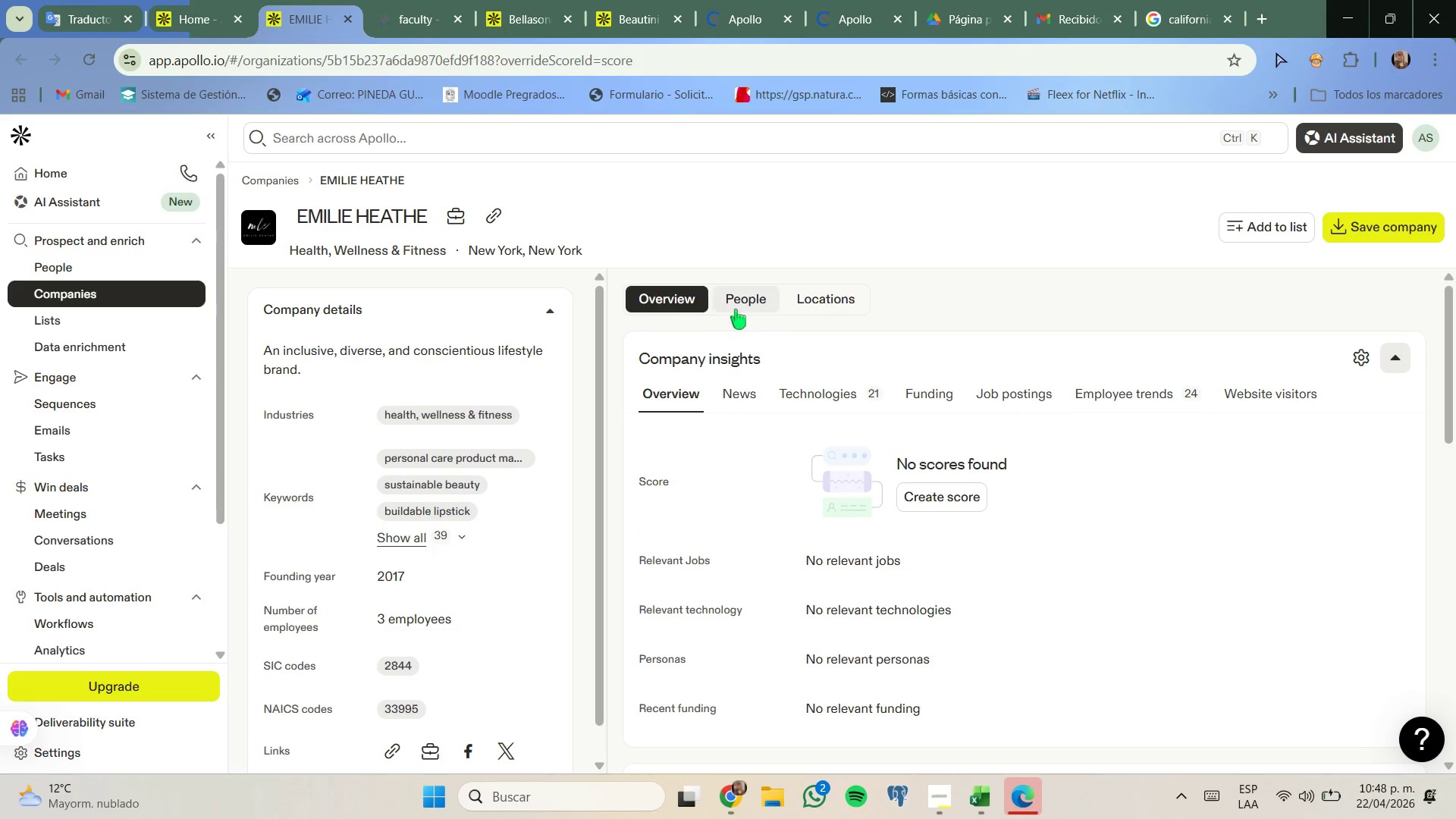 
left_click([739, 303])
 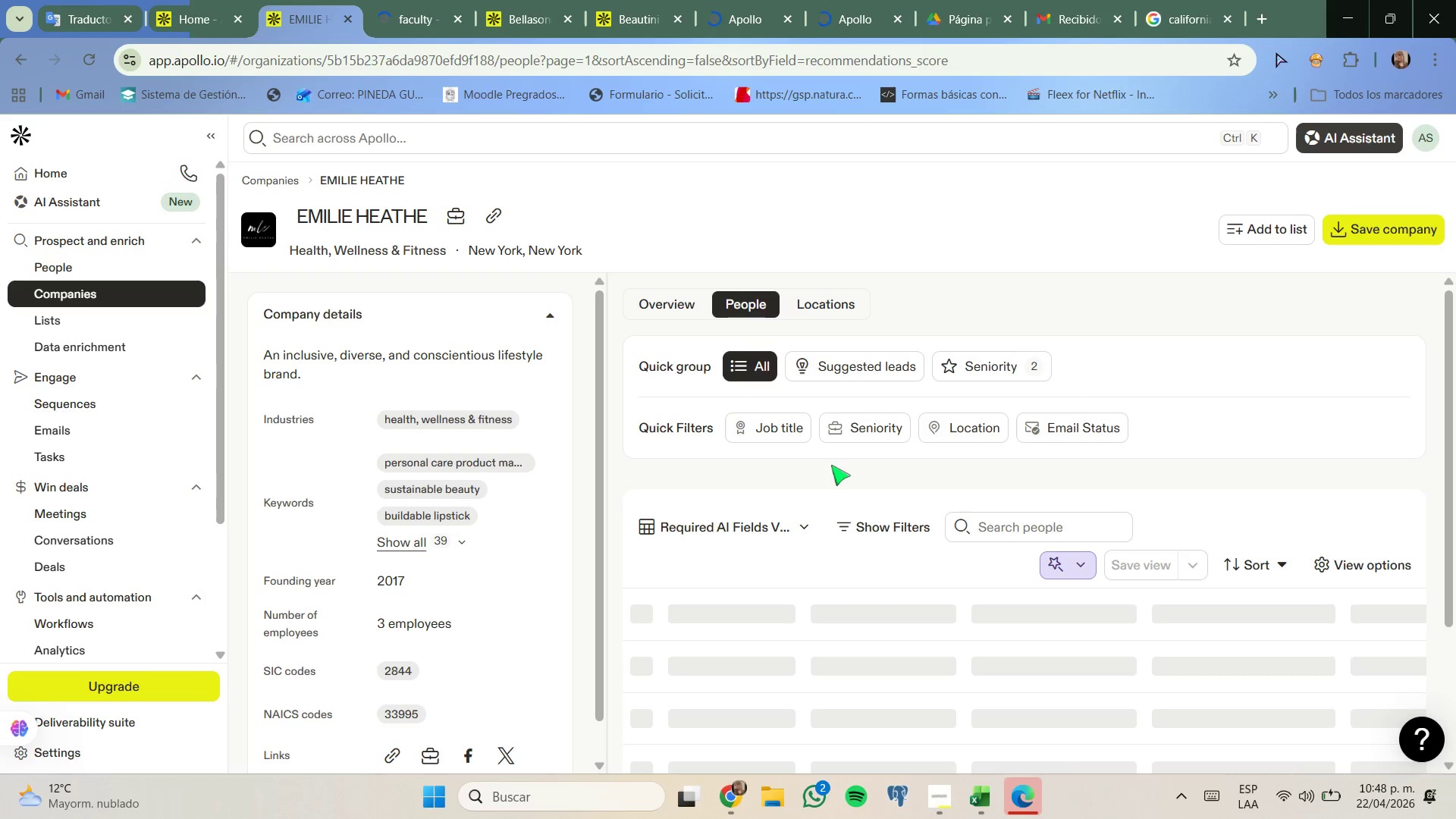 
wait(8.42)
 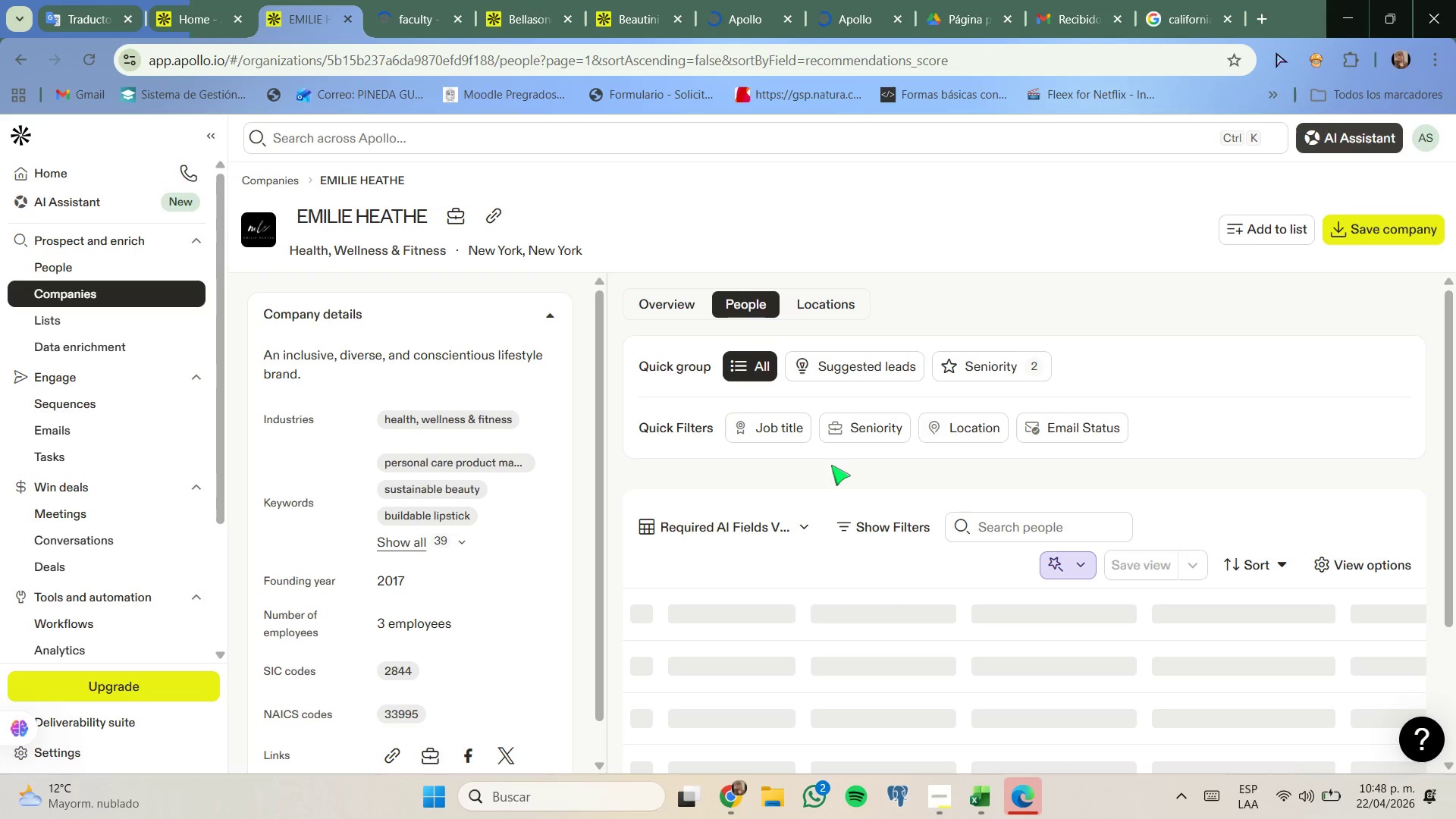 
left_click([348, 17])
 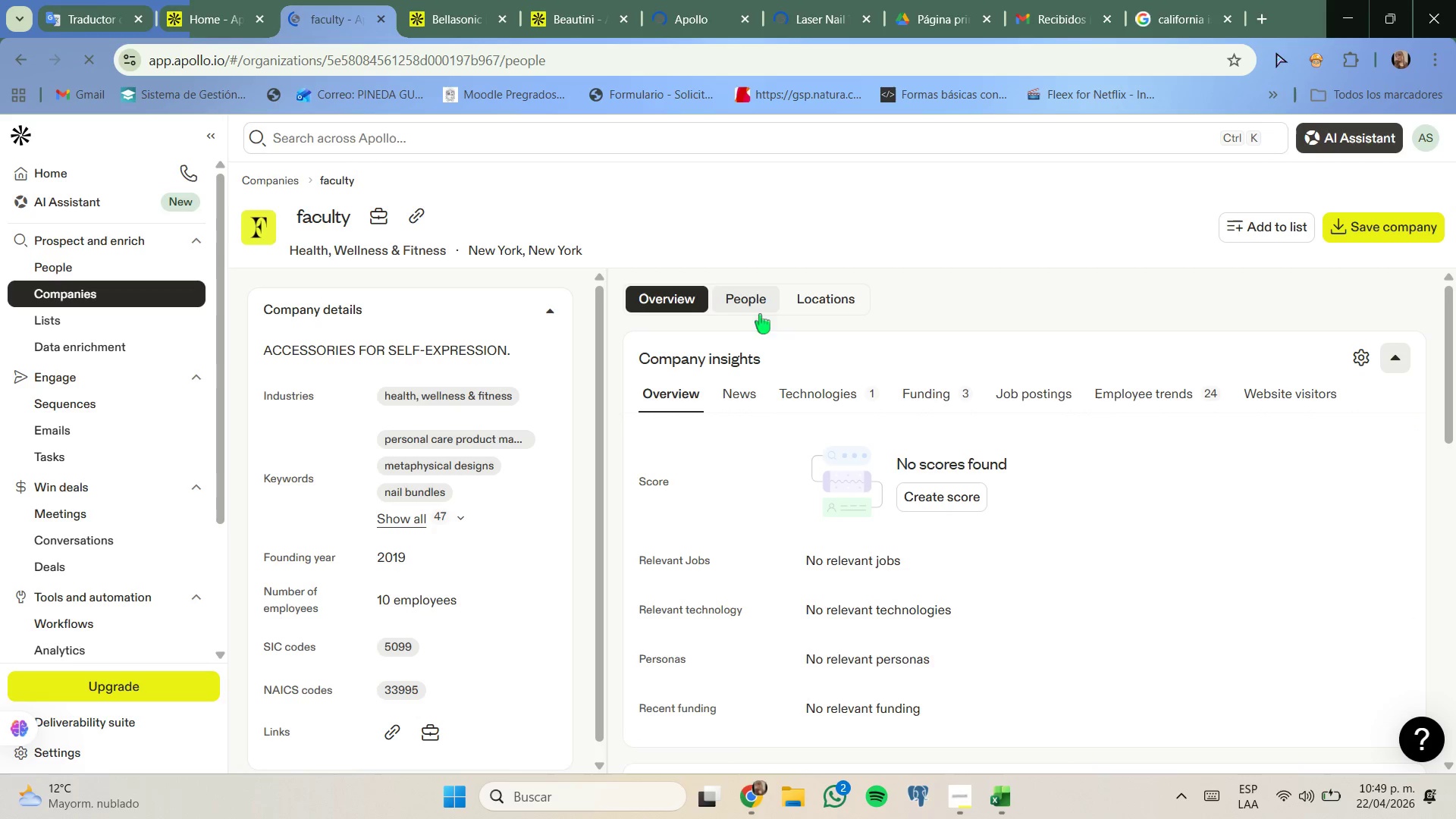 
wait(10.55)
 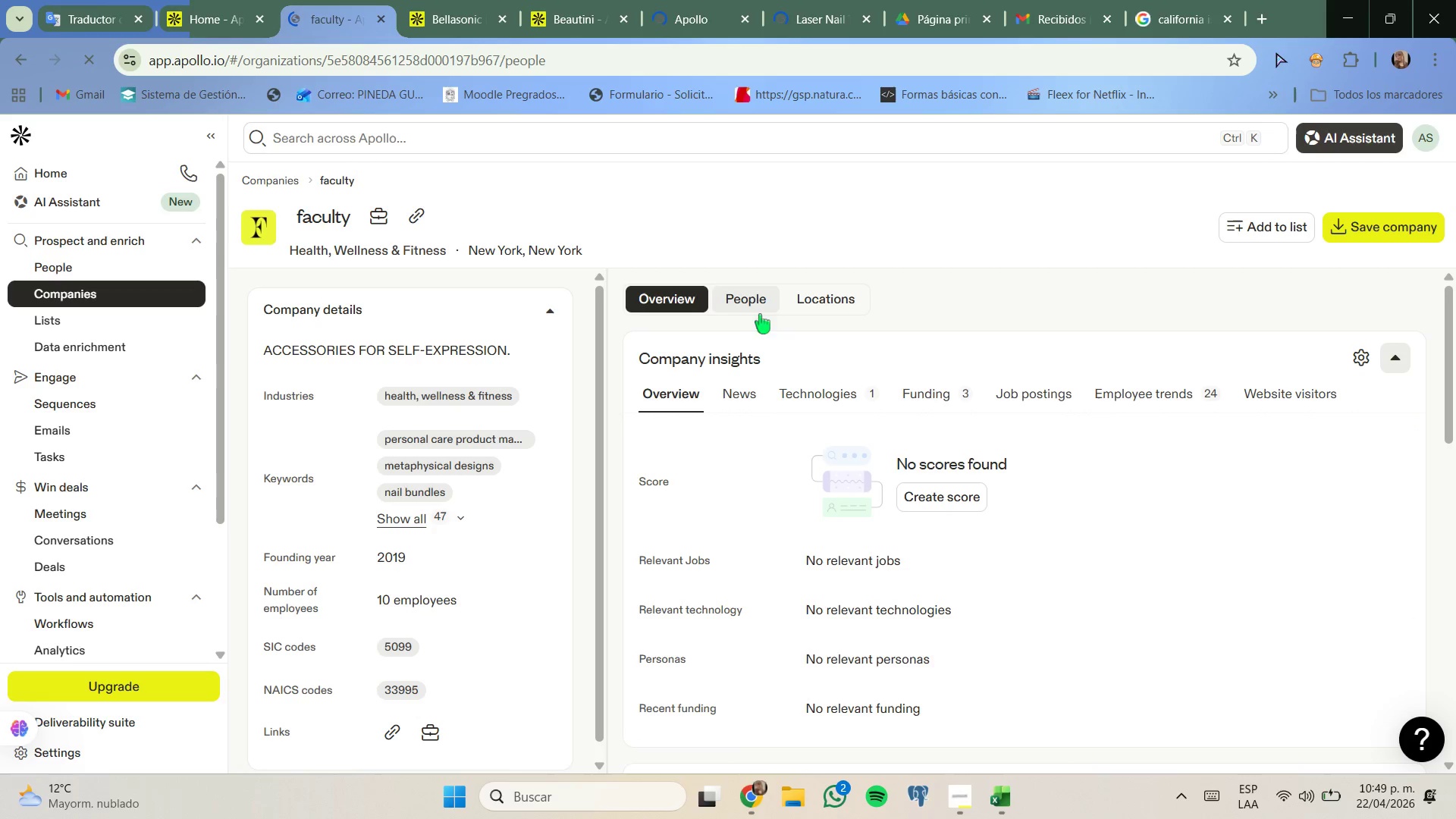 
scroll: coordinate [766, 434], scroll_direction: none, amount: 0.0
 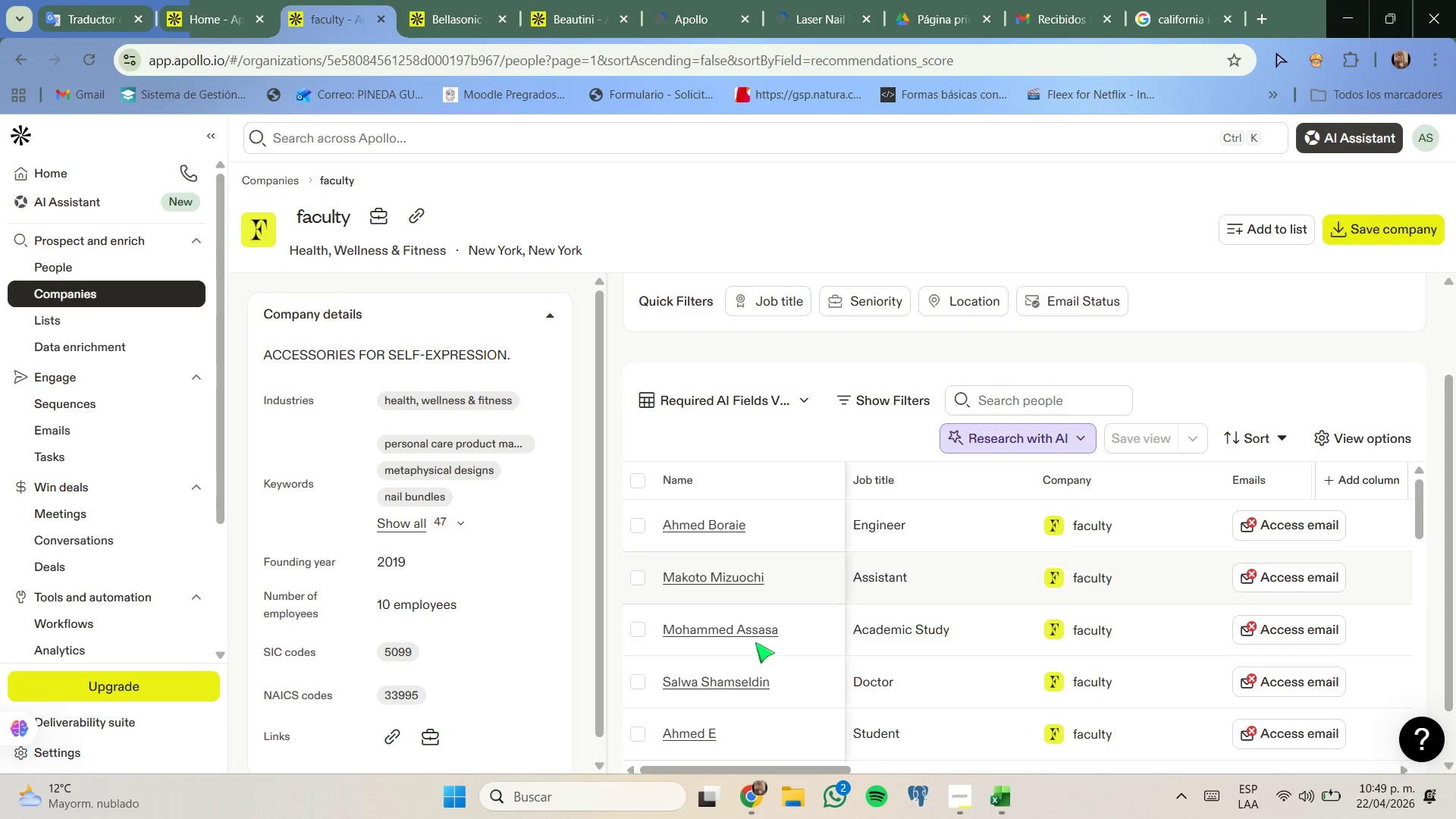 
scroll: coordinate [758, 623], scroll_direction: down, amount: 10.0
 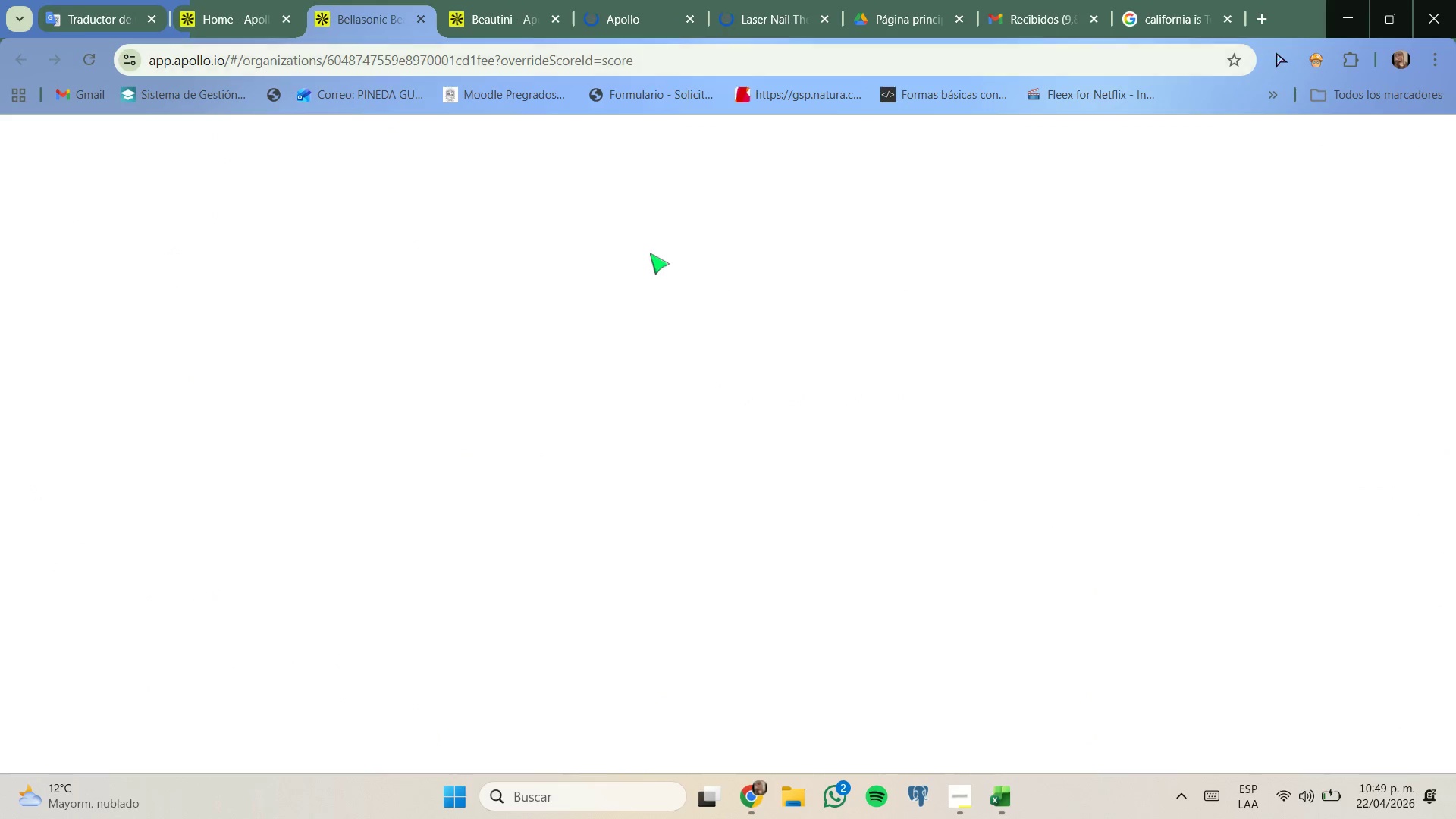 
left_click([742, 296])
 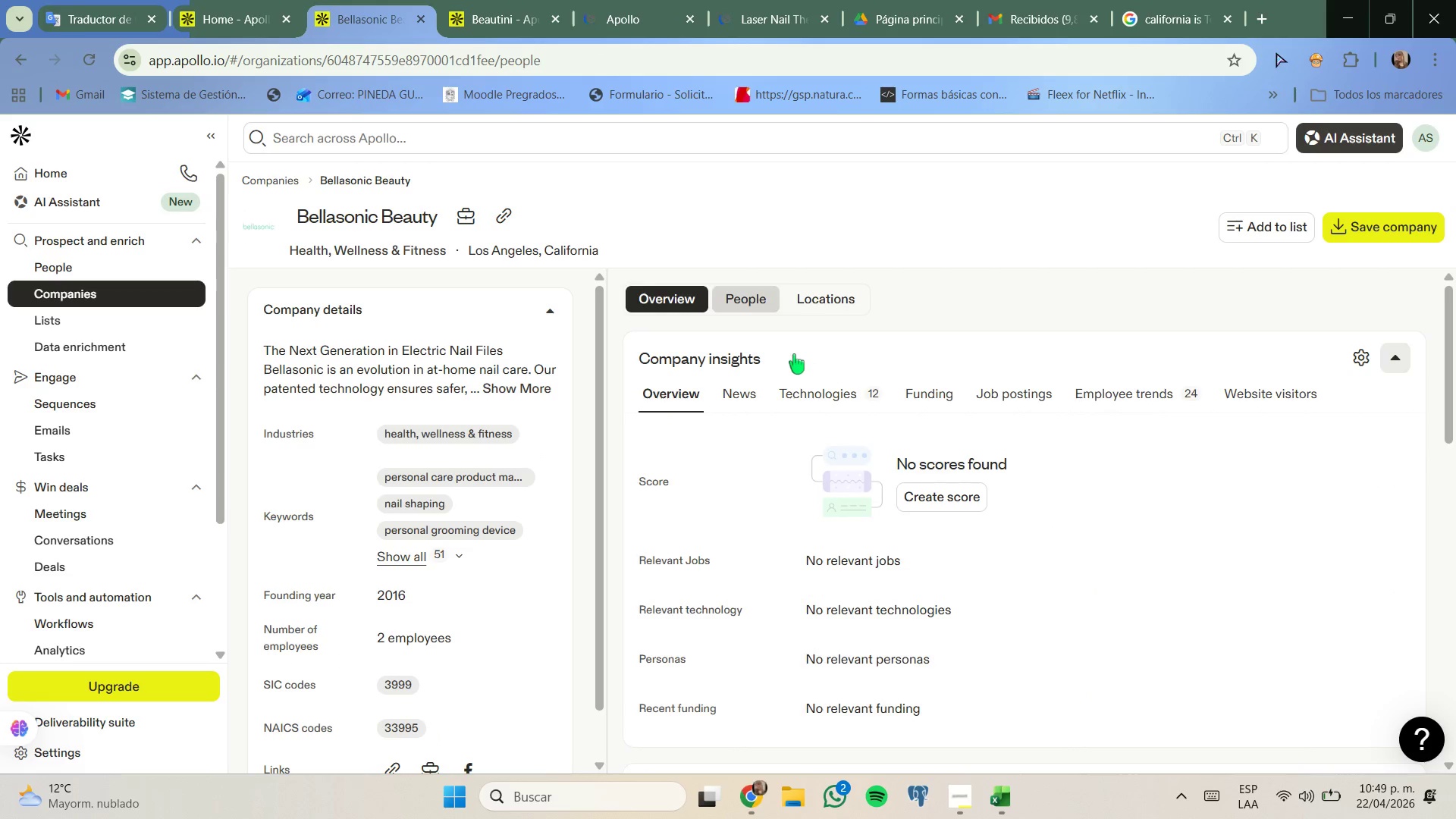 
mouse_move([774, 331])
 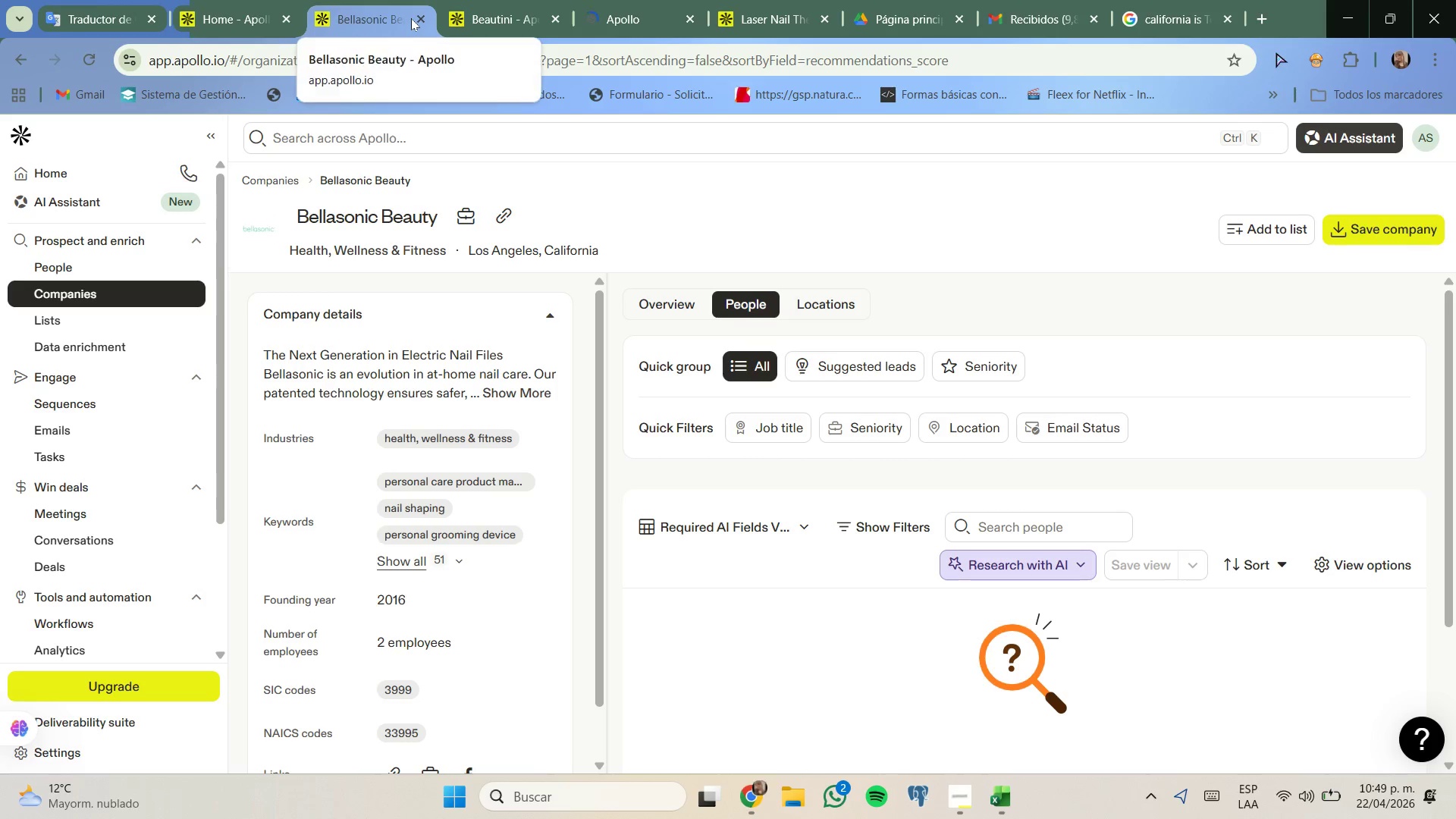 
left_click([417, 20])
 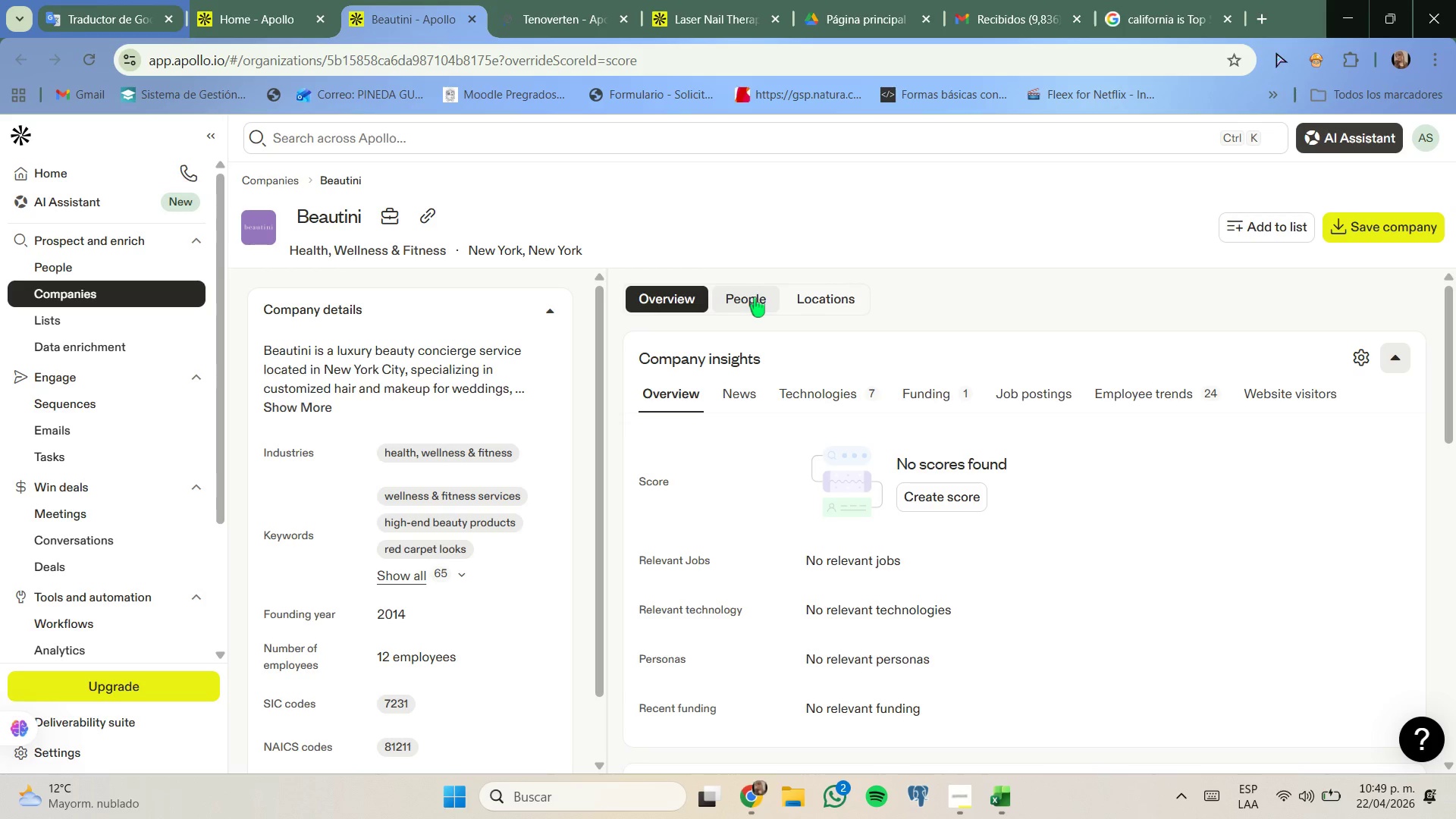 
left_click([755, 297])
 